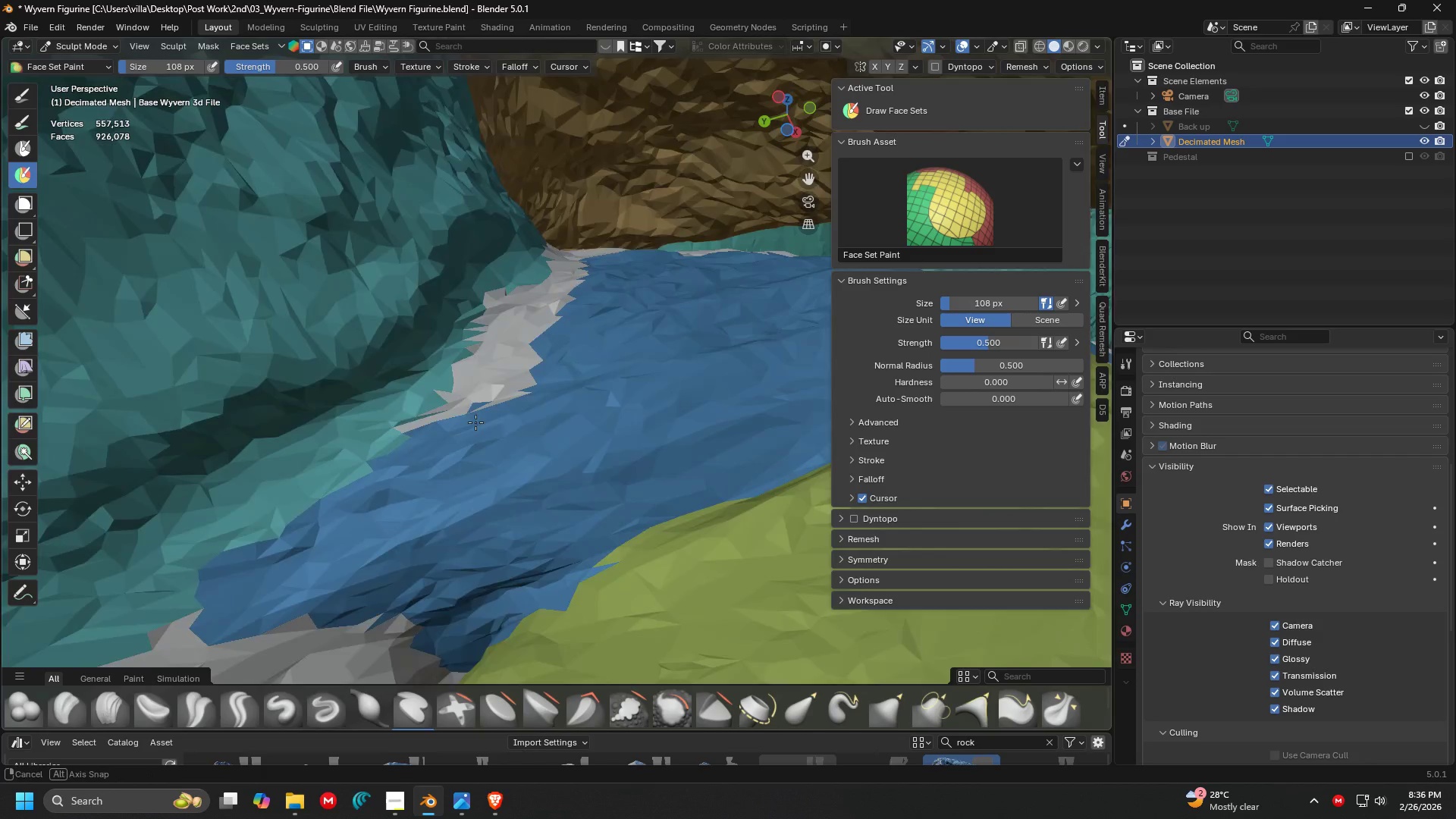 
left_click_drag(start_coordinate=[432, 460], to_coordinate=[497, 379])
 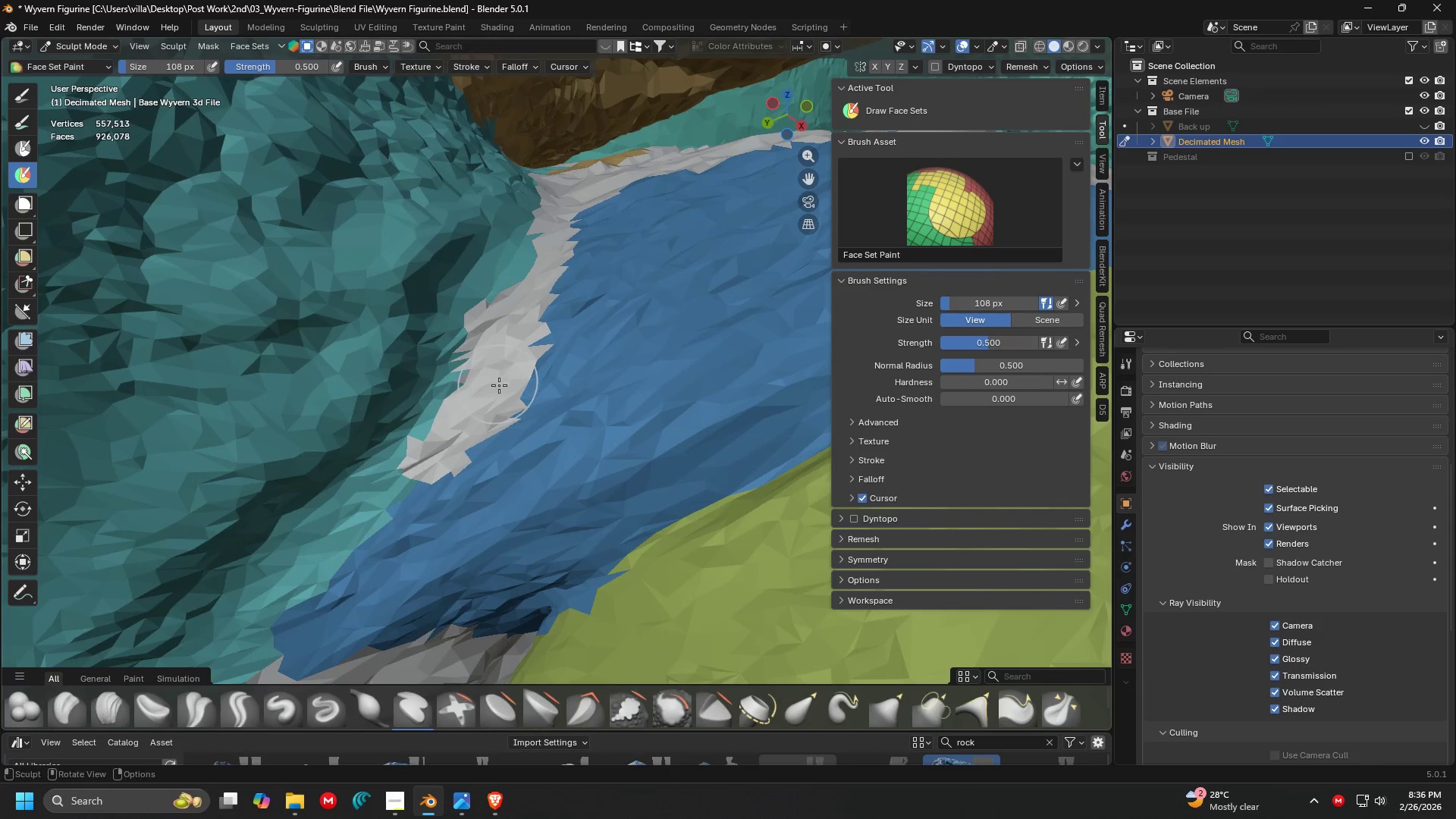 
key(Control+Z)
 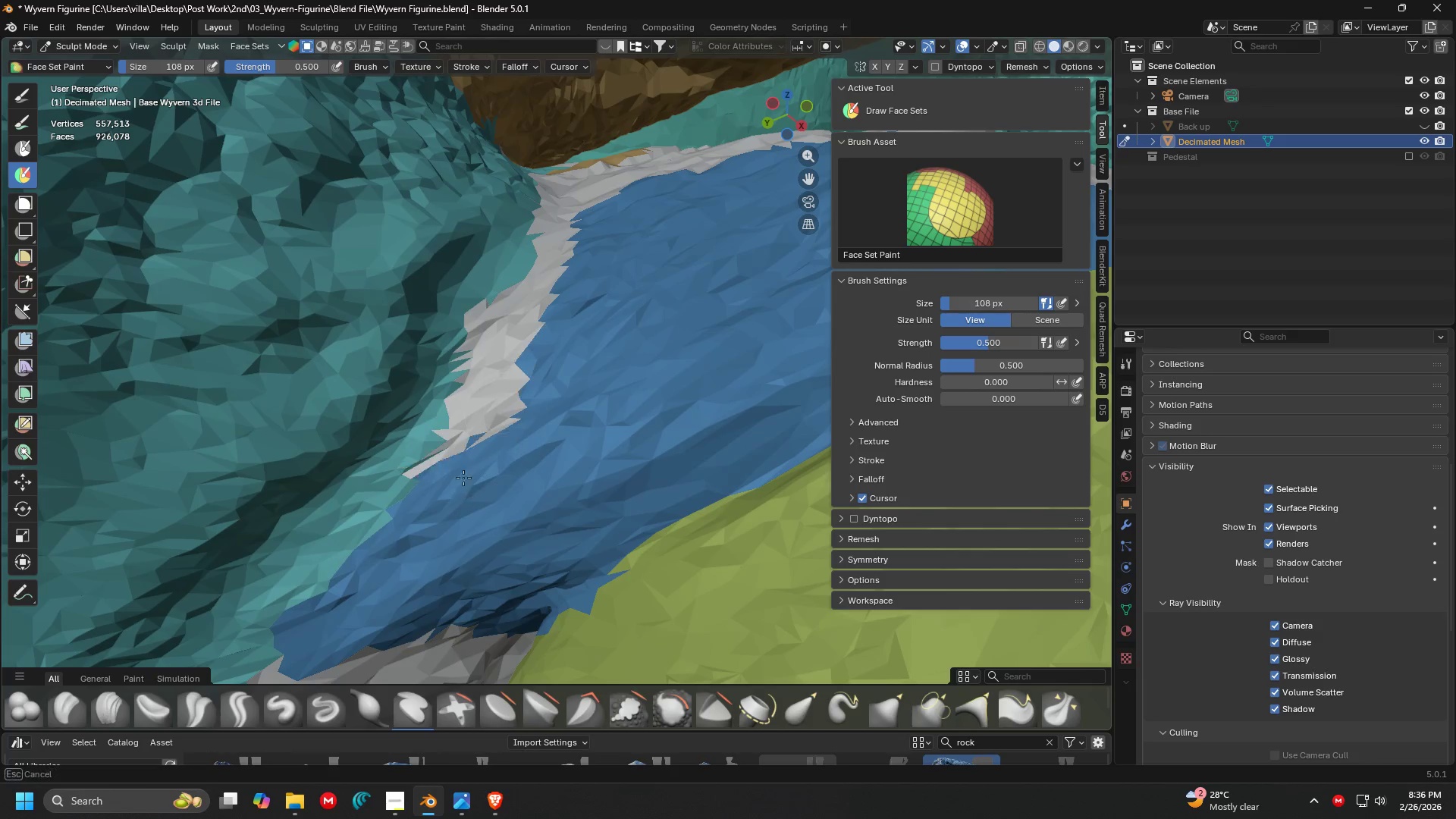 
left_click_drag(start_coordinate=[463, 478], to_coordinate=[560, 230])
 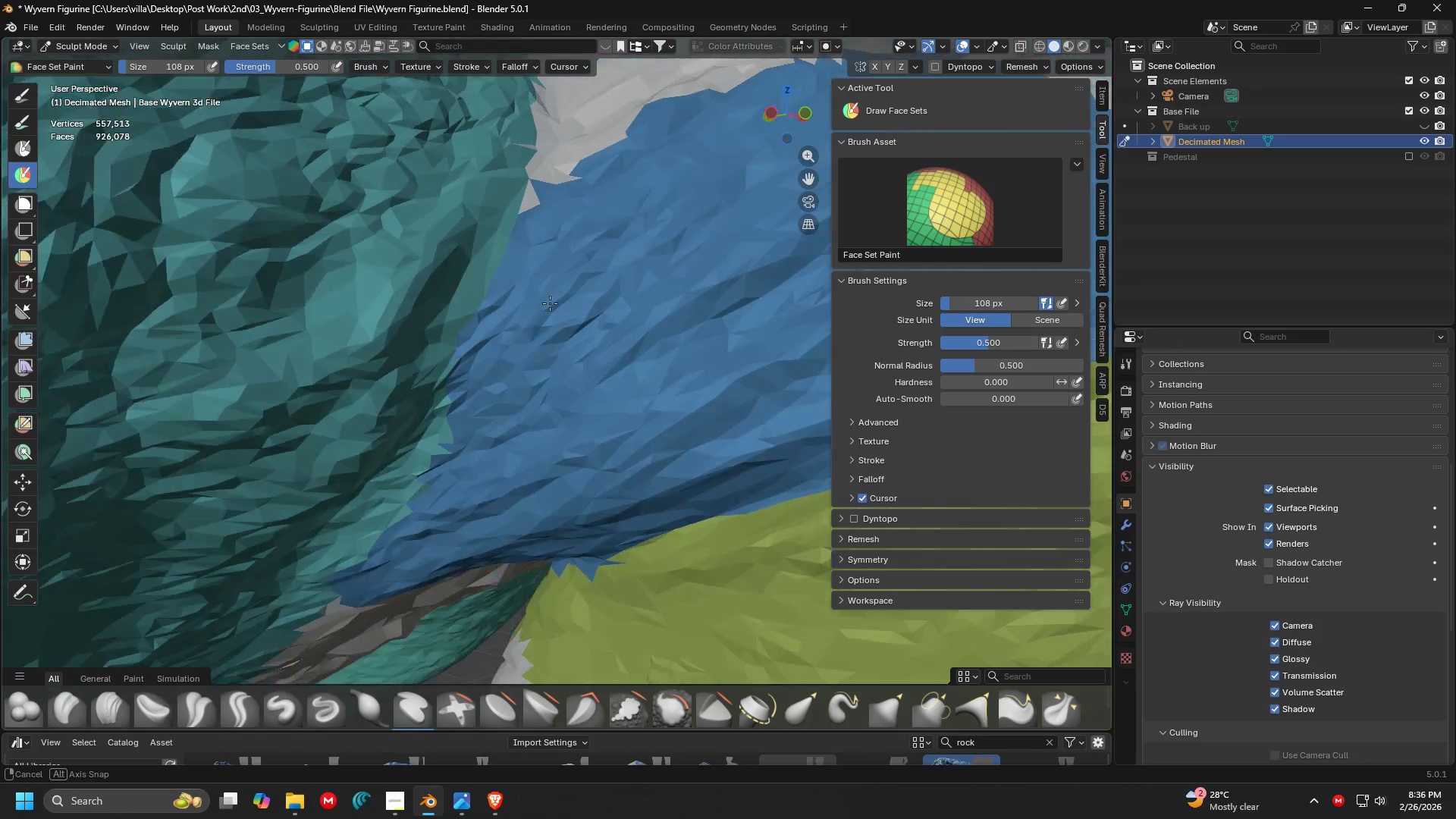 
key(Shift+ShiftLeft)
 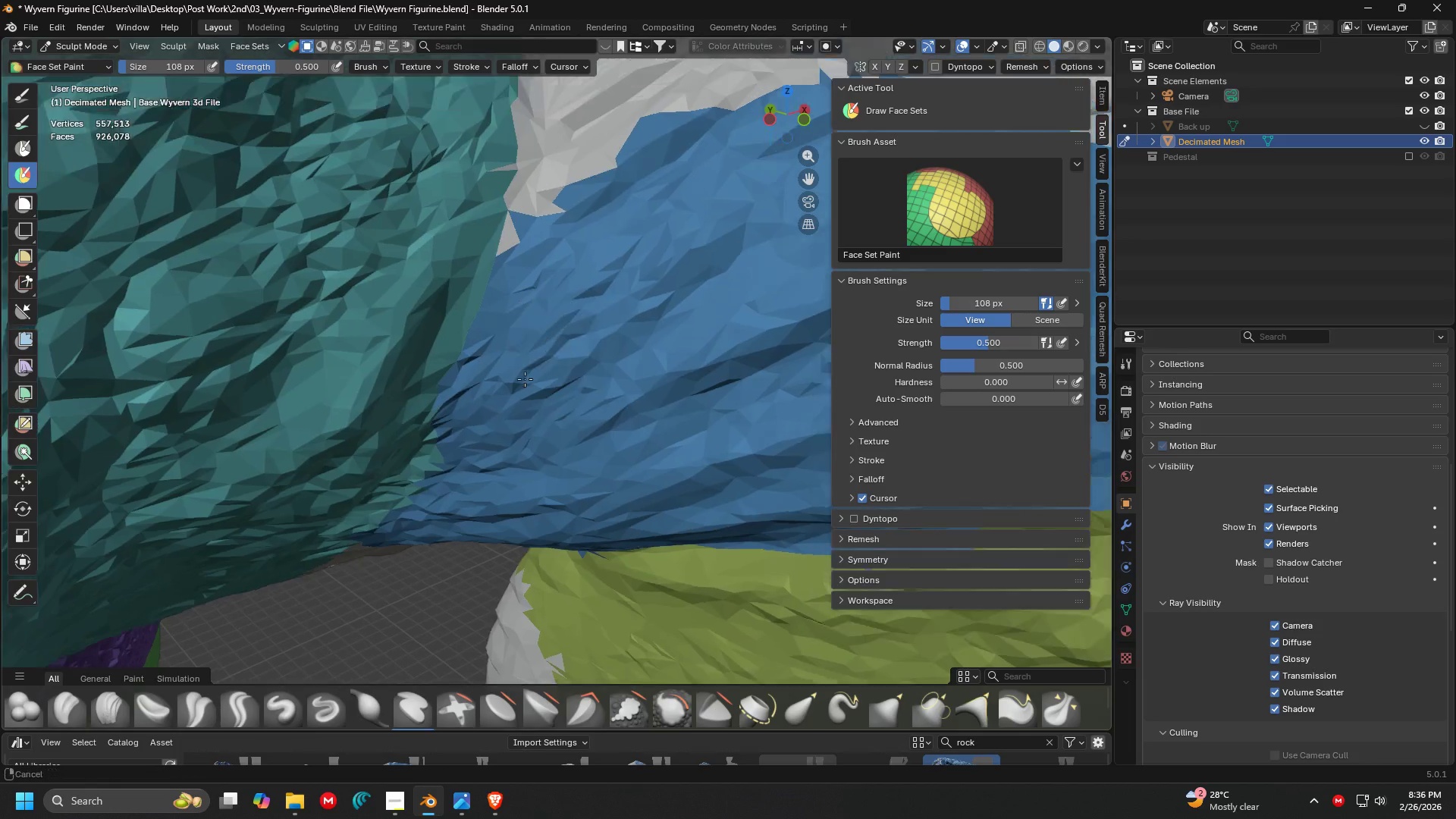 
scroll: coordinate [482, 354], scroll_direction: none, amount: 0.0
 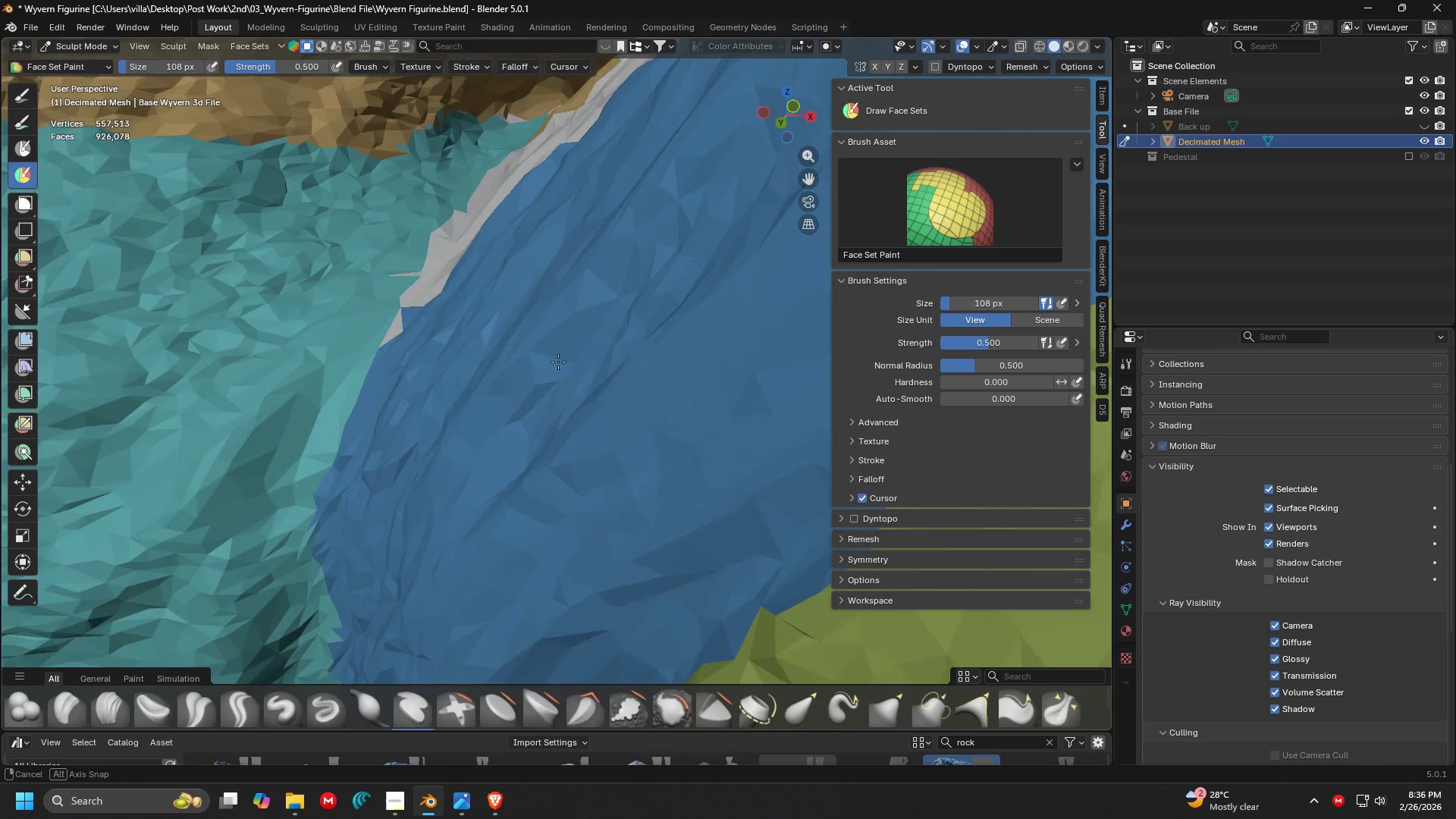 
key(Shift+ShiftLeft)
 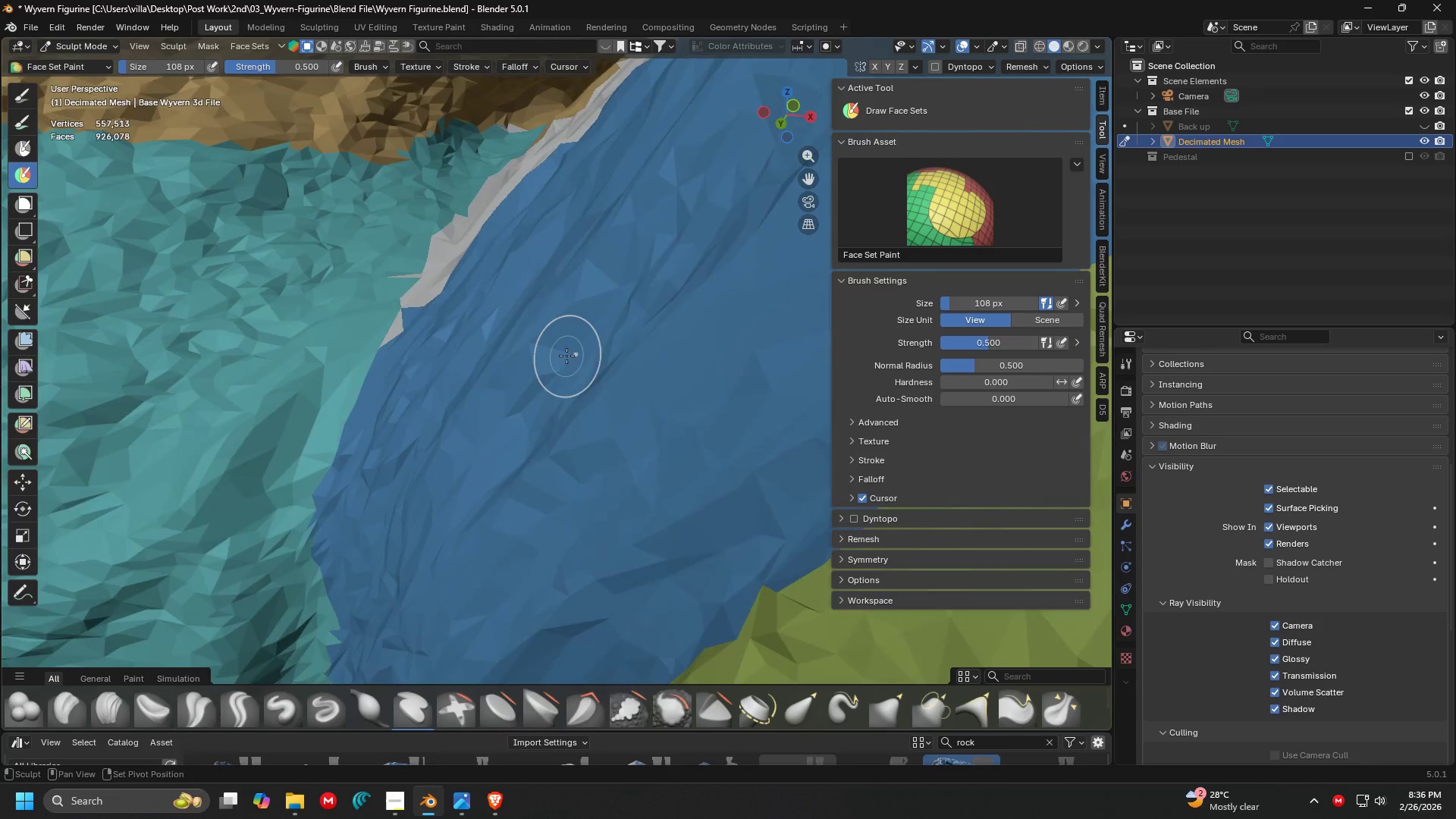 
key(Shift+ShiftLeft)
 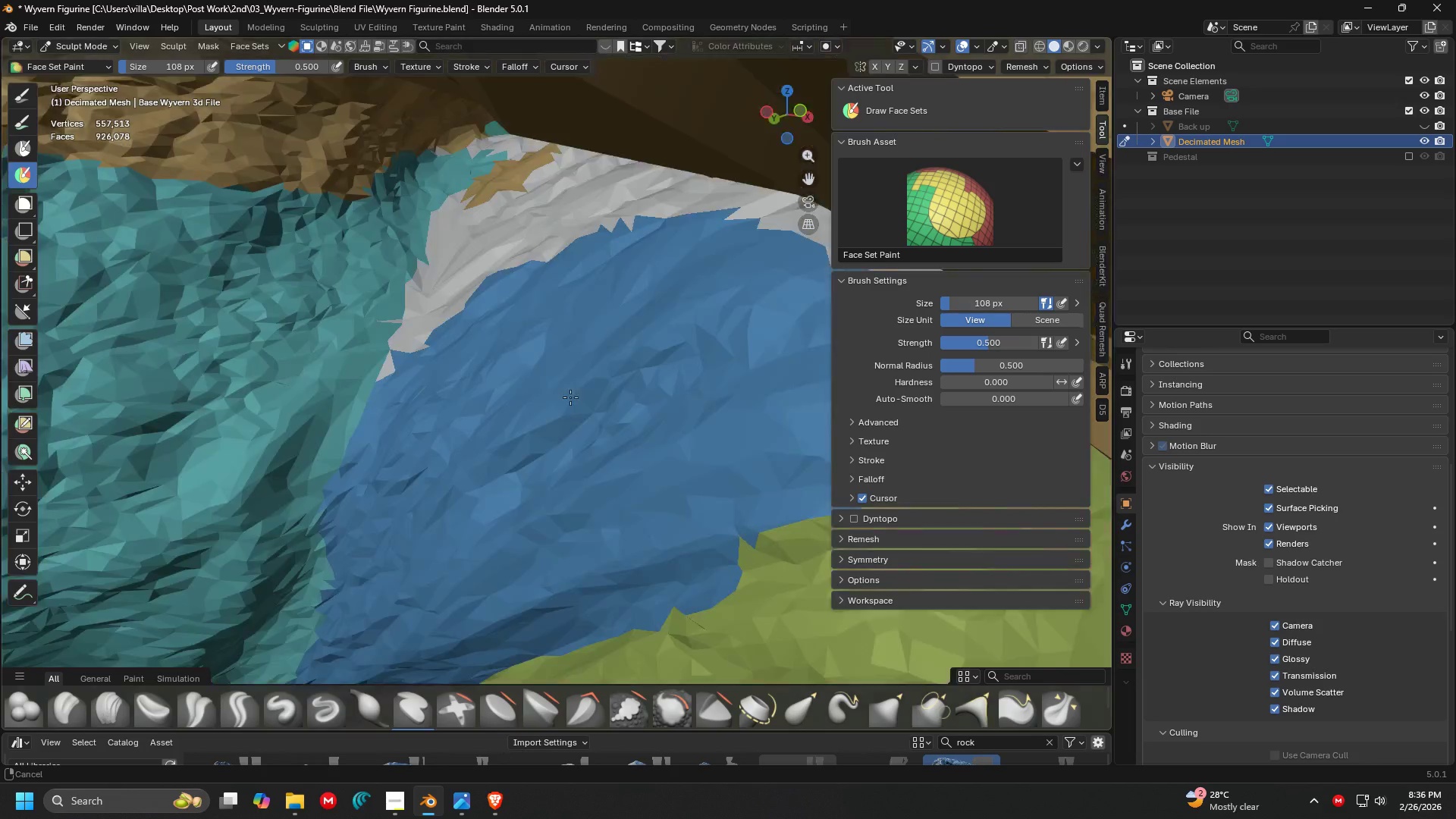 
scroll: coordinate [460, 458], scroll_direction: down, amount: 3.0
 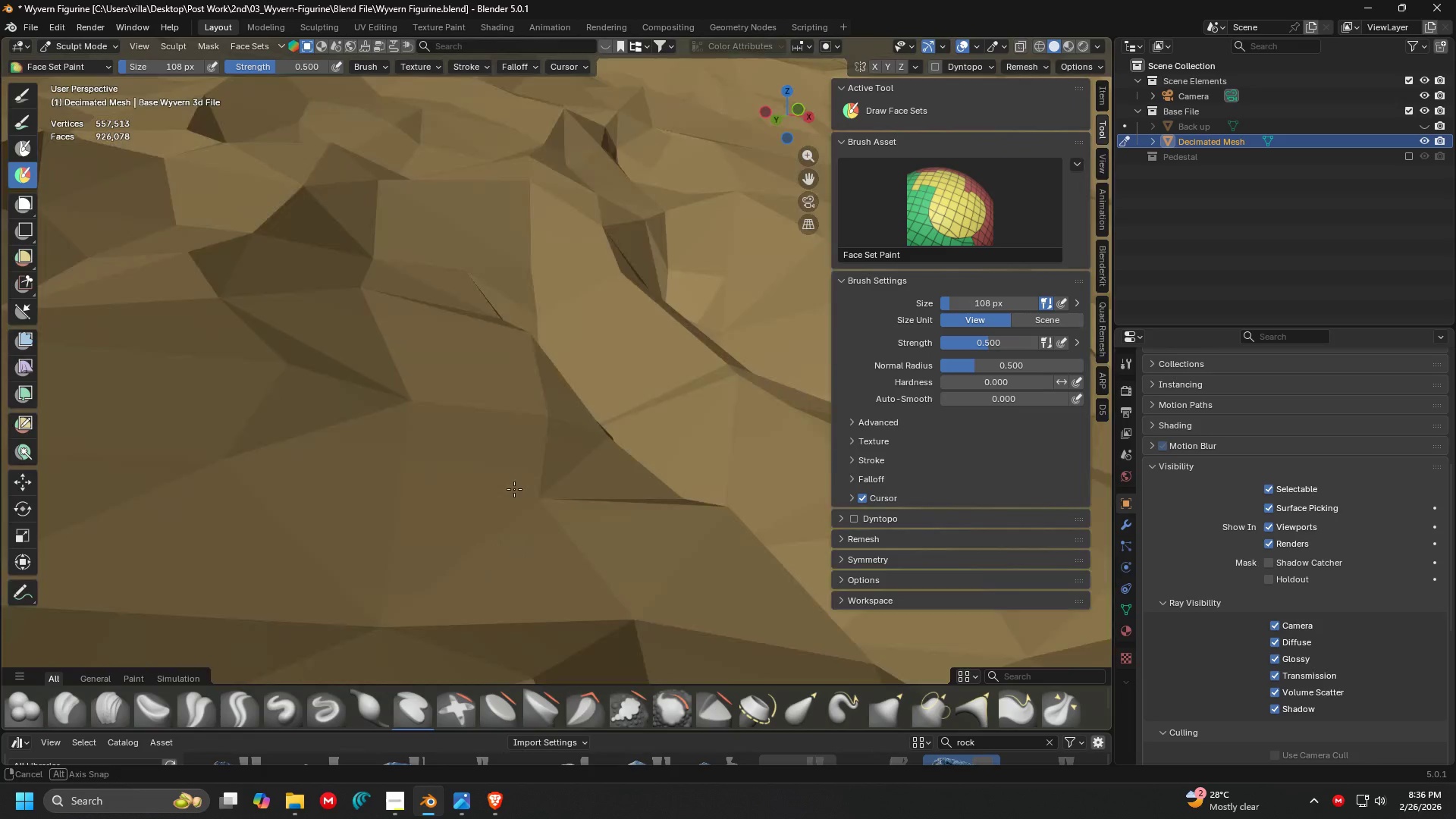 
key(Shift+ShiftLeft)
 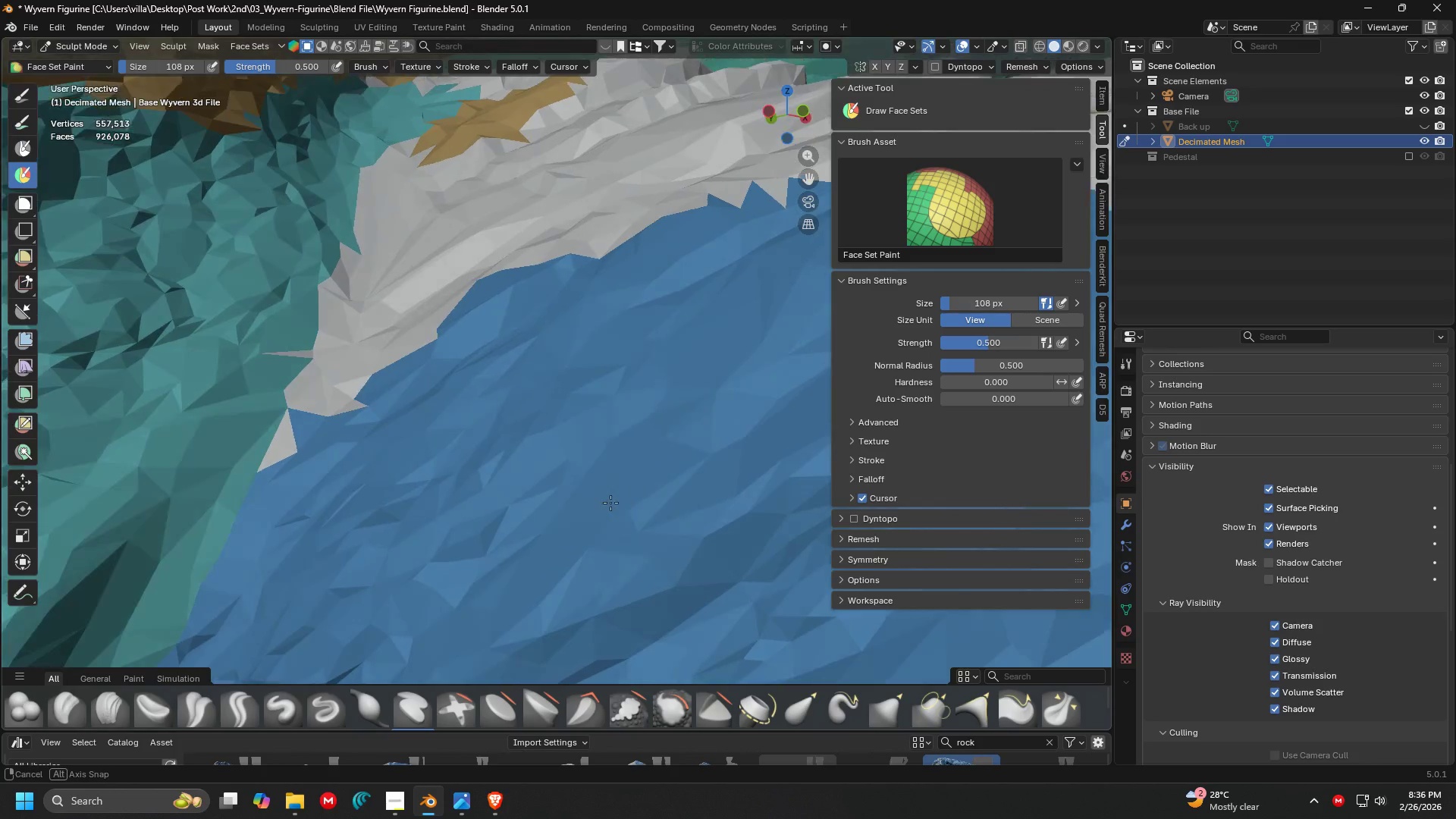 
scroll: coordinate [584, 378], scroll_direction: up, amount: 3.0
 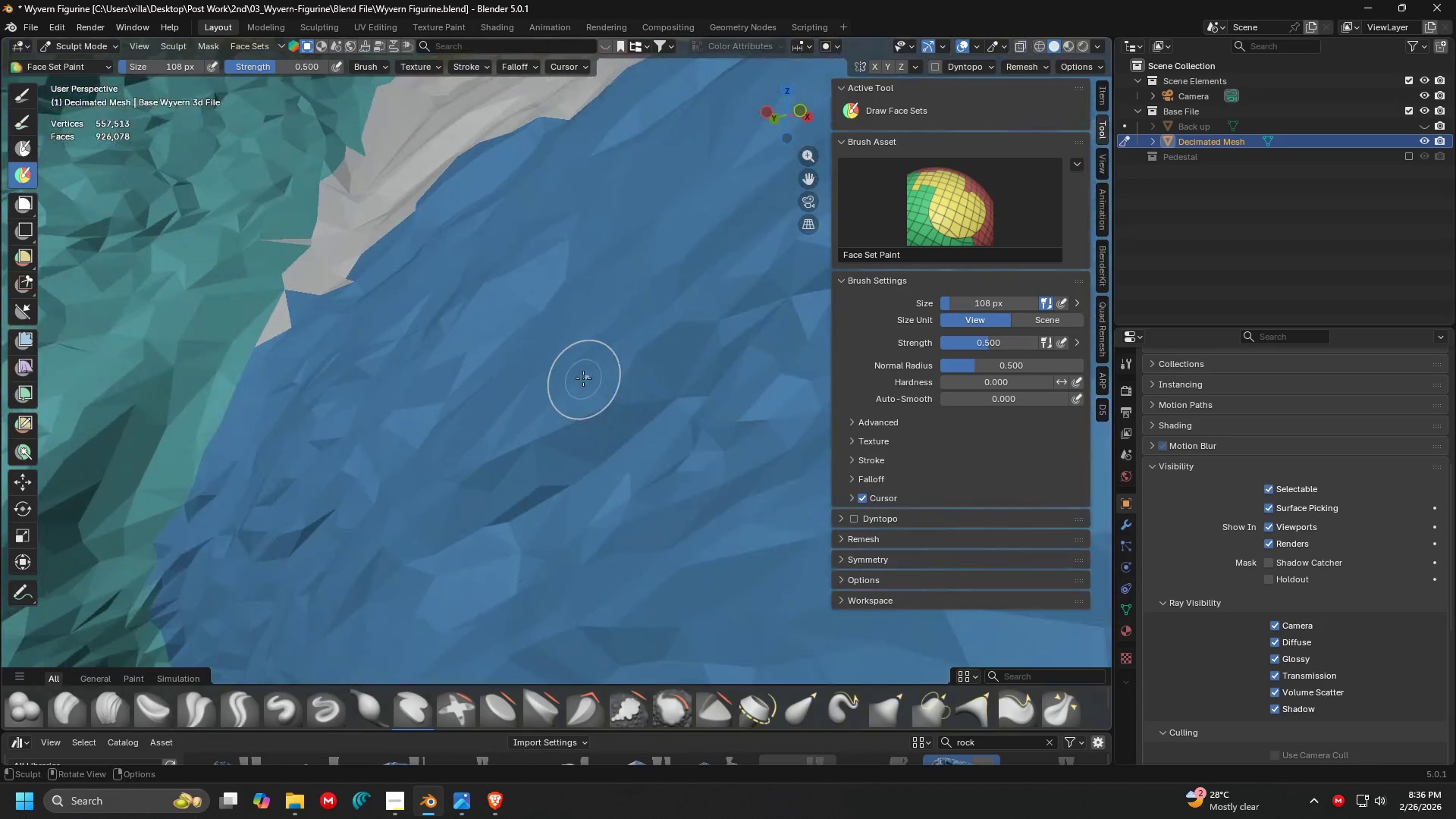 
hold_key(key=ControlLeft, duration=1.47)
left_click_drag(start_coordinate=[326, 491], to_coordinate=[329, 383])
 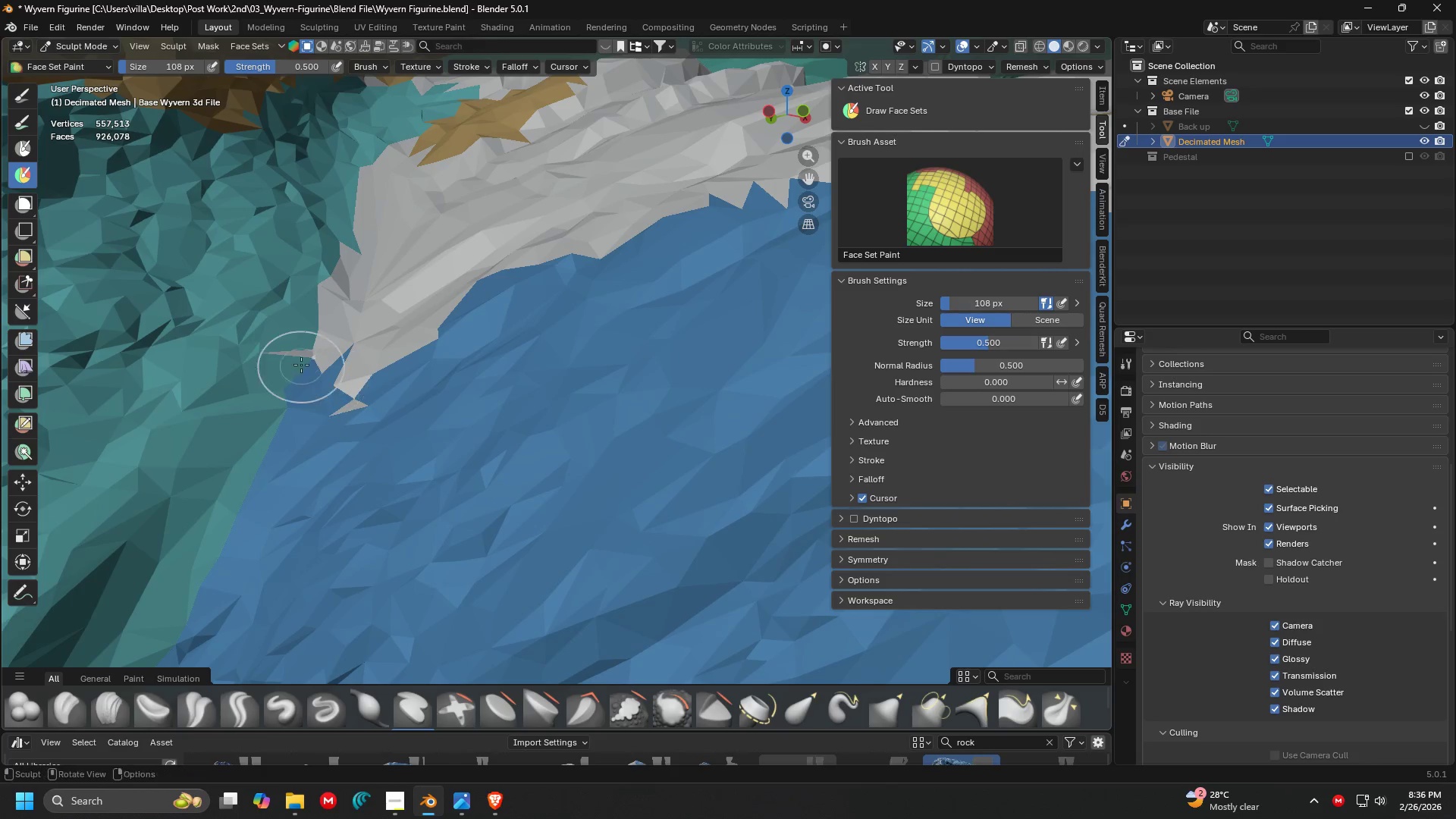 
hold_key(key=ControlLeft, duration=0.59)
left_click_drag(start_coordinate=[285, 322], to_coordinate=[284, 329])
 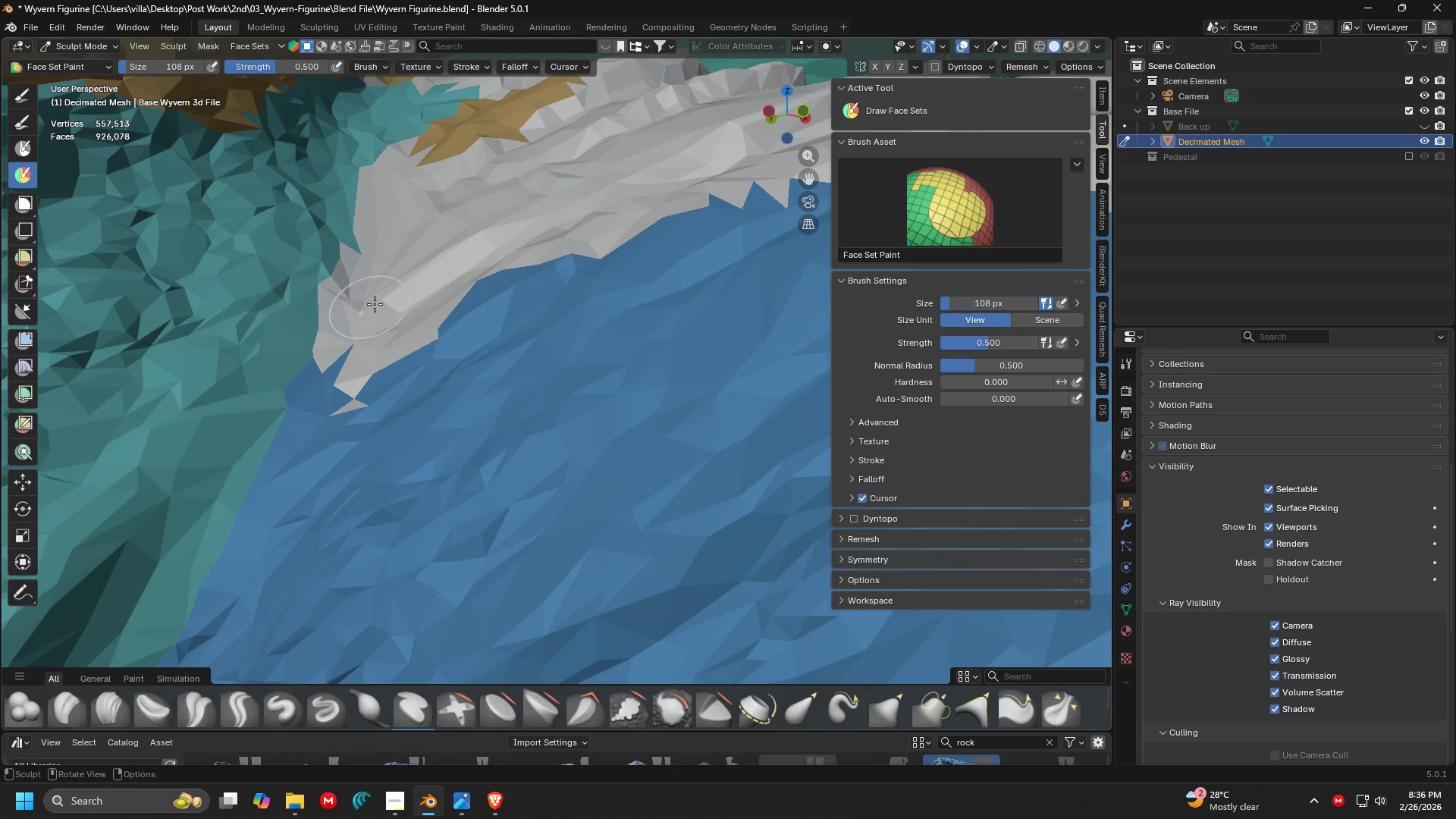 
key(Shift+ShiftLeft)
 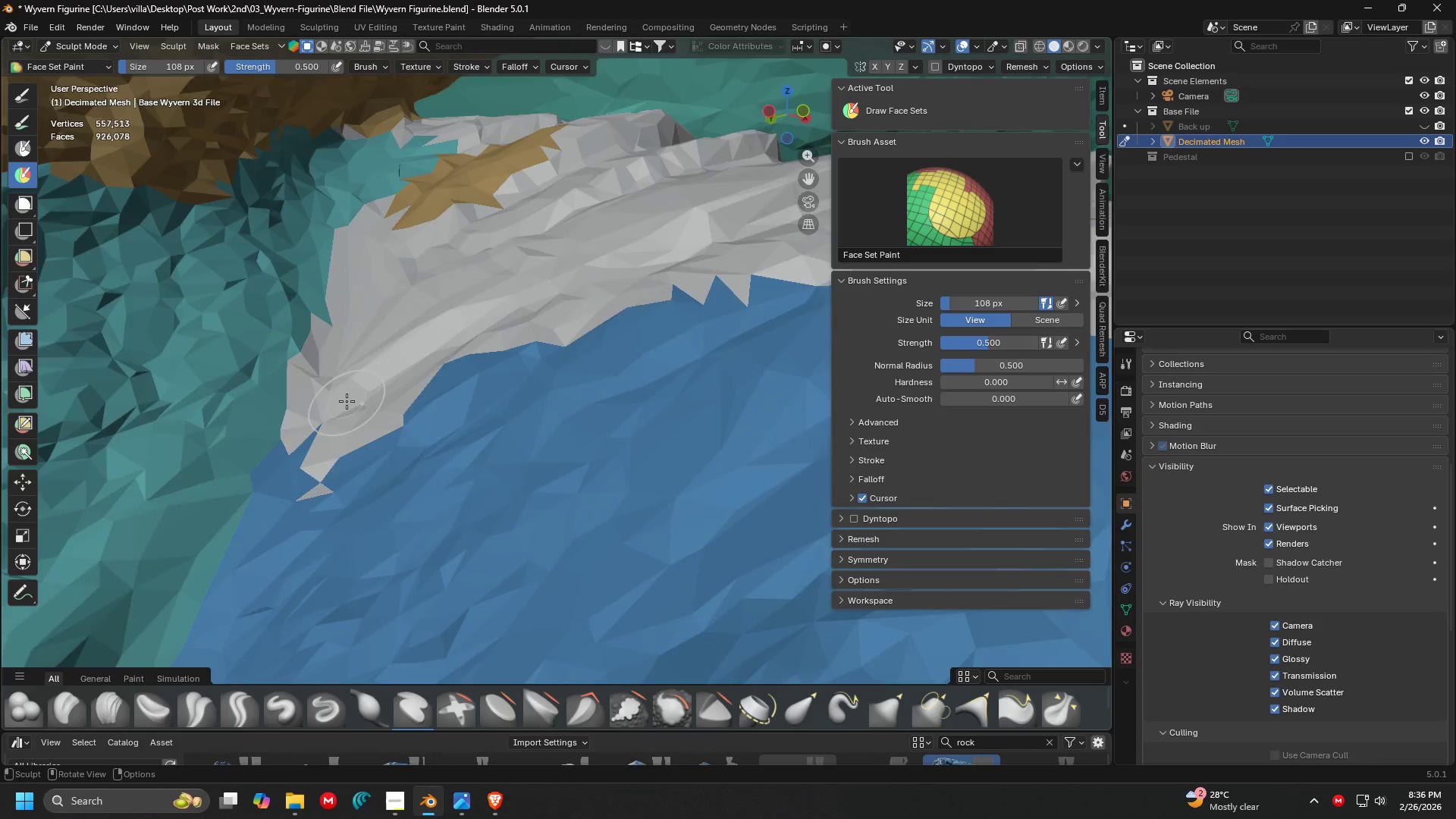 
hold_key(key=ControlLeft, duration=1.5)
 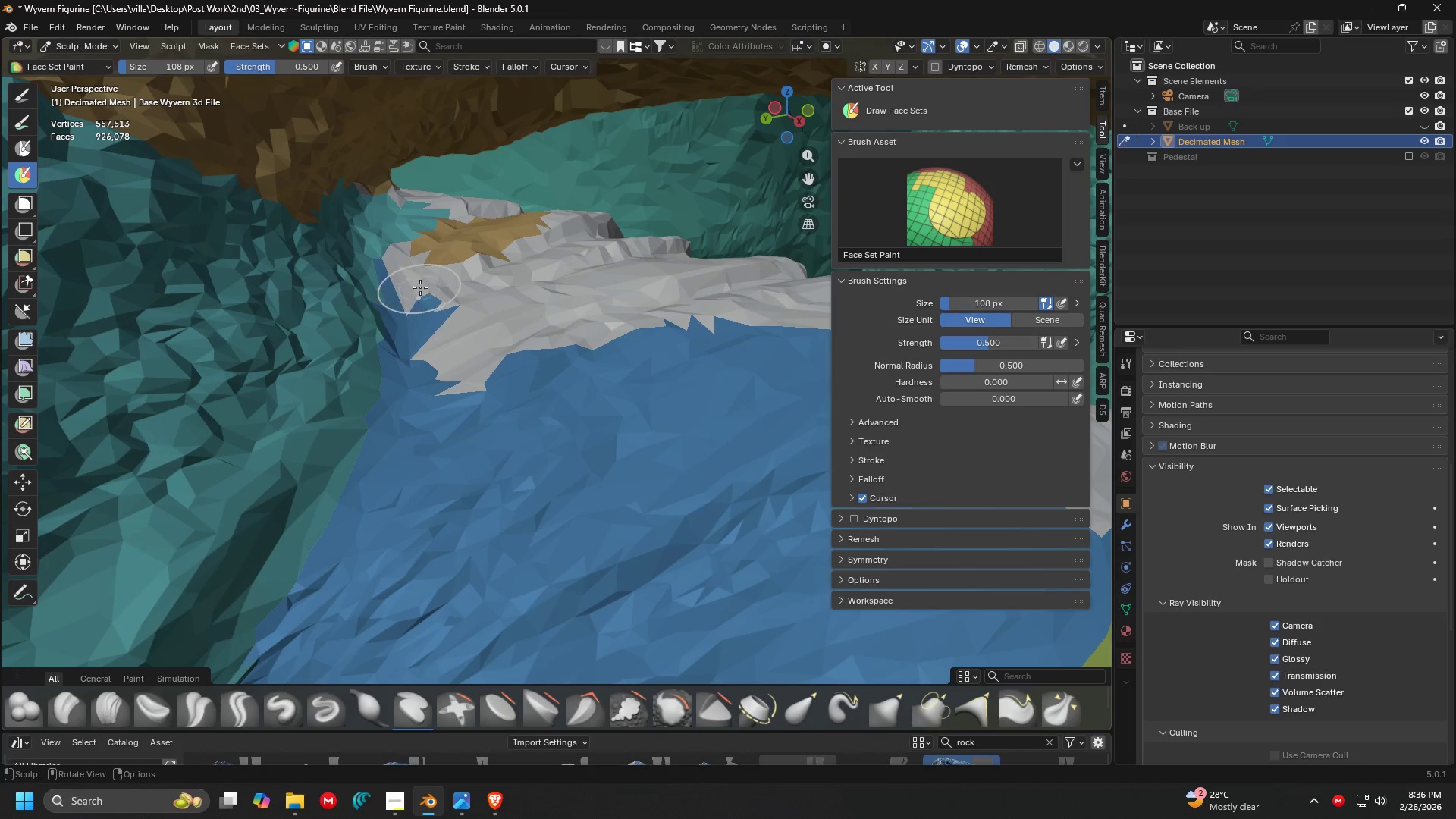 
scroll: coordinate [347, 402], scroll_direction: down, amount: 2.0
 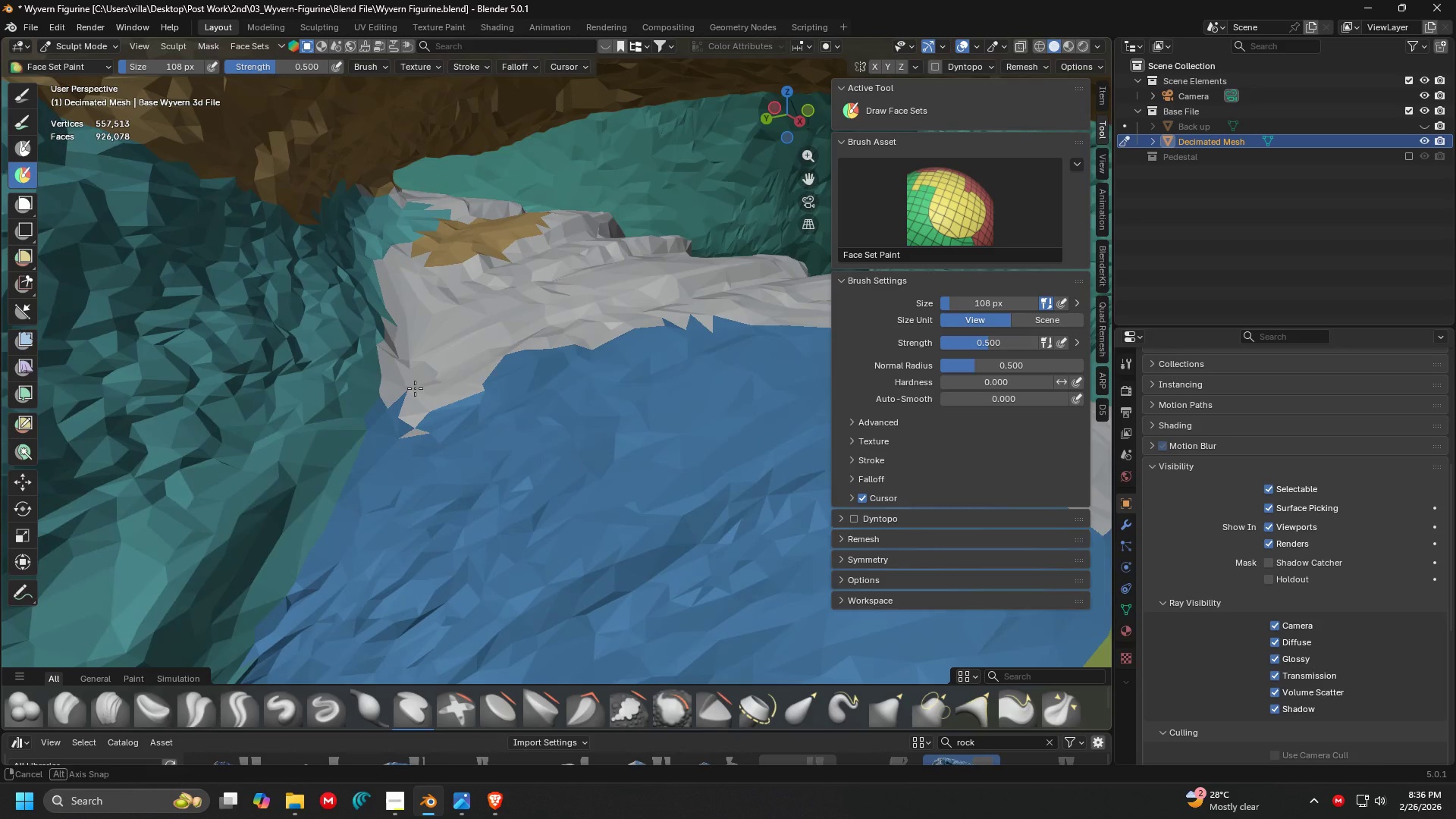 
left_click_drag(start_coordinate=[444, 433], to_coordinate=[403, 305])
 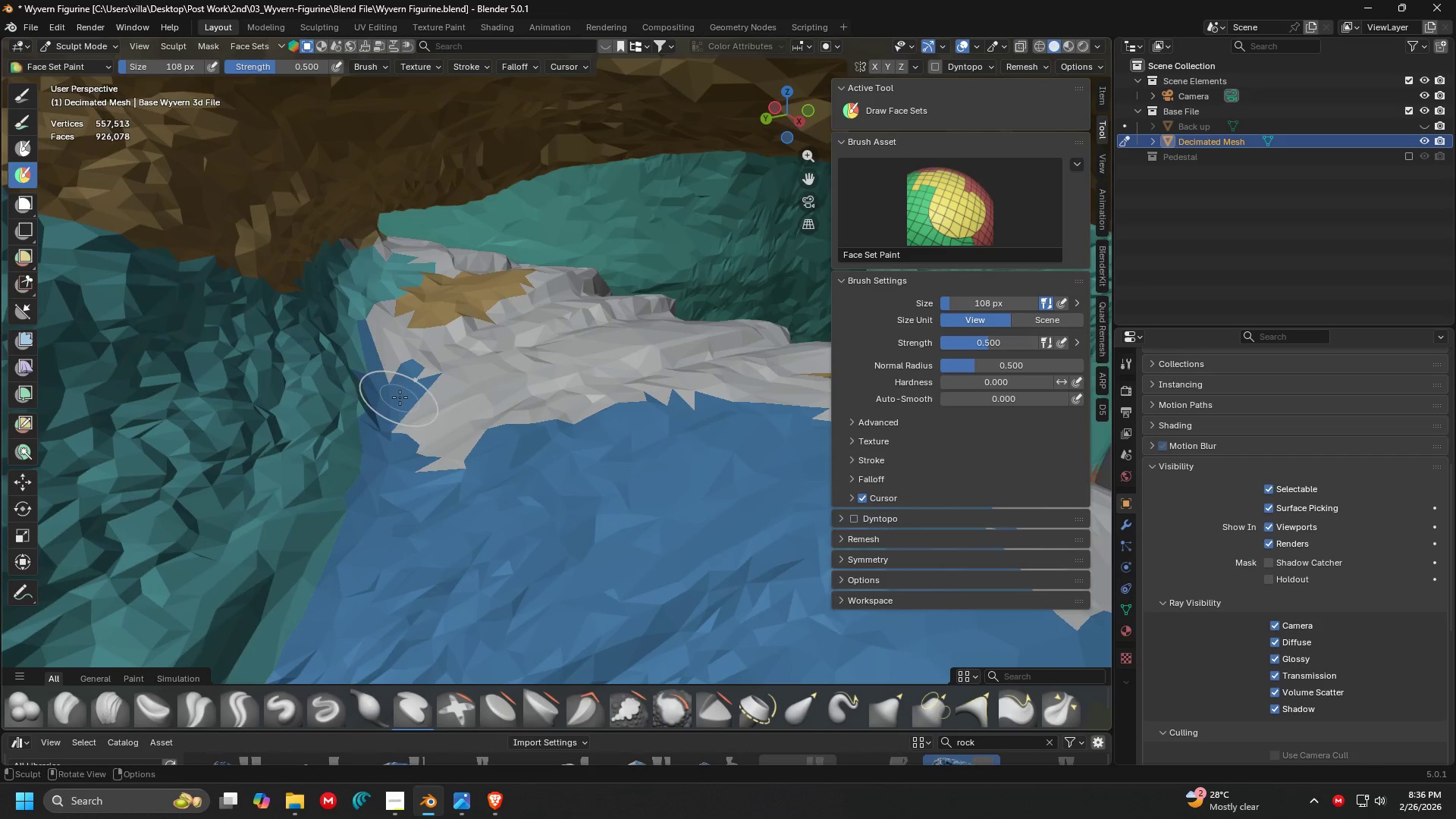 
hold_key(key=ControlLeft, duration=0.34)
 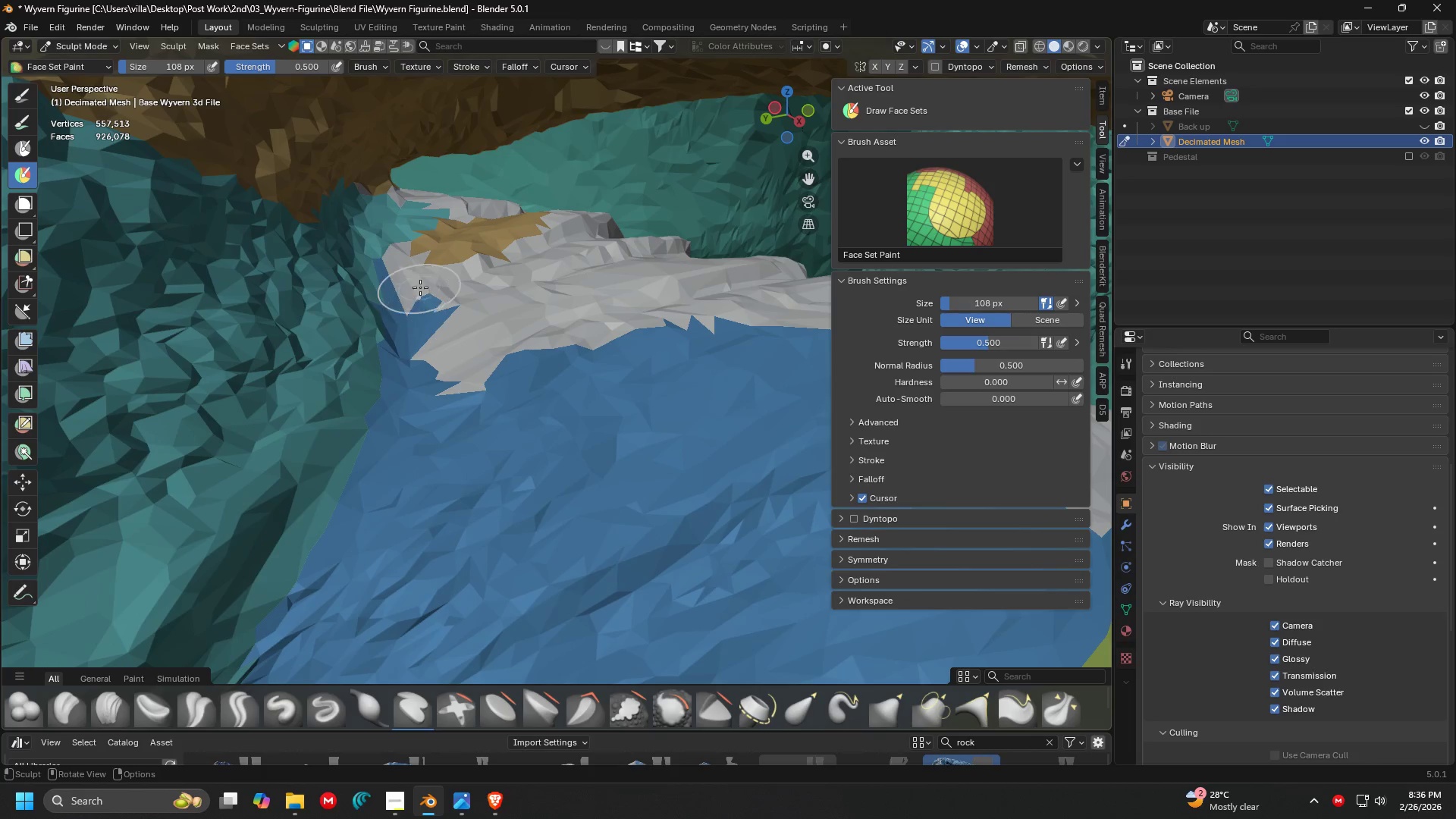 
key(Shift+ShiftLeft)
 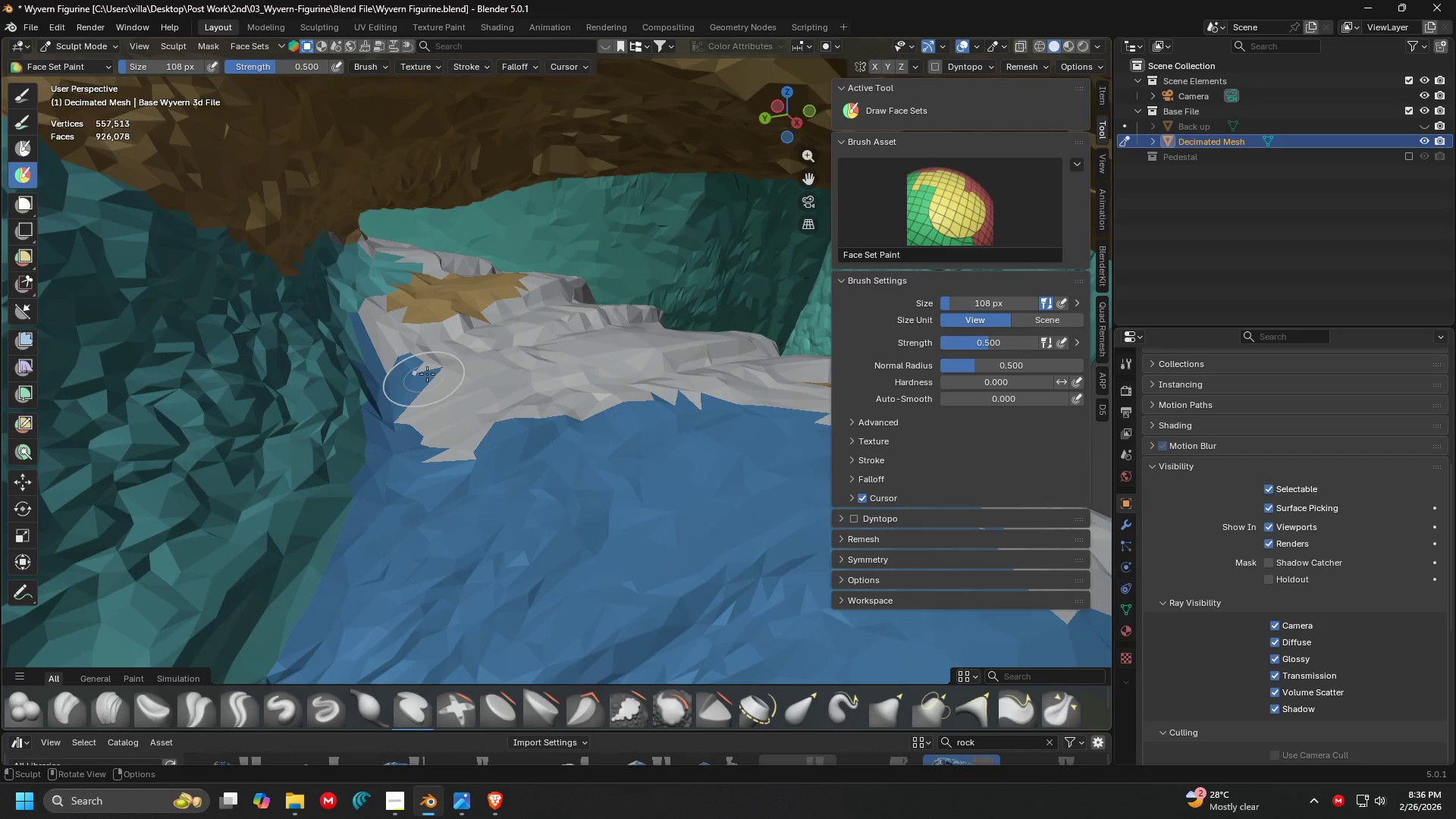 
hold_key(key=ControlLeft, duration=0.5)
left_click_drag(start_coordinate=[431, 347], to_coordinate=[431, 322])
 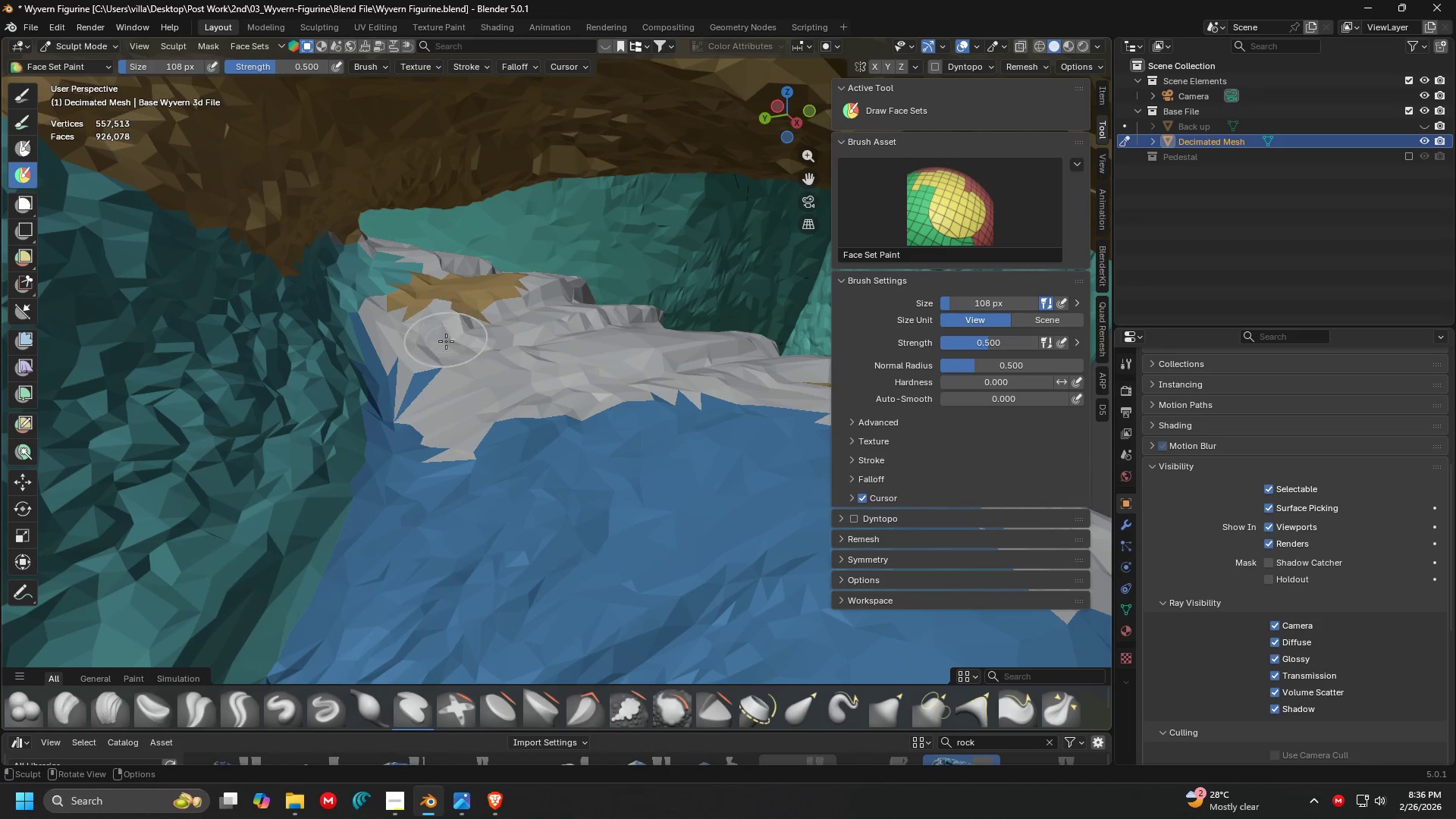 
key(Control+Z)
 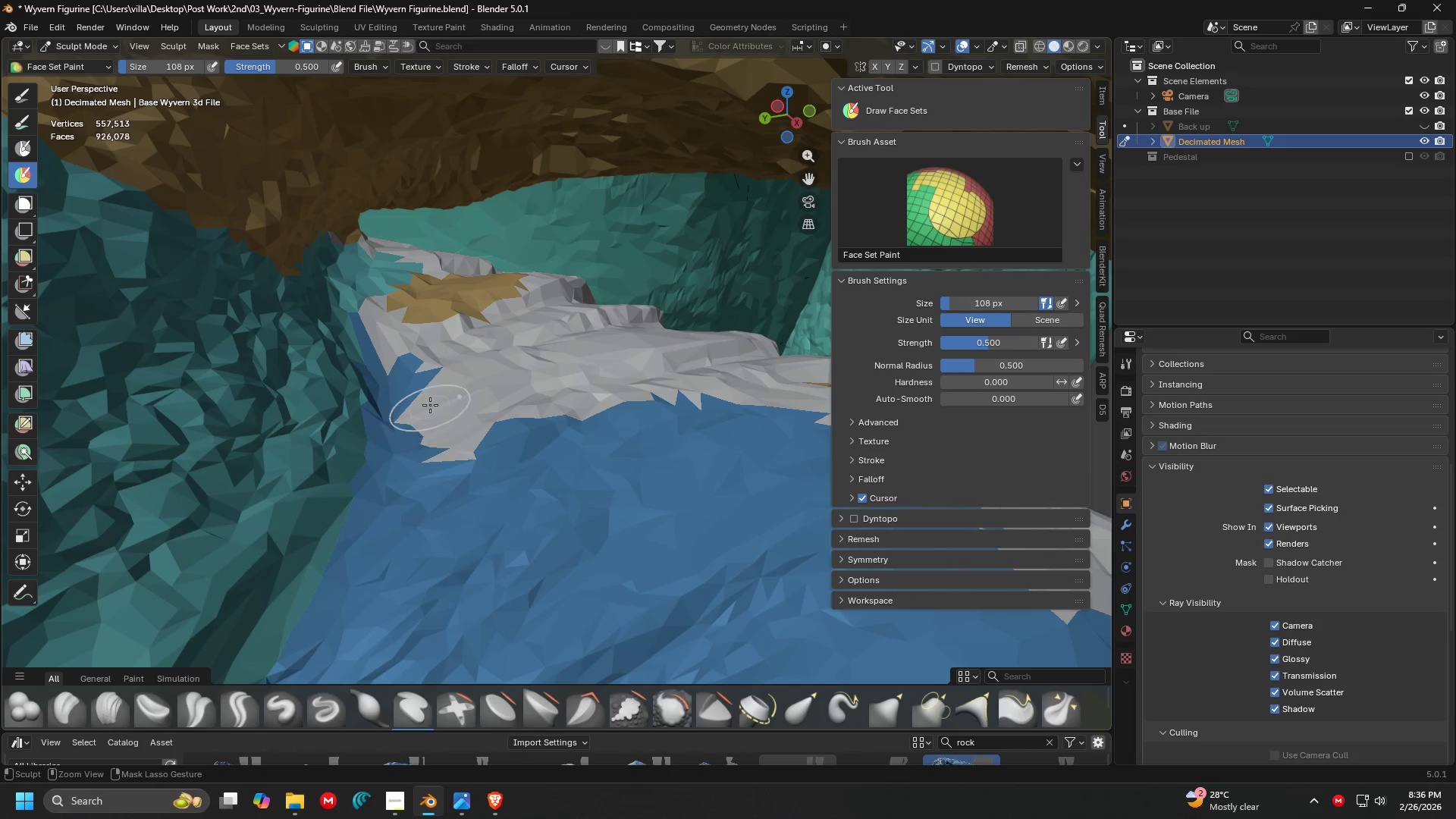 
left_click_drag(start_coordinate=[430, 372], to_coordinate=[674, 365])
 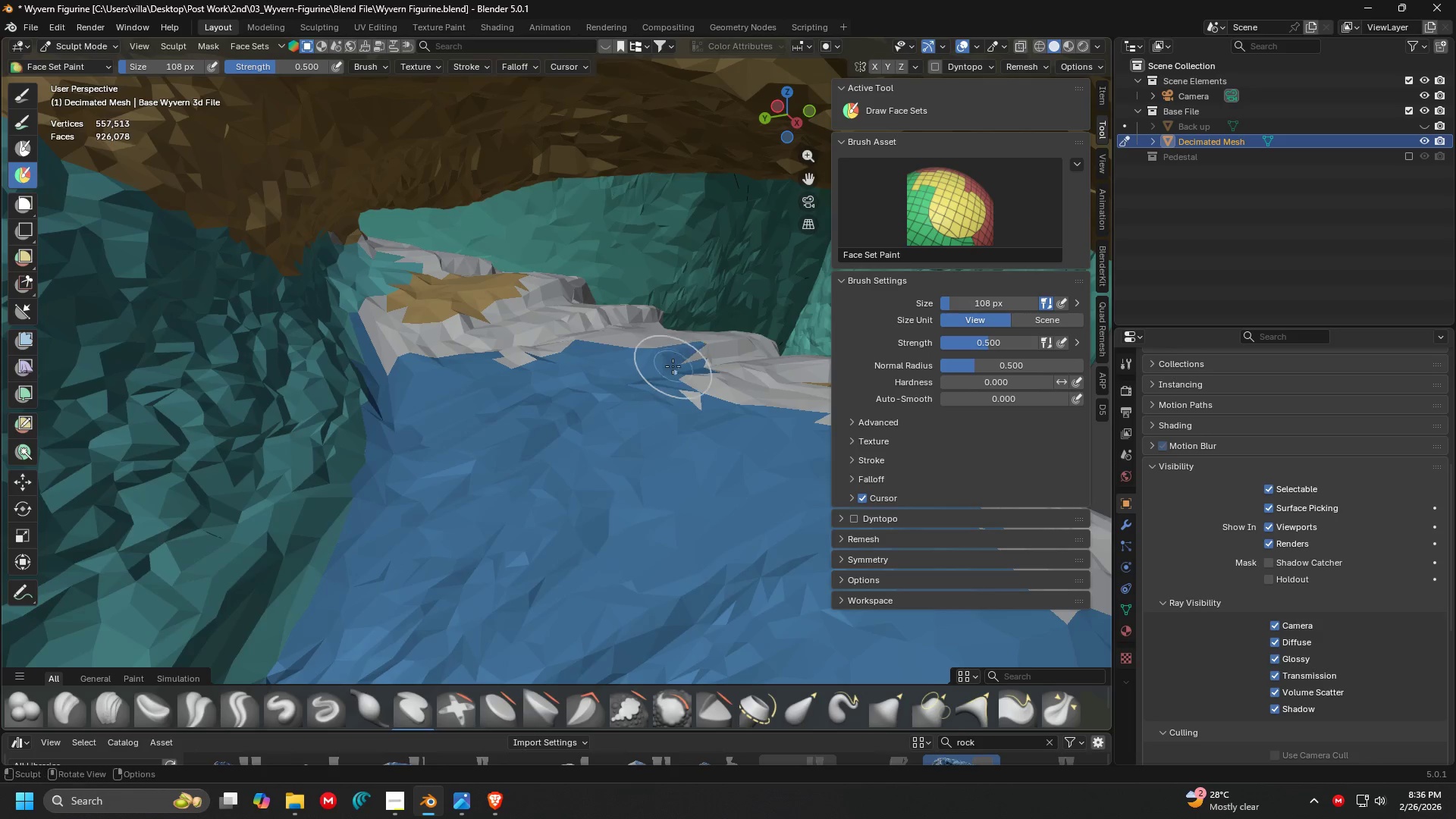 
key(Shift+ShiftLeft)
 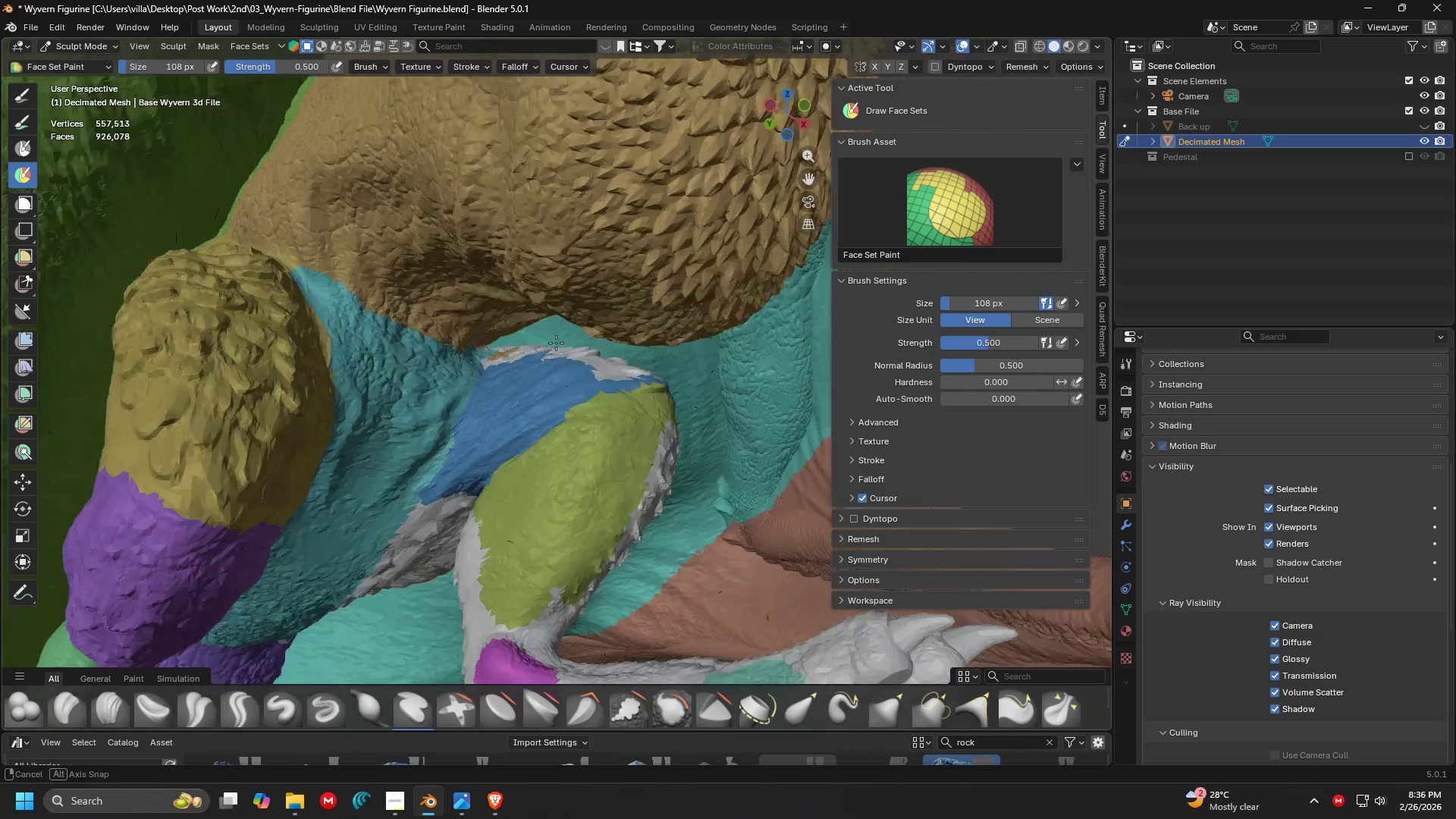 
key(Shift+ShiftLeft)
 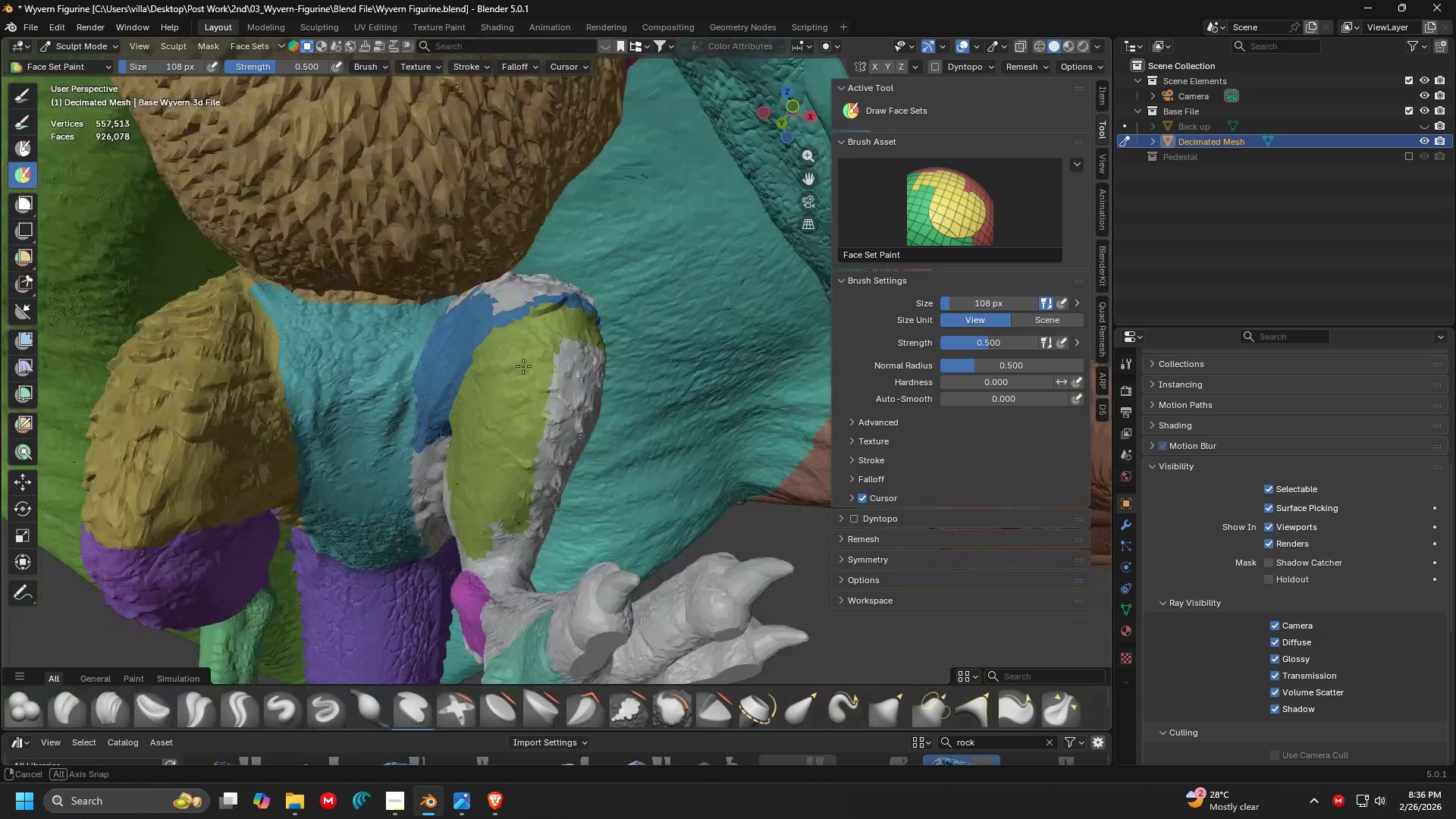 
scroll: coordinate [600, 366], scroll_direction: down, amount: 8.0
 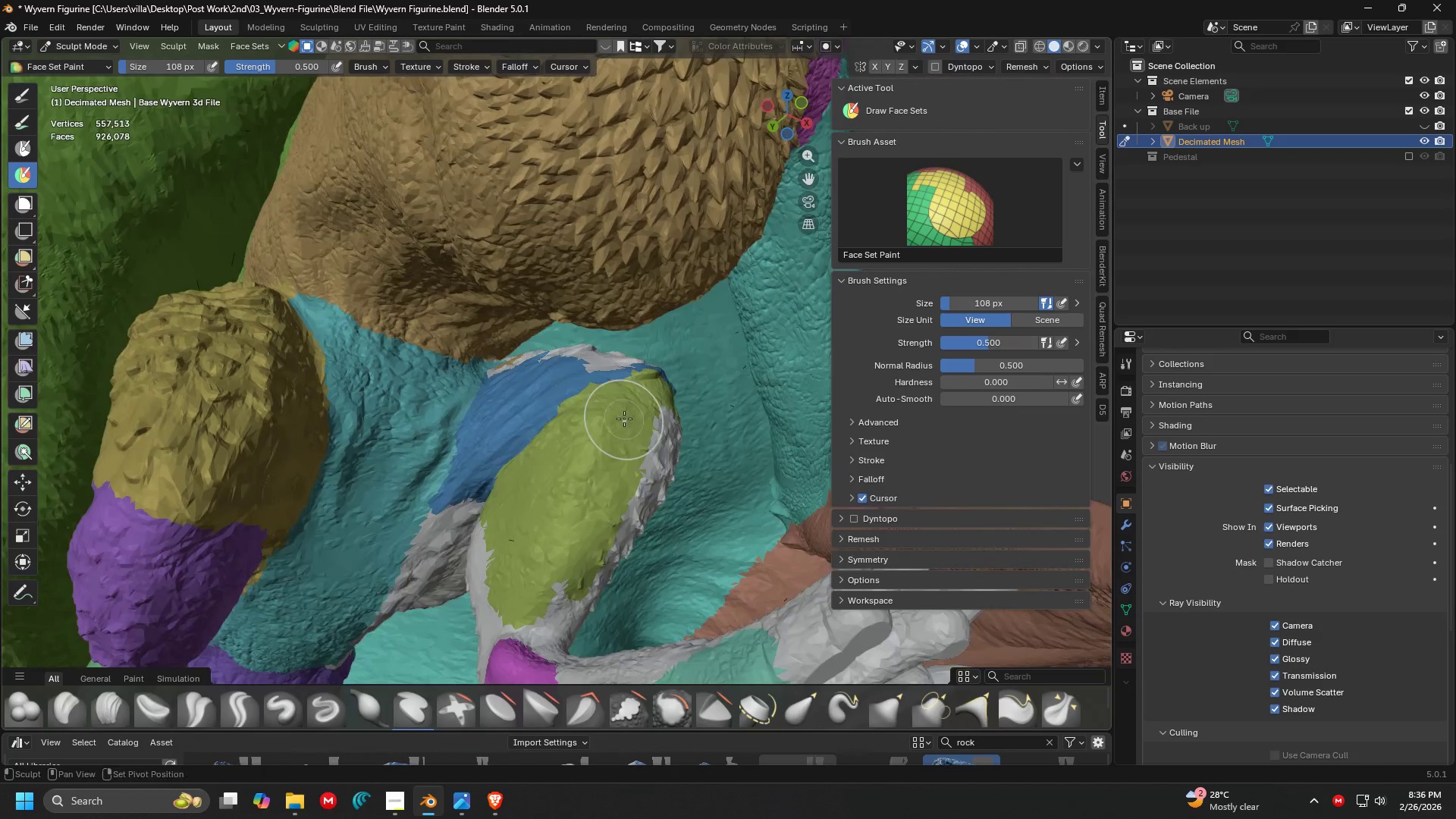 
key(Shift+ShiftLeft)
 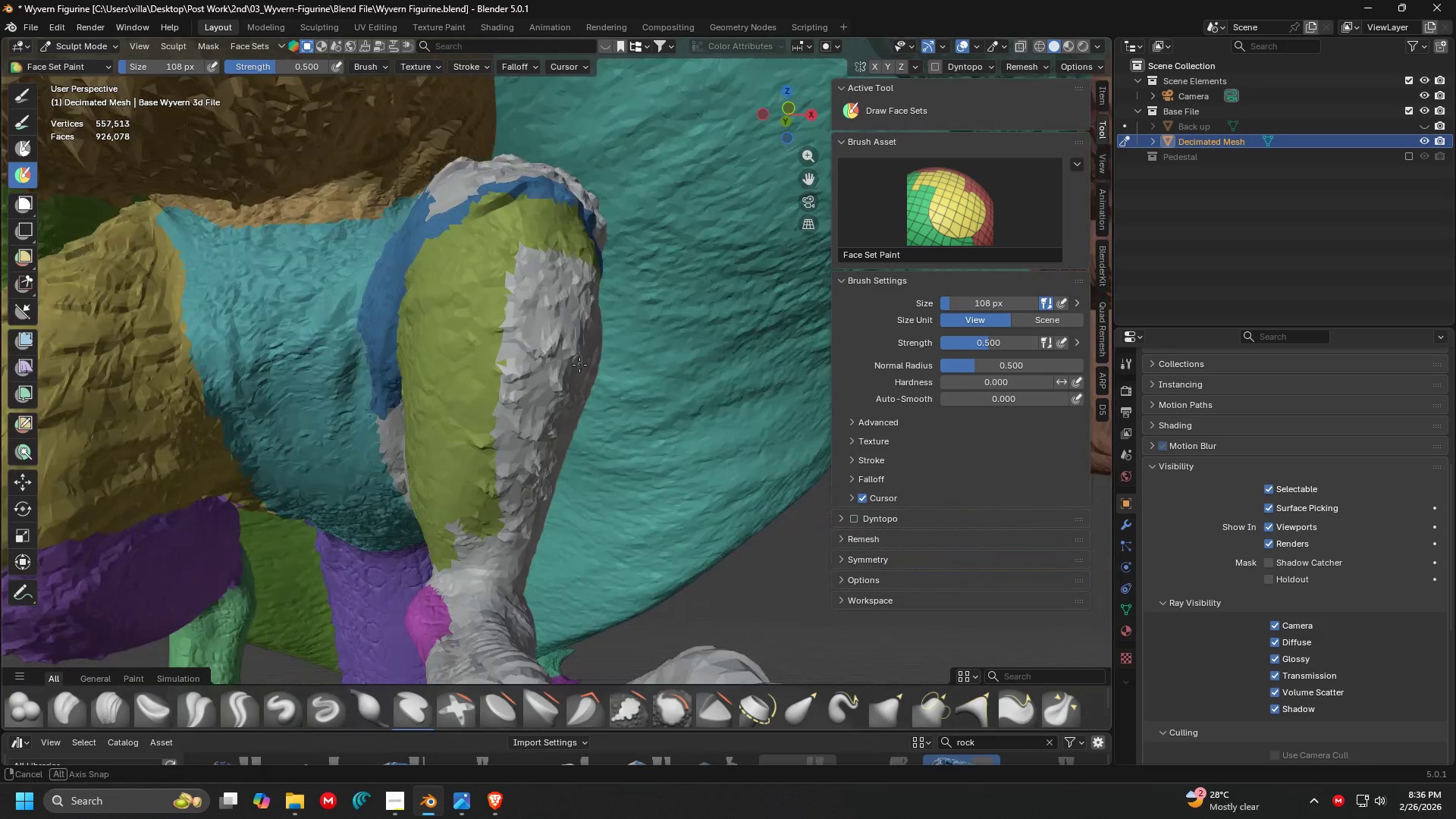 
key(Shift+ShiftLeft)
 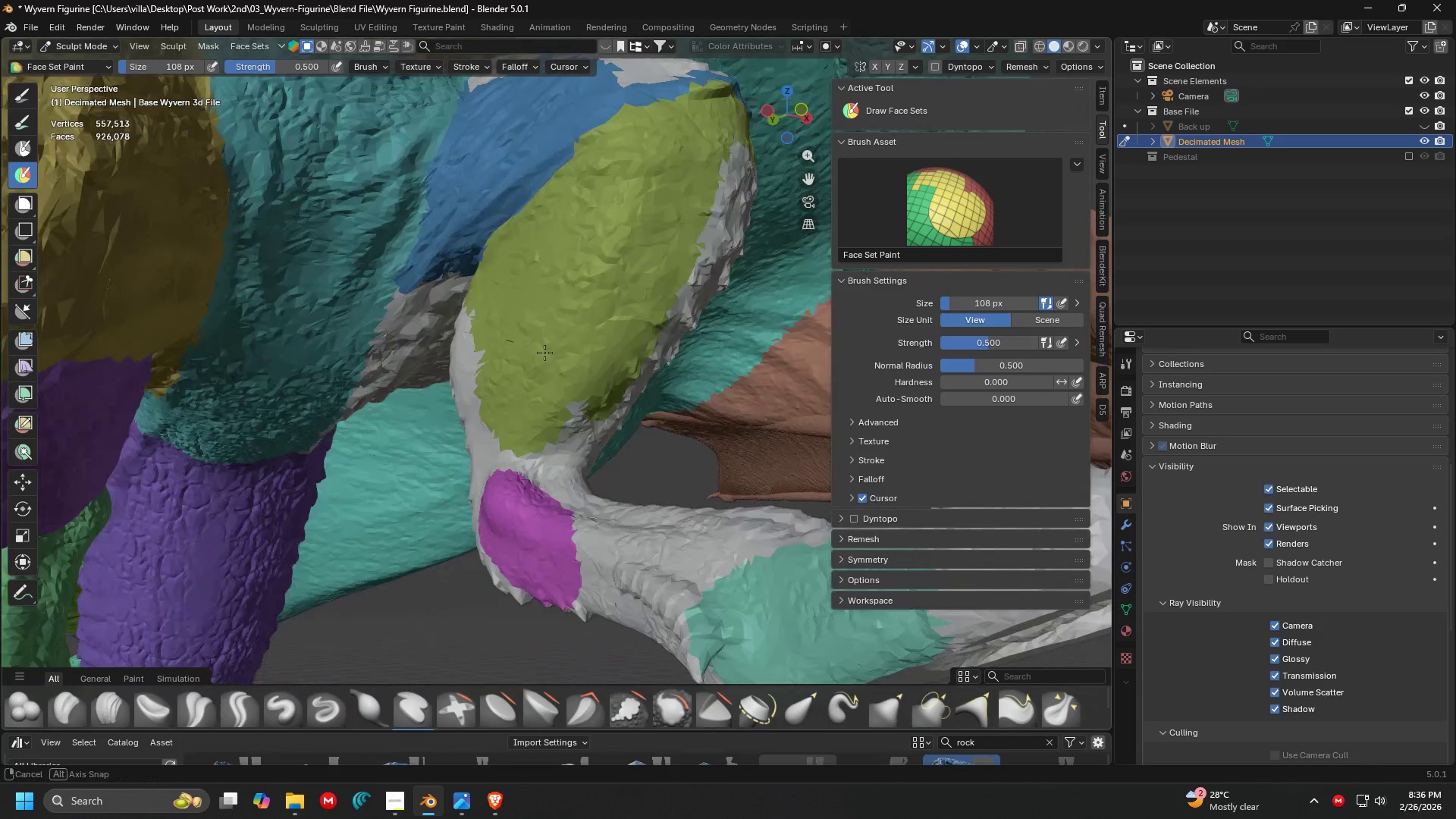 
scroll: coordinate [563, 343], scroll_direction: up, amount: 2.0
 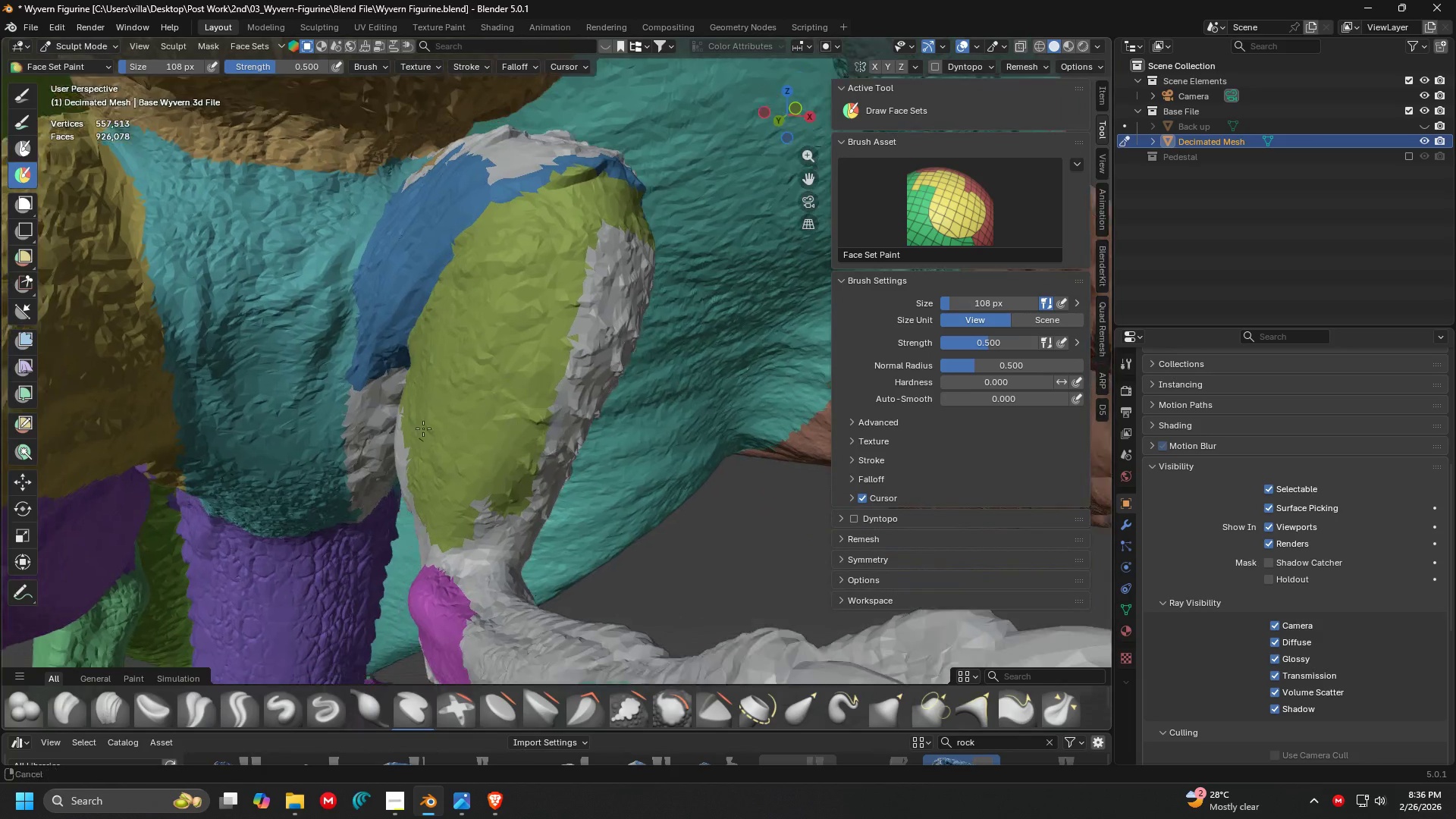 
hold_key(key=ControlLeft, duration=0.97)
left_click_drag(start_coordinate=[523, 447], to_coordinate=[605, 470])
 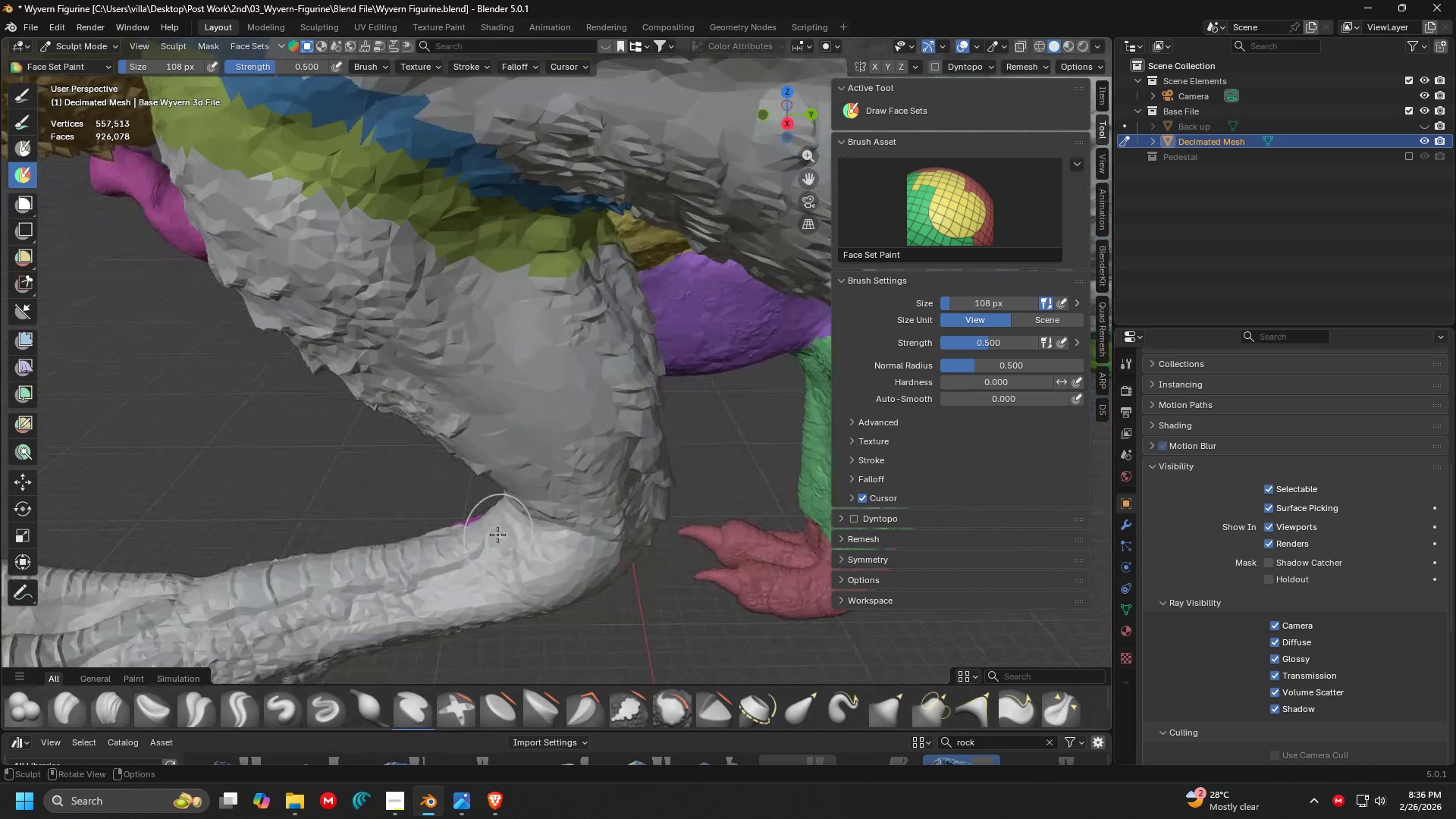 
scroll: coordinate [580, 362], scroll_direction: up, amount: 3.0
 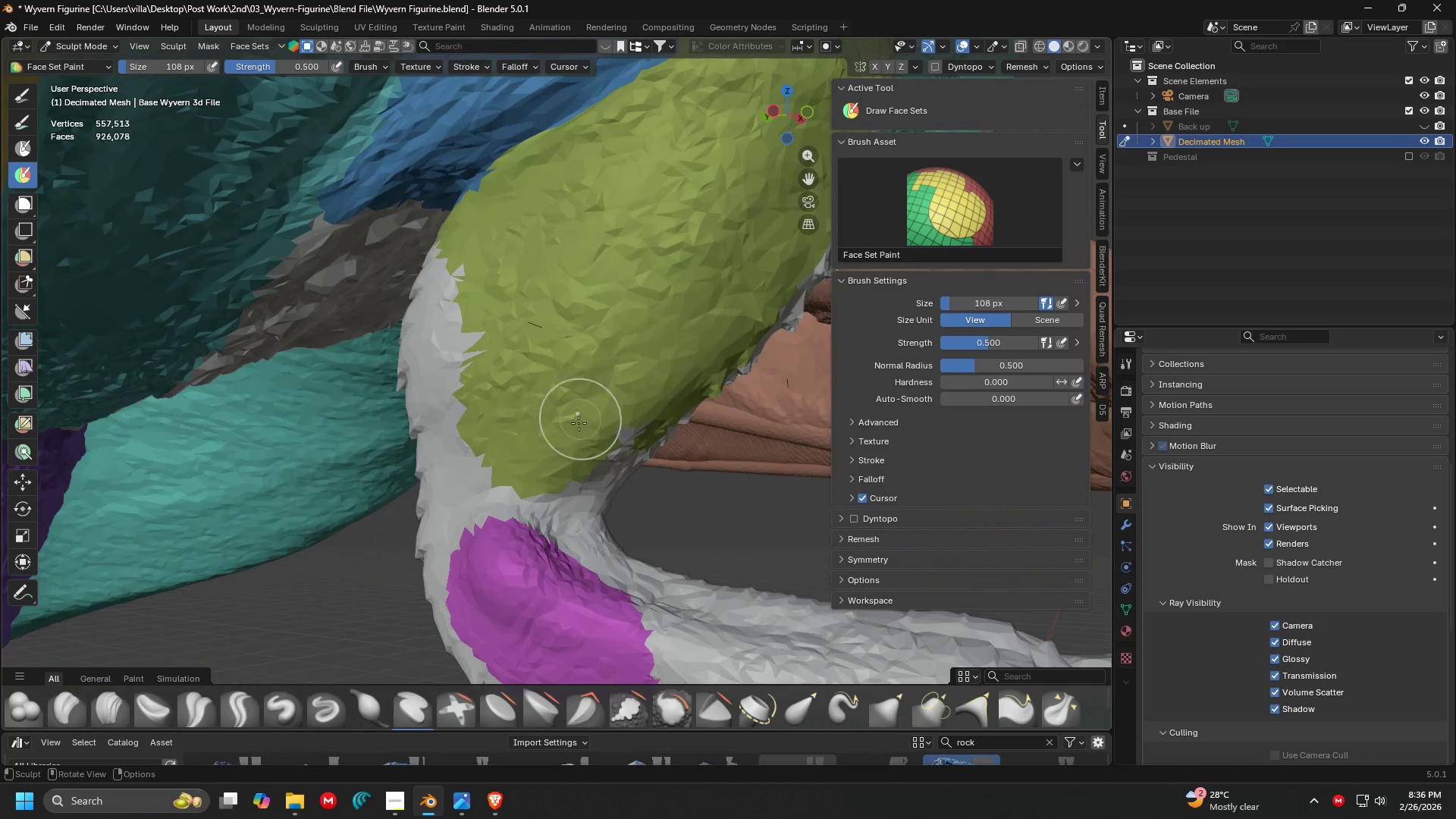 
hold_key(key=ControlLeft, duration=1.47)
 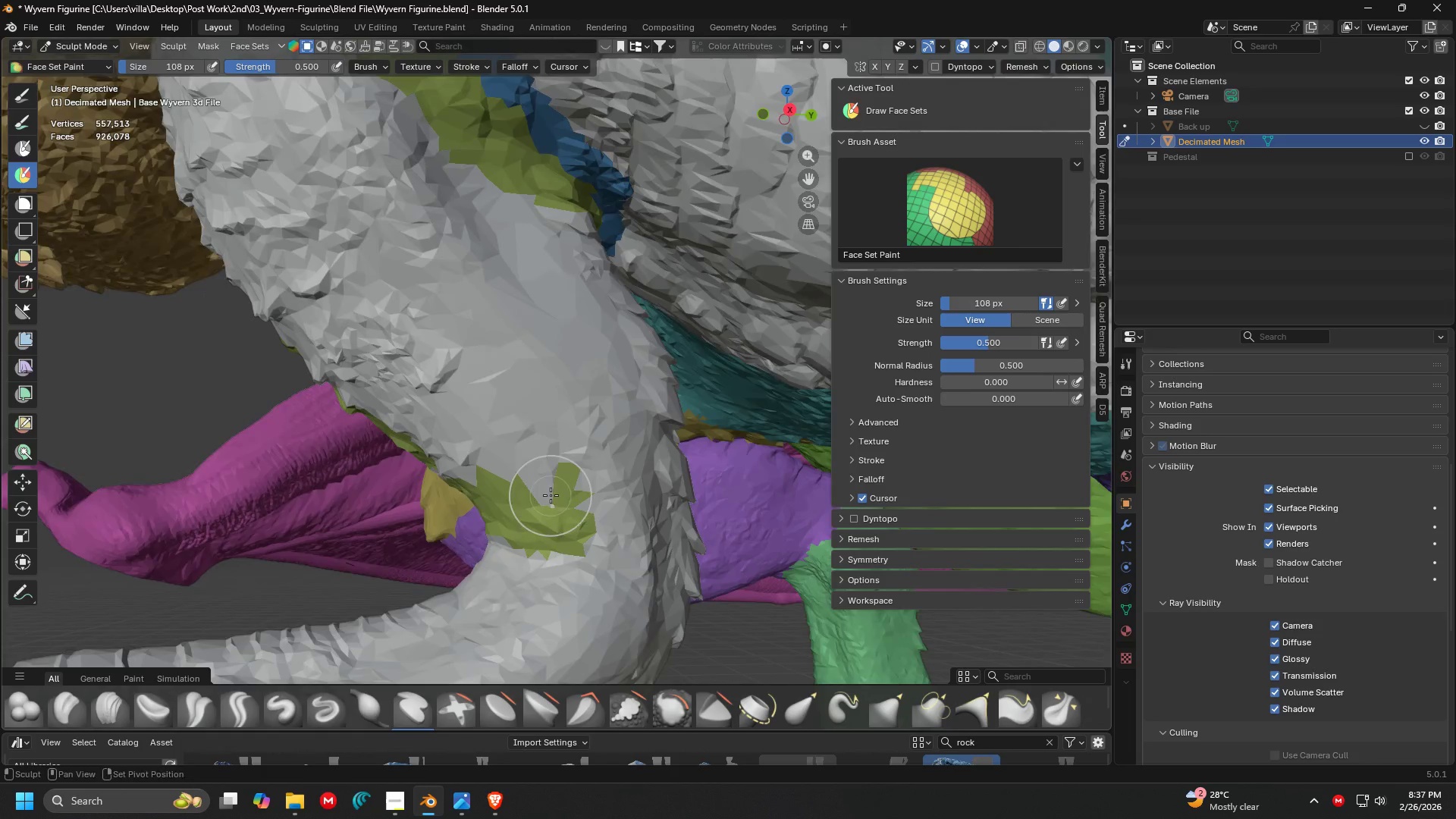 
scroll: coordinate [609, 457], scroll_direction: up, amount: 1.0
 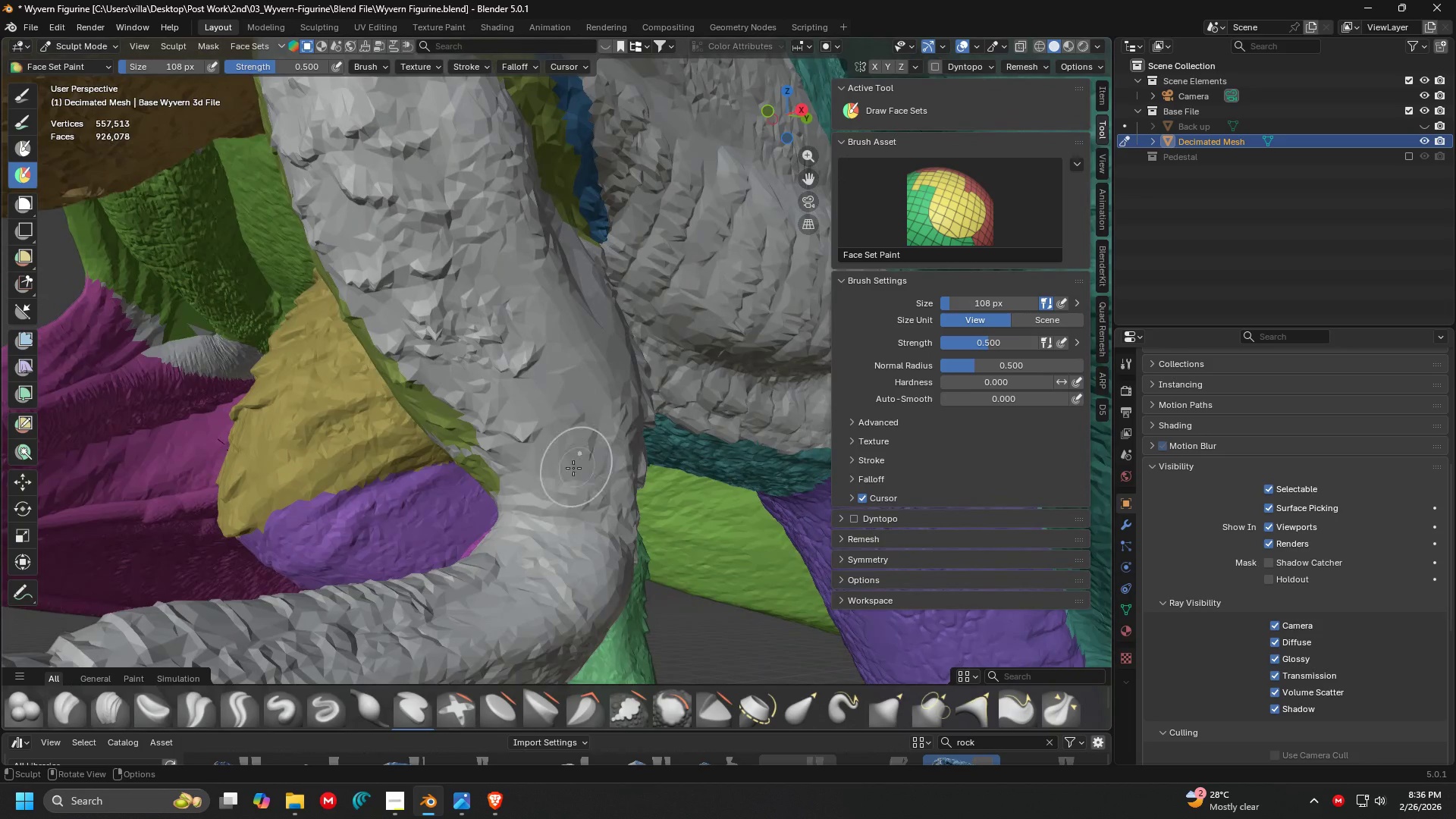 
left_click_drag(start_coordinate=[494, 477], to_coordinate=[589, 490])
 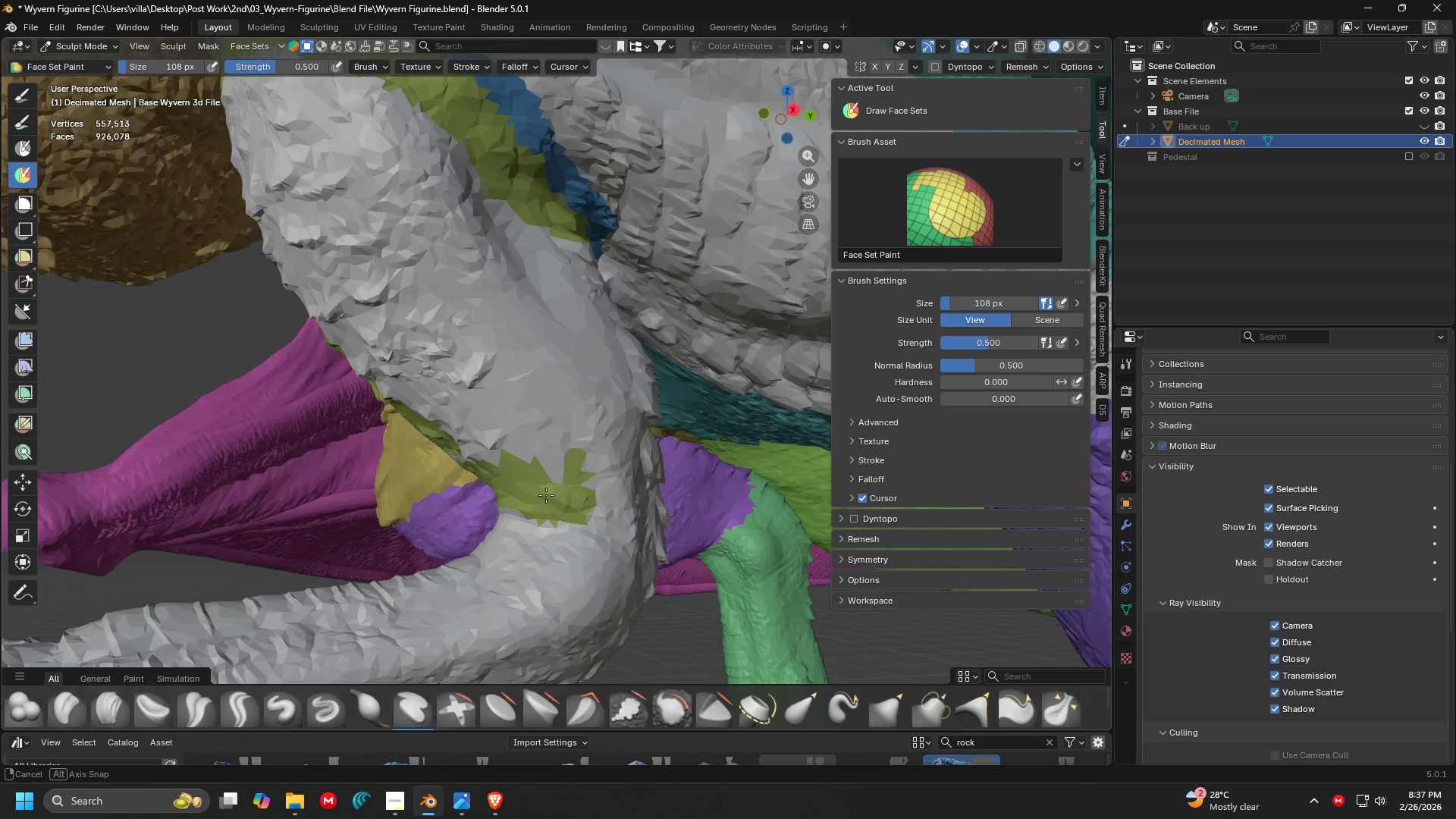 
key(Shift+ShiftLeft)
 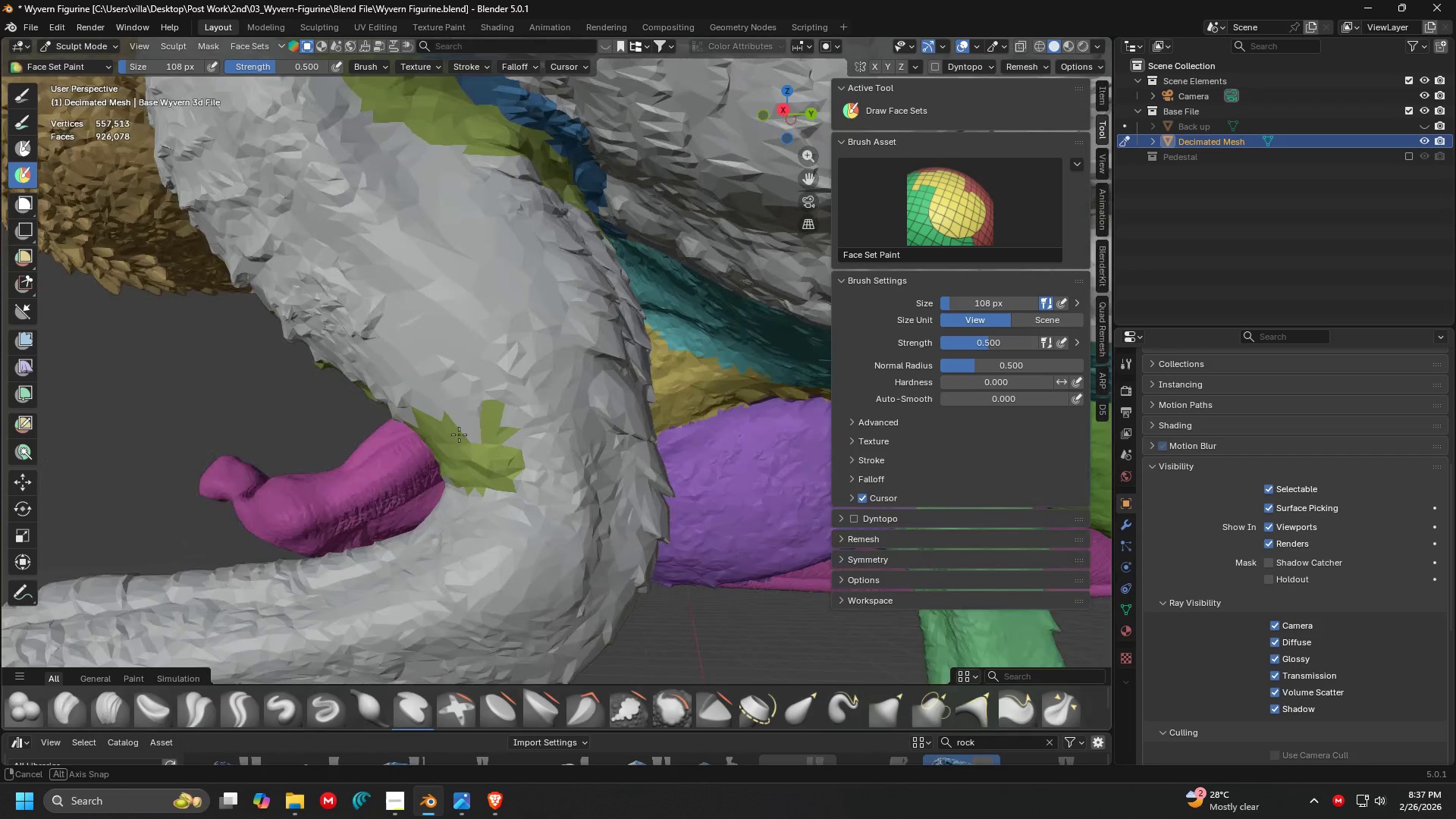 
scroll: coordinate [535, 495], scroll_direction: up, amount: 1.0
 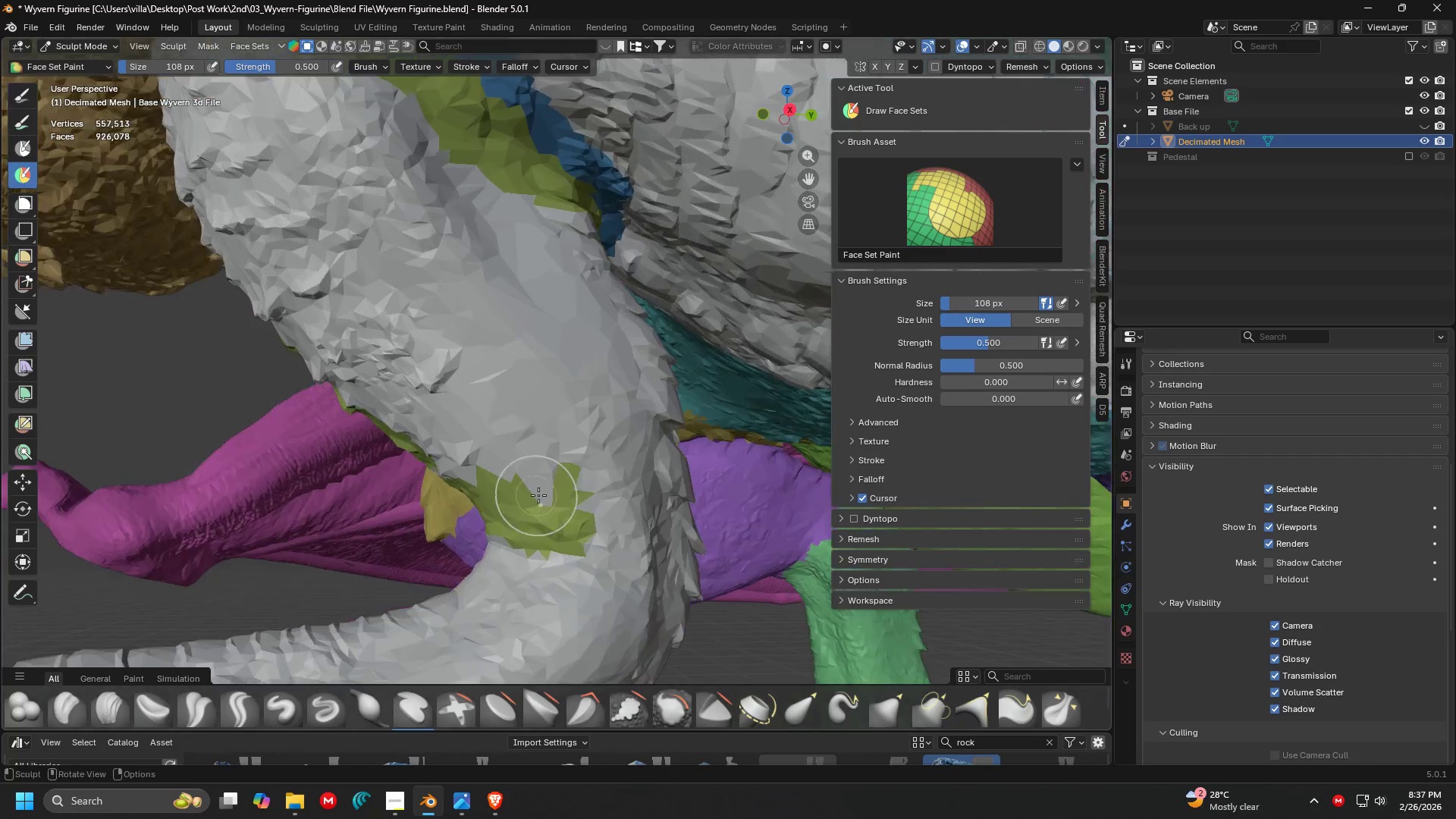 
hold_key(key=ControlLeft, duration=0.61)
left_click_drag(start_coordinate=[494, 444], to_coordinate=[605, 460])
 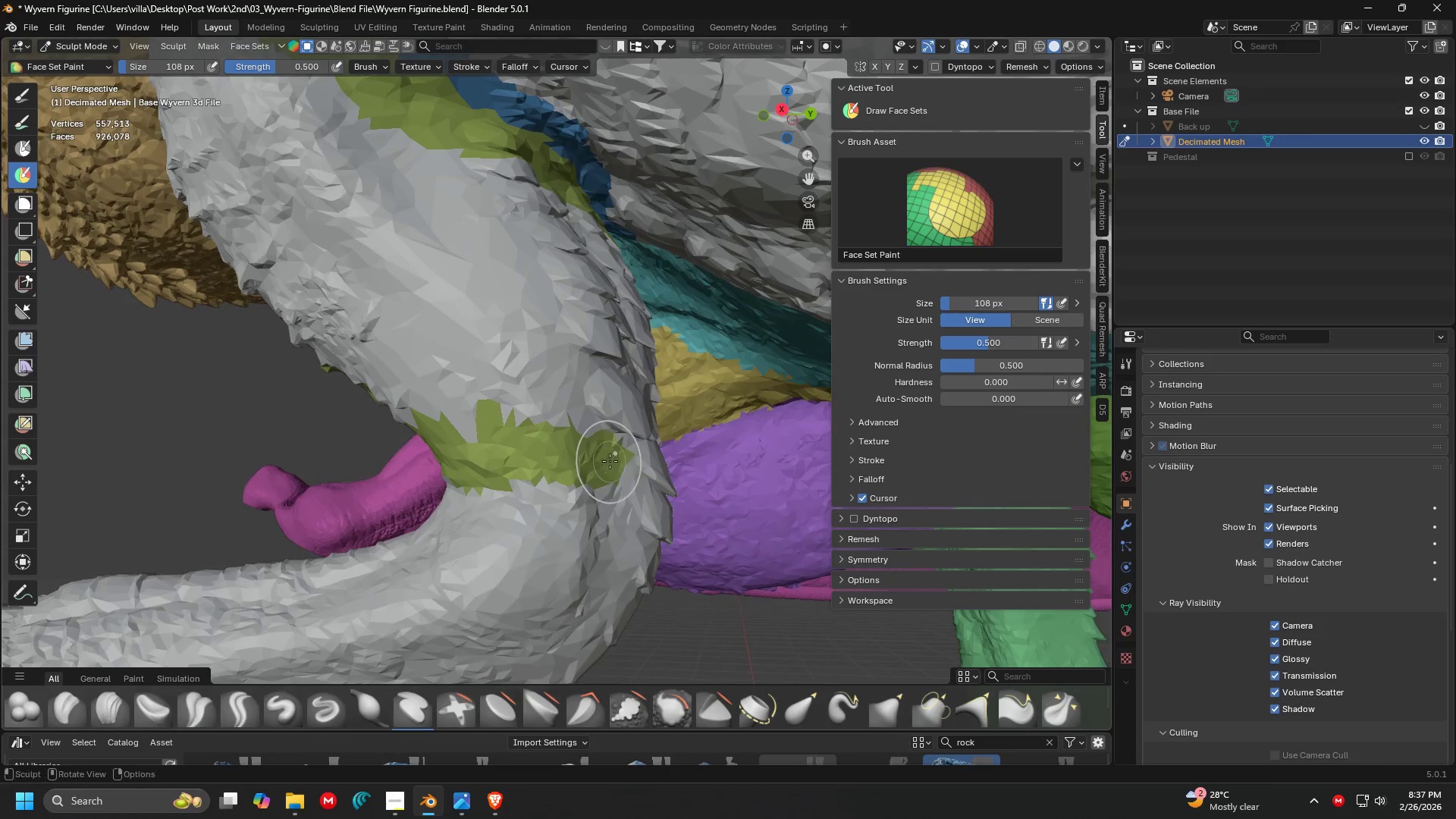 
hold_key(key=ControlLeft, duration=0.77)
left_click_drag(start_coordinate=[500, 457], to_coordinate=[640, 473])
 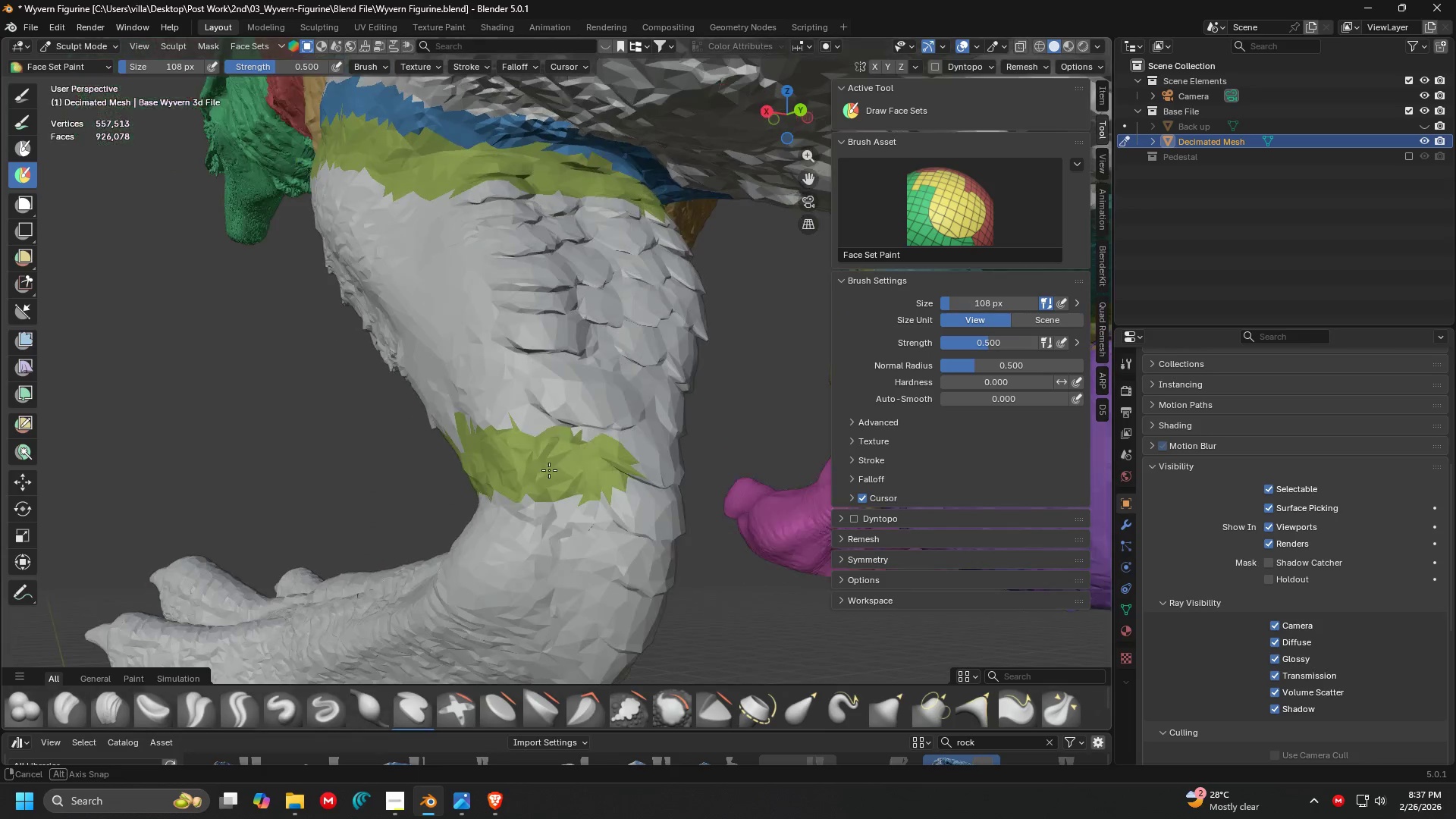 
key(Shift+ShiftLeft)
 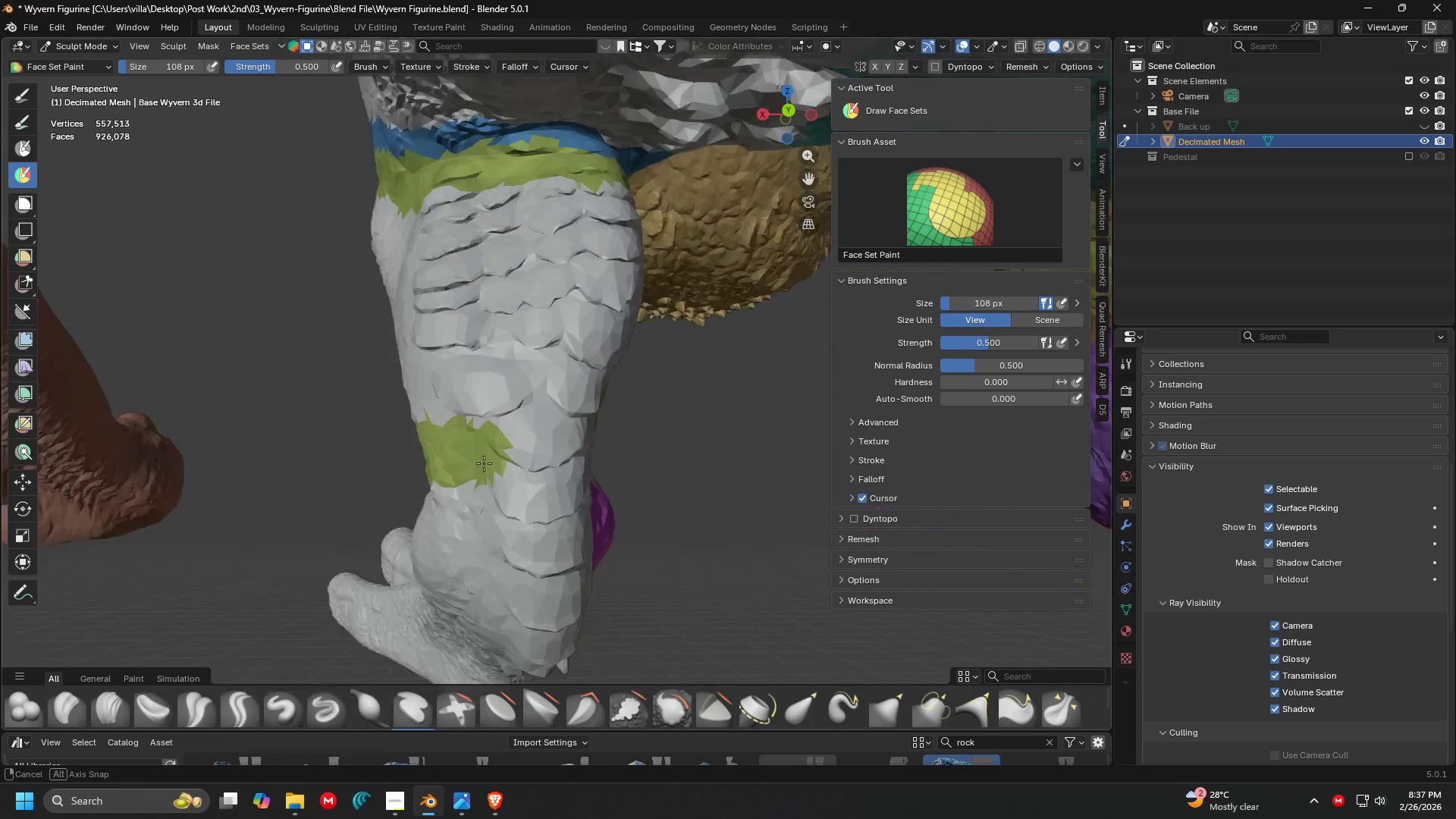 
hold_key(key=ControlLeft, duration=0.61)
left_click_drag(start_coordinate=[472, 456], to_coordinate=[561, 452])
 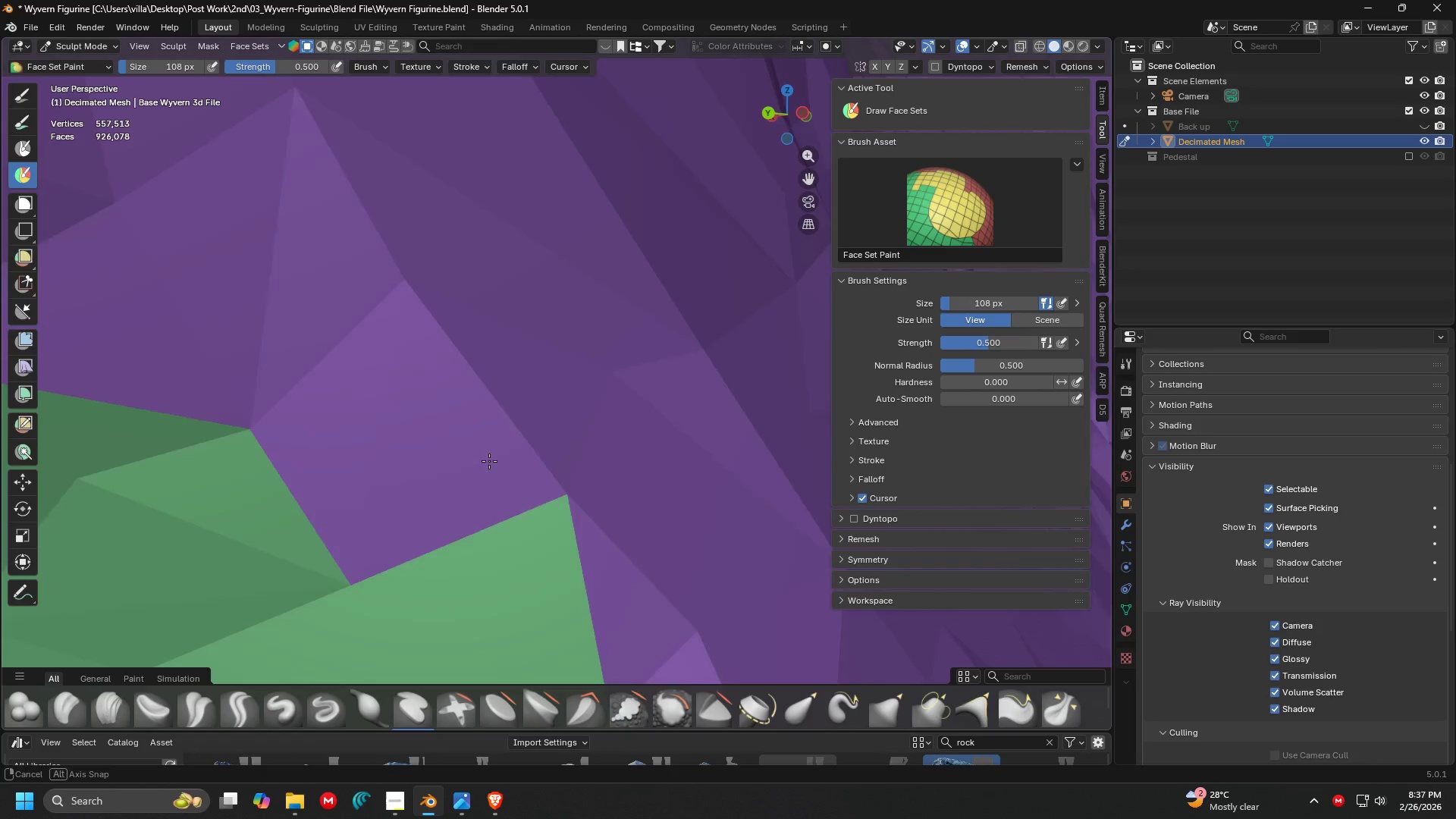 
hold_key(key=ControlLeft, duration=0.34)
 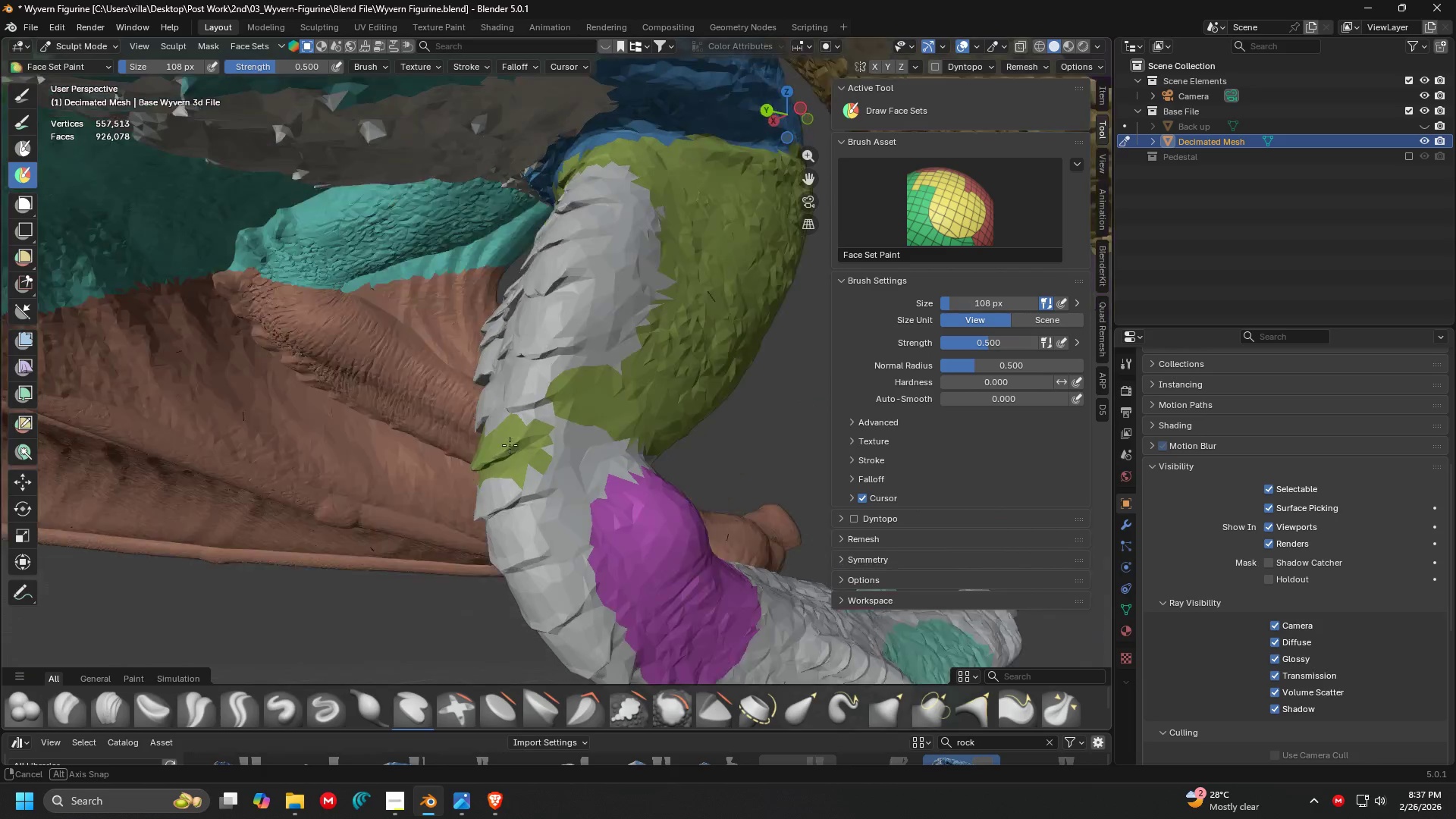 
hold_key(key=ControlLeft, duration=1.41)
left_click_drag(start_coordinate=[482, 457], to_coordinate=[580, 474])
 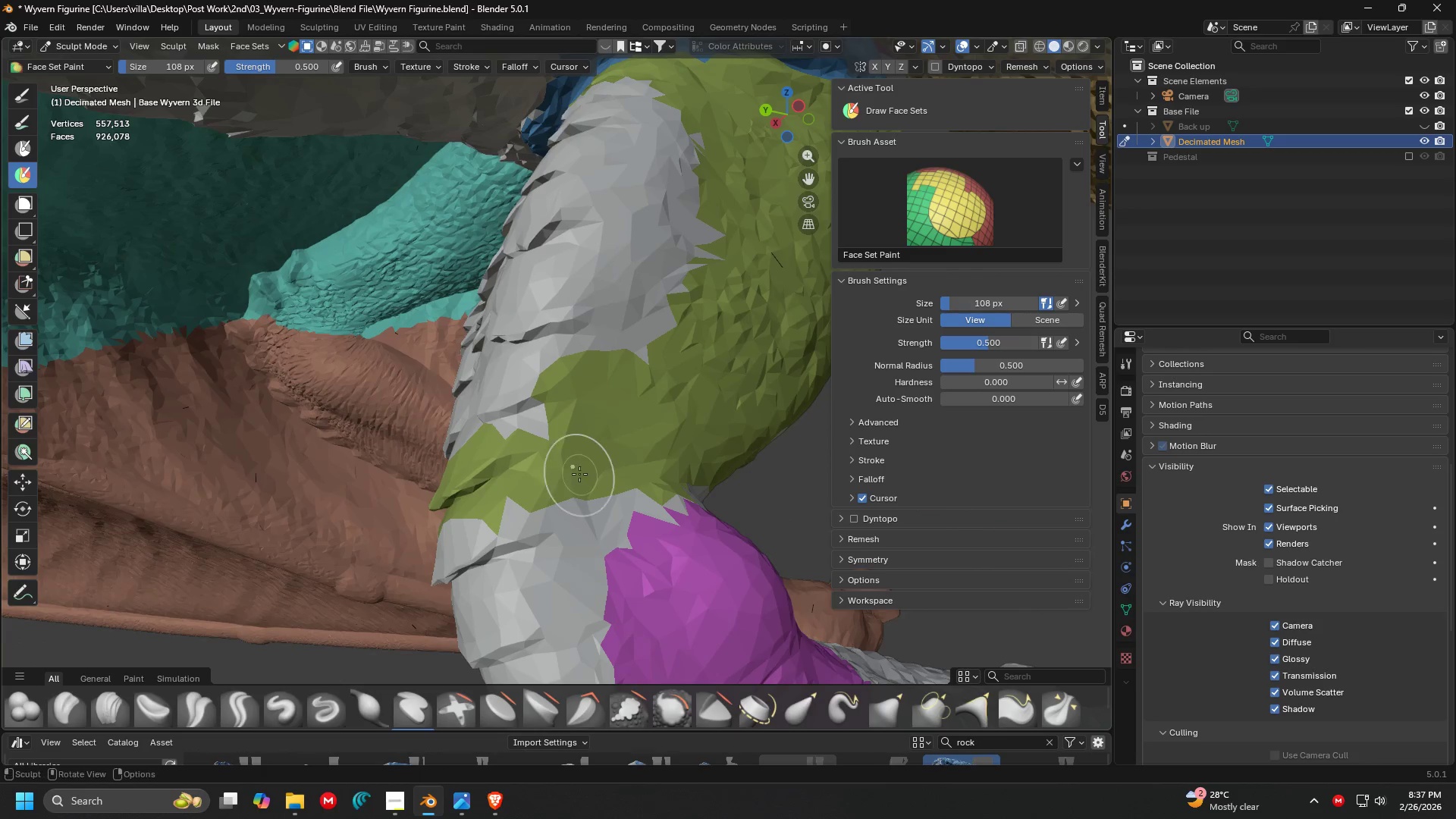 
scroll: coordinate [501, 437], scroll_direction: up, amount: 2.0
 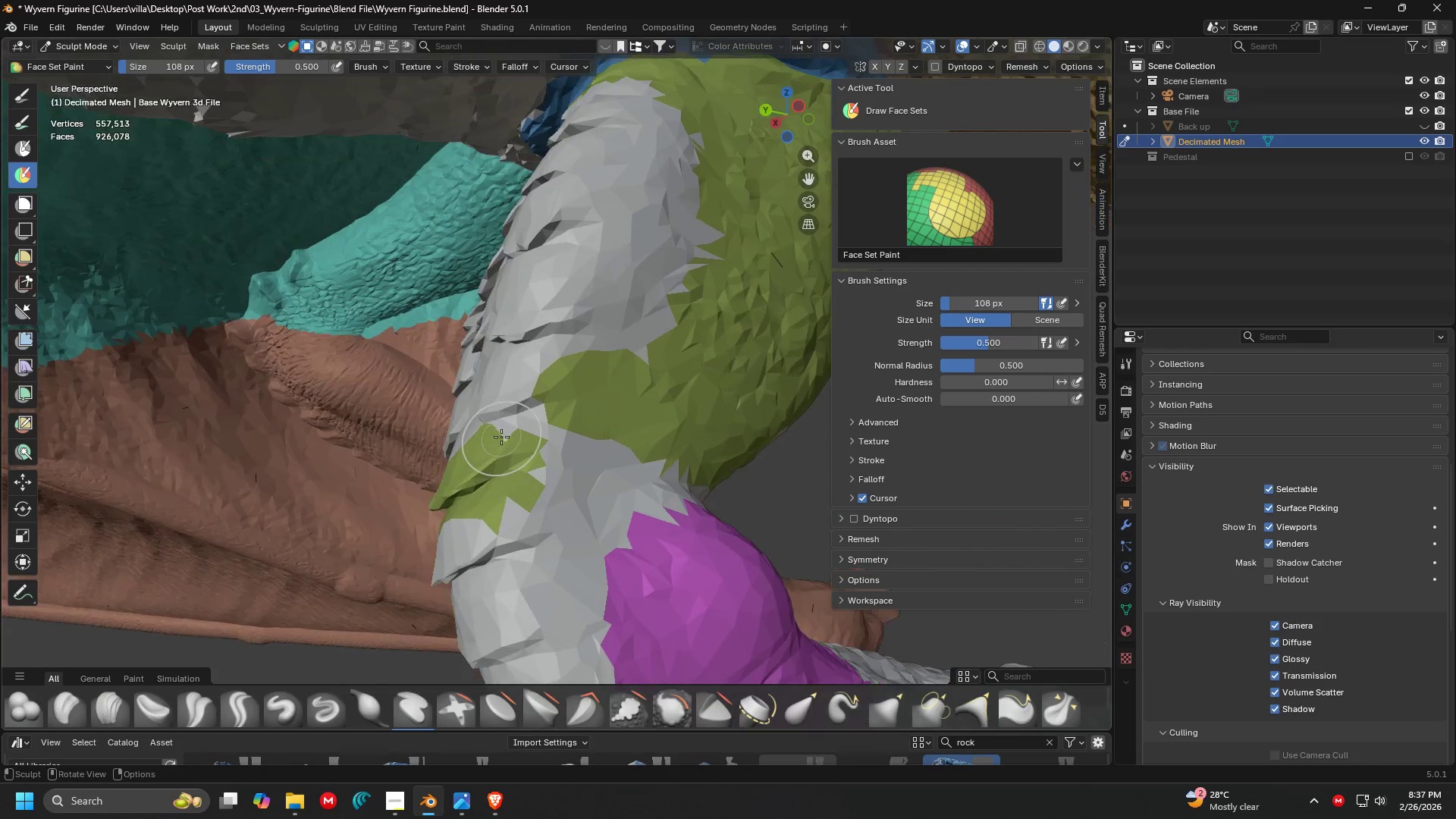 
hold_key(key=ControlLeft, duration=1.5)
 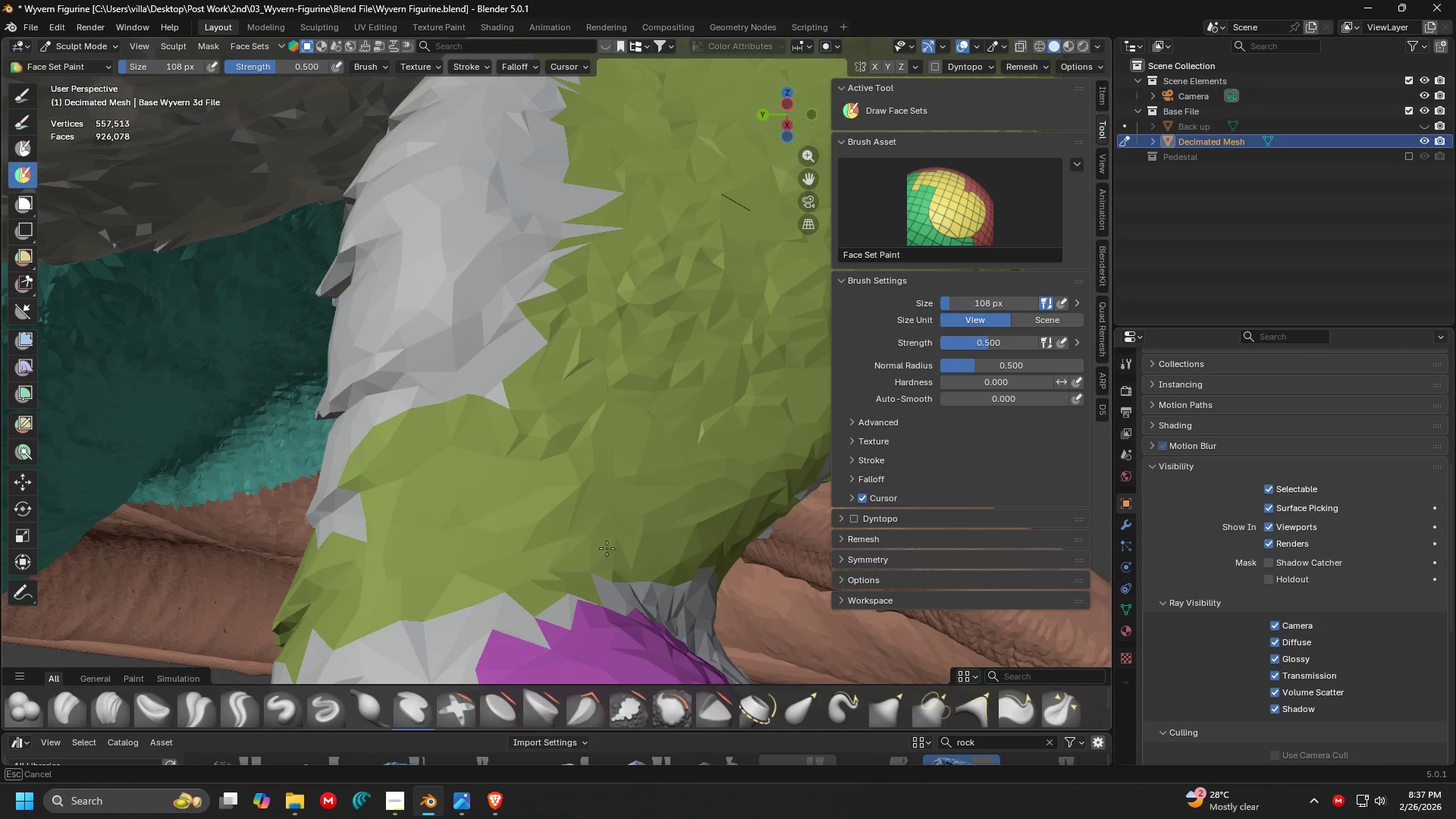 
key(Shift+ShiftLeft)
 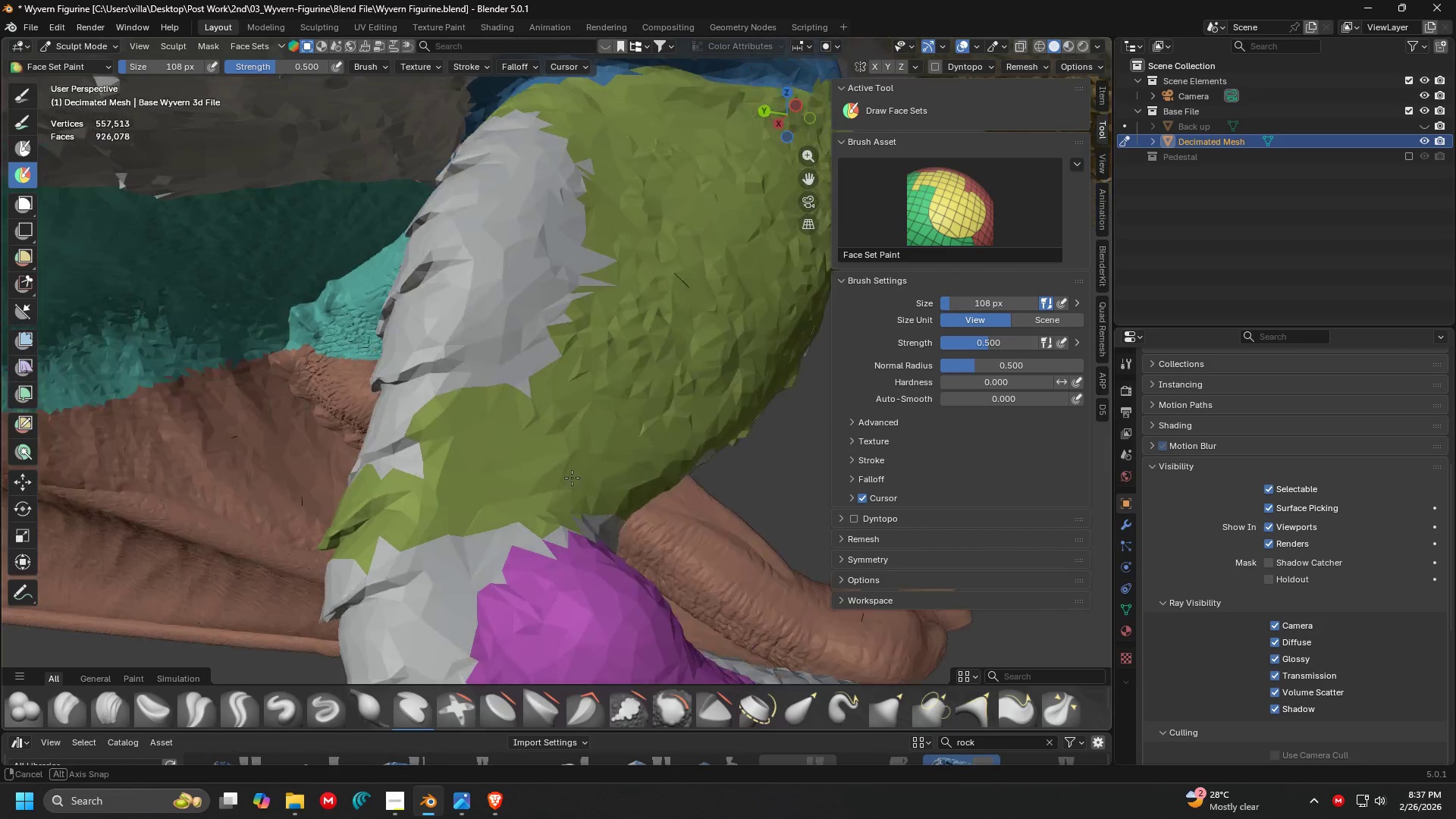 
left_click_drag(start_coordinate=[561, 512], to_coordinate=[551, 541])
 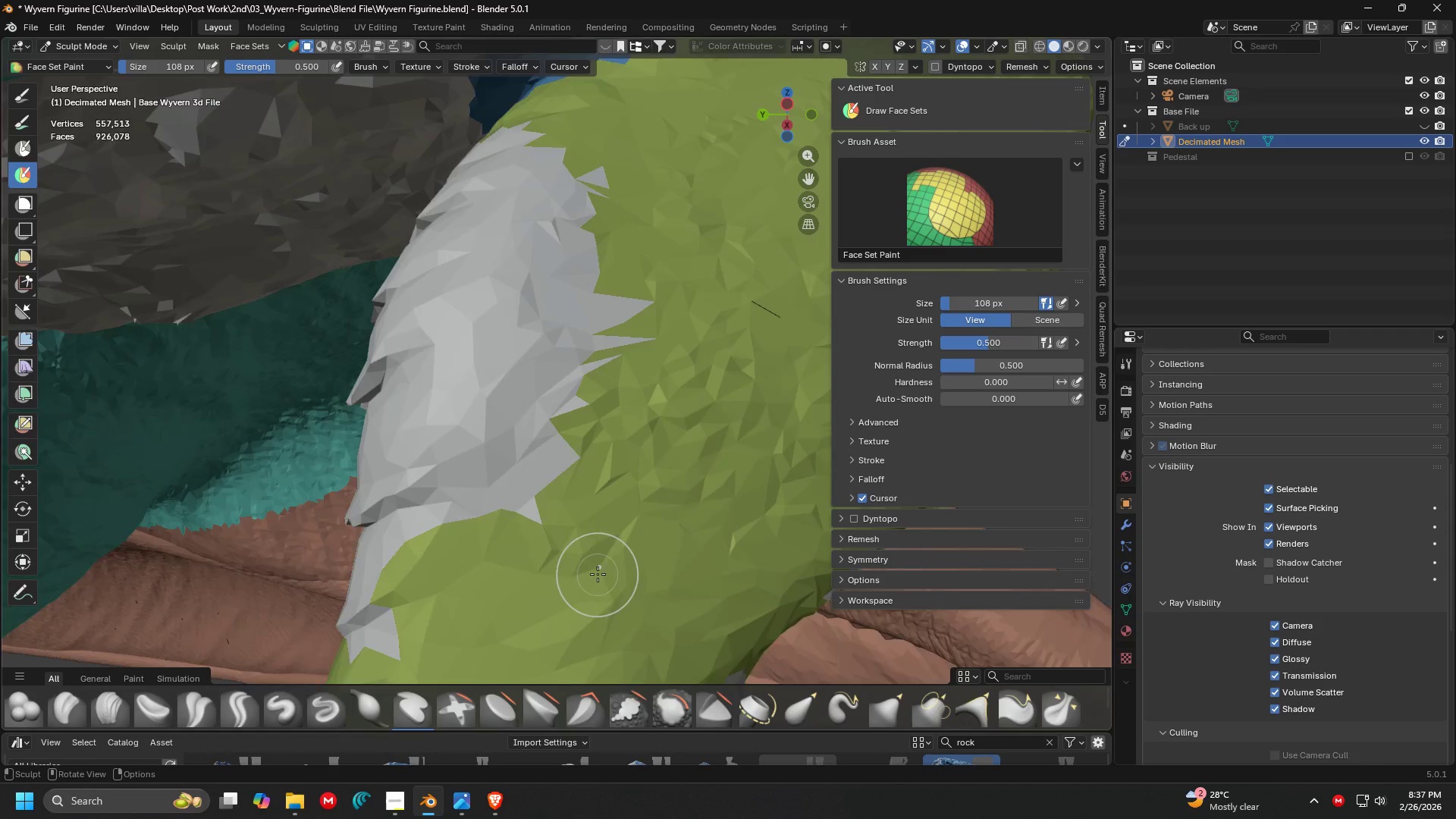 
scroll: coordinate [536, 475], scroll_direction: up, amount: 2.0
 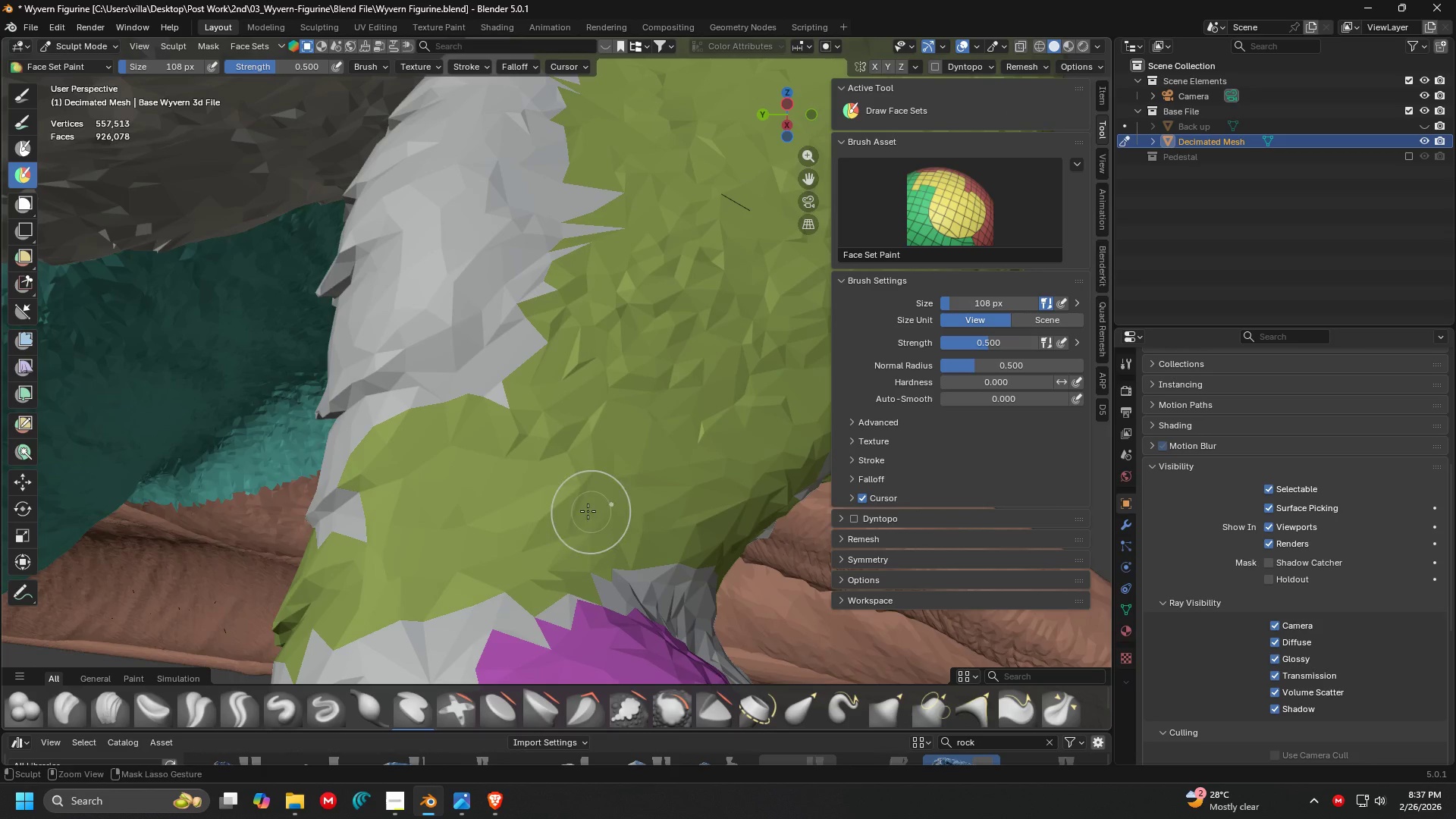 
hold_key(key=ControlLeft, duration=0.69)
 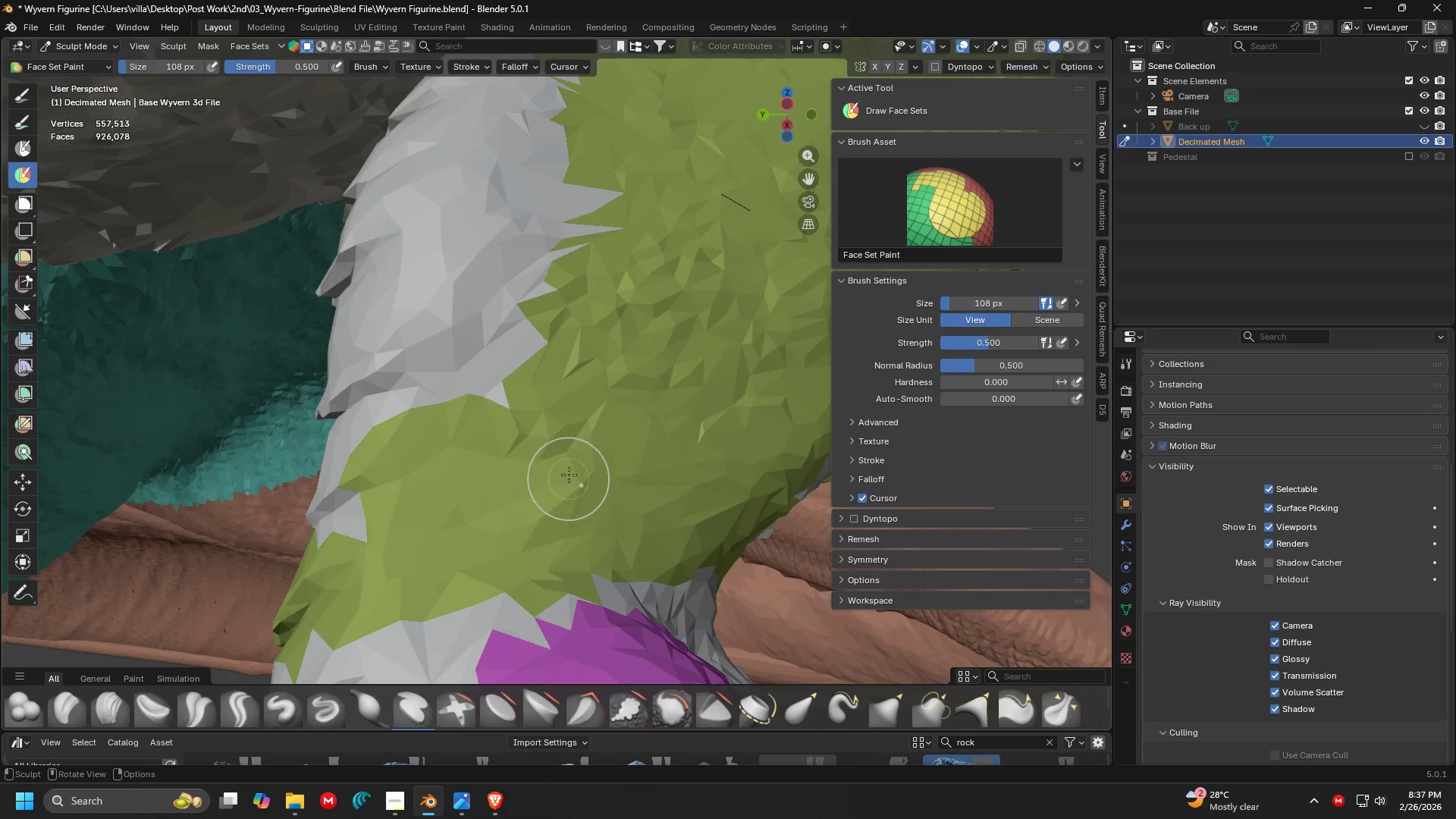 
key(Shift+ShiftLeft)
 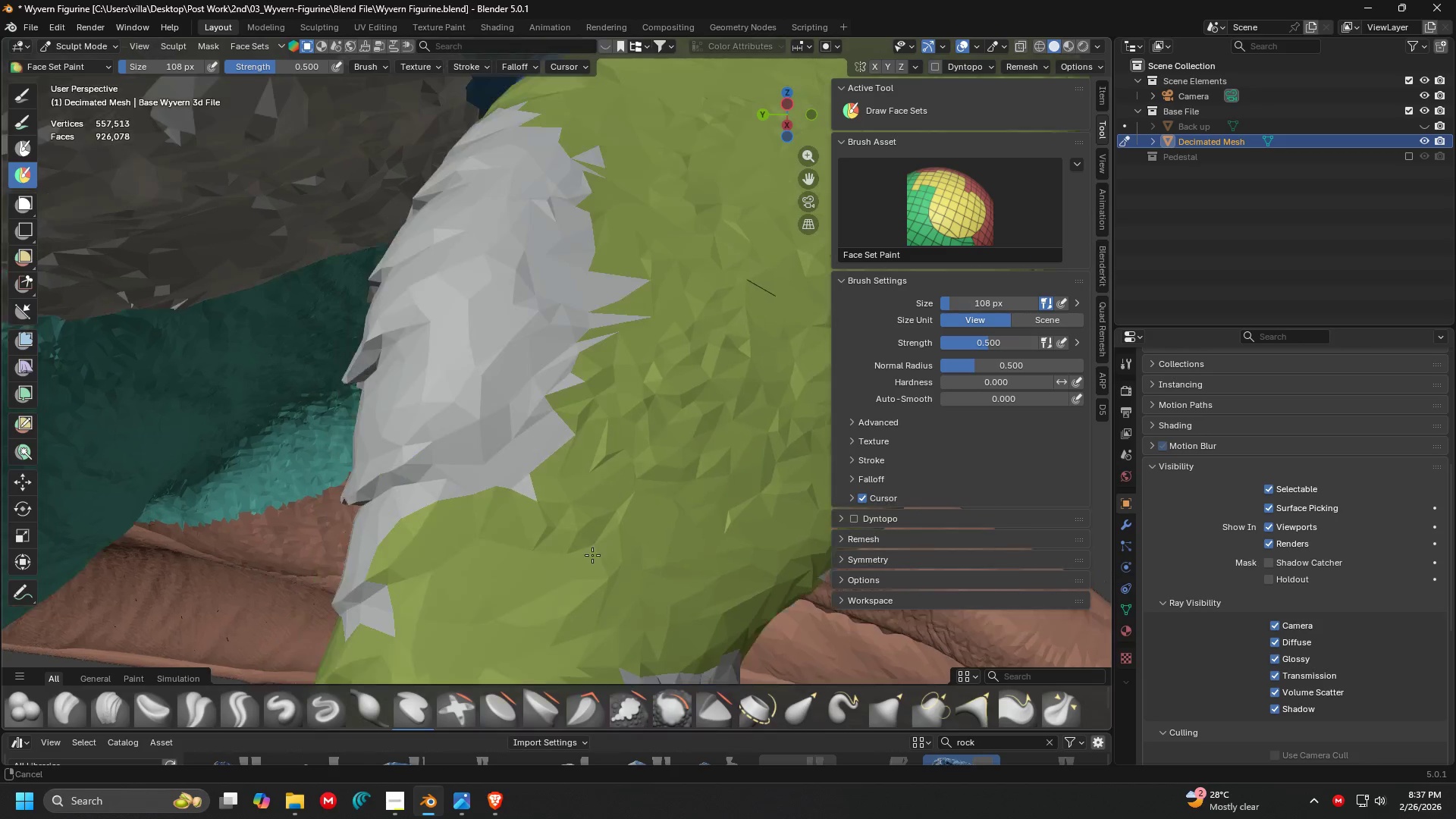 
scroll: coordinate [517, 500], scroll_direction: down, amount: 5.0
 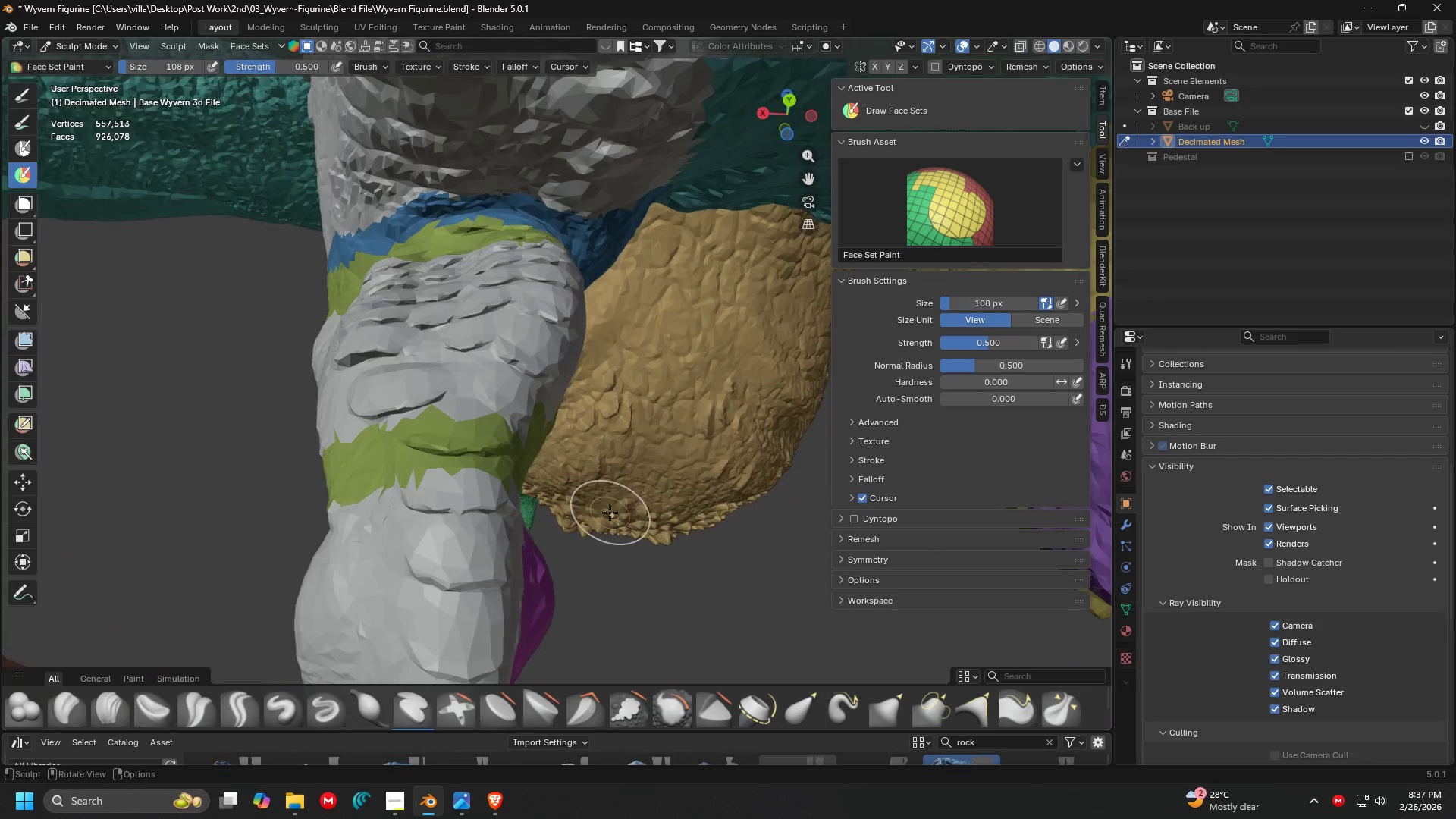 
key(Shift+ShiftLeft)
 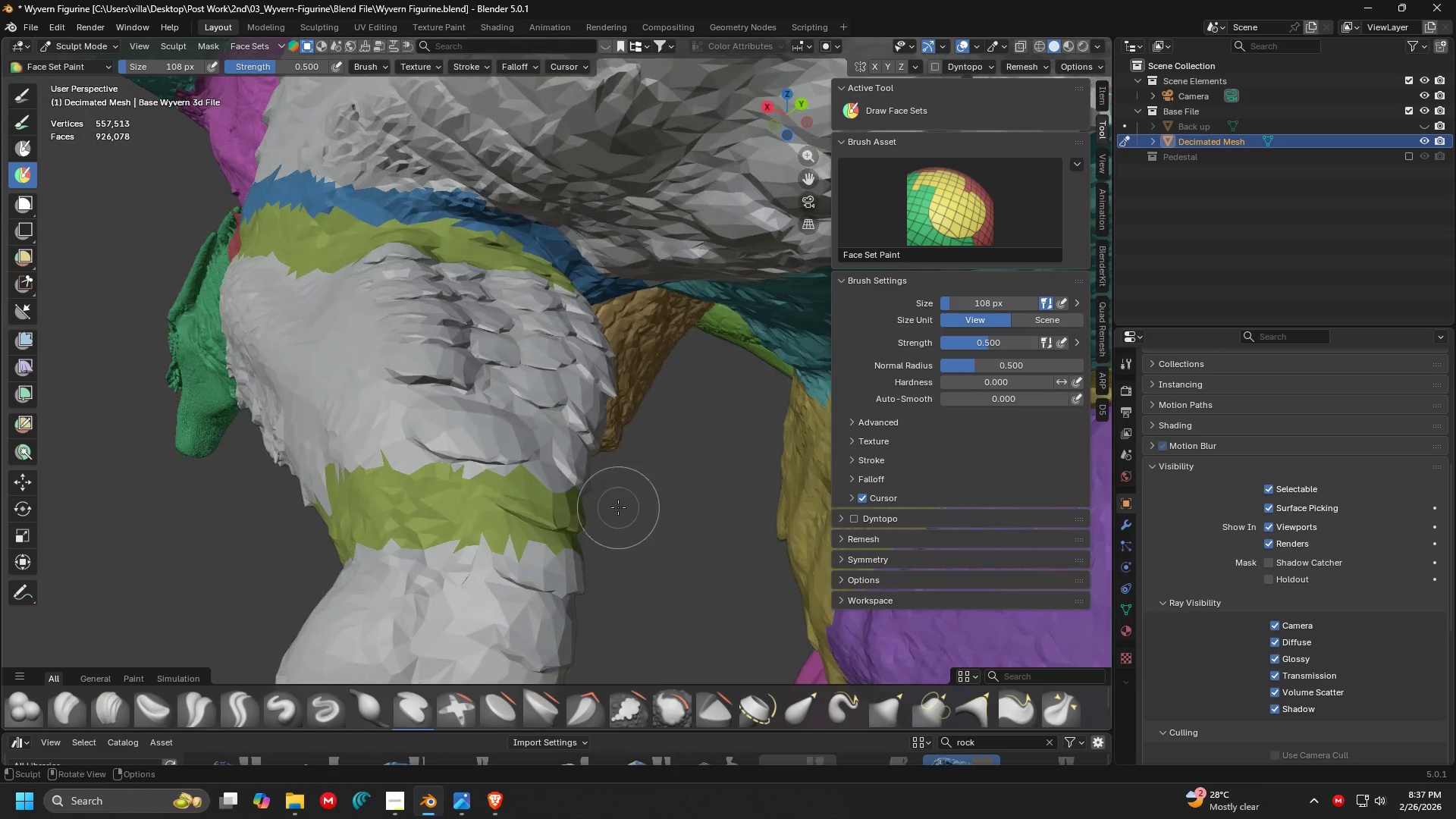 
key(Shift+ShiftLeft)
 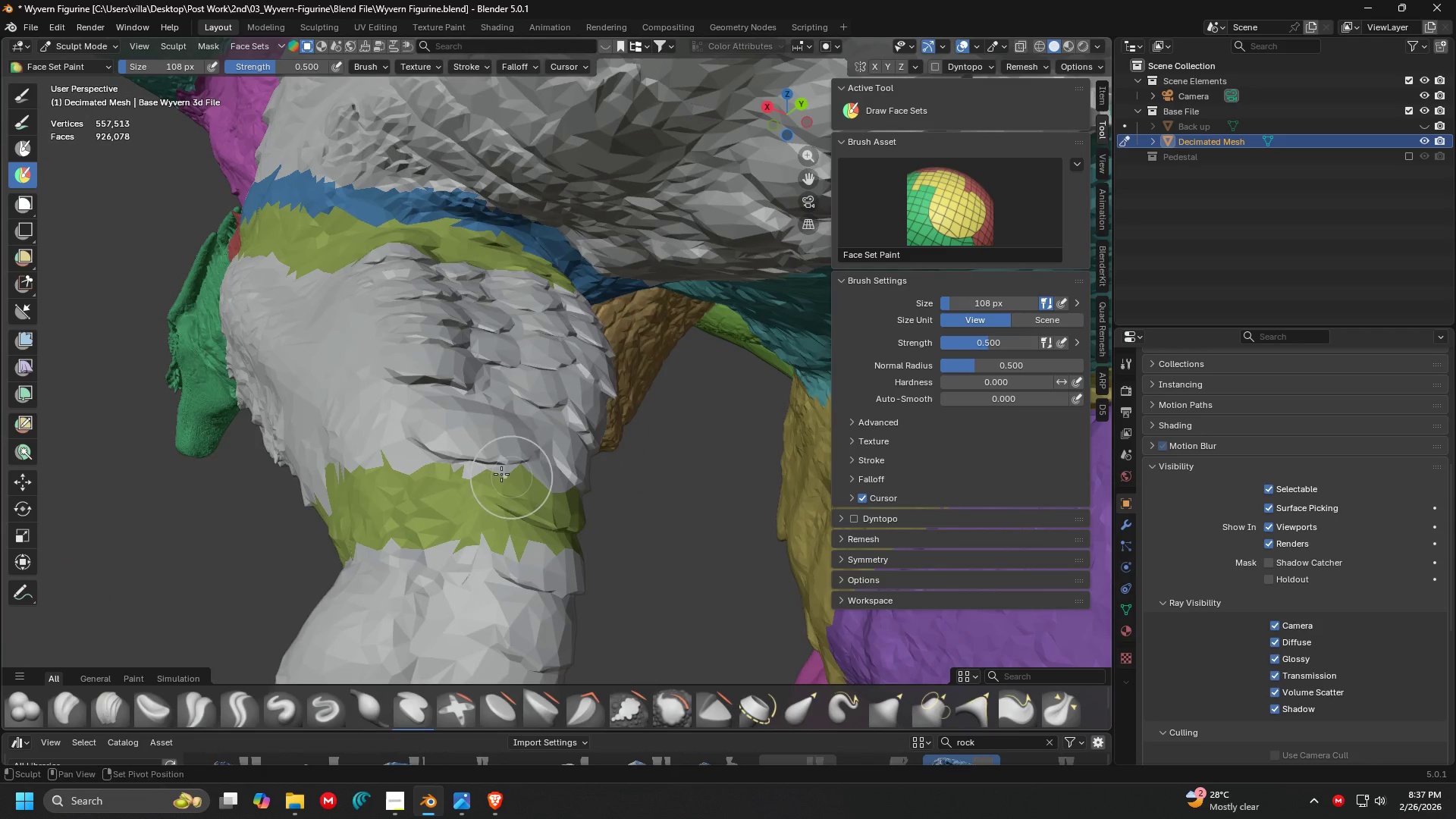 
key(Shift+ShiftLeft)
 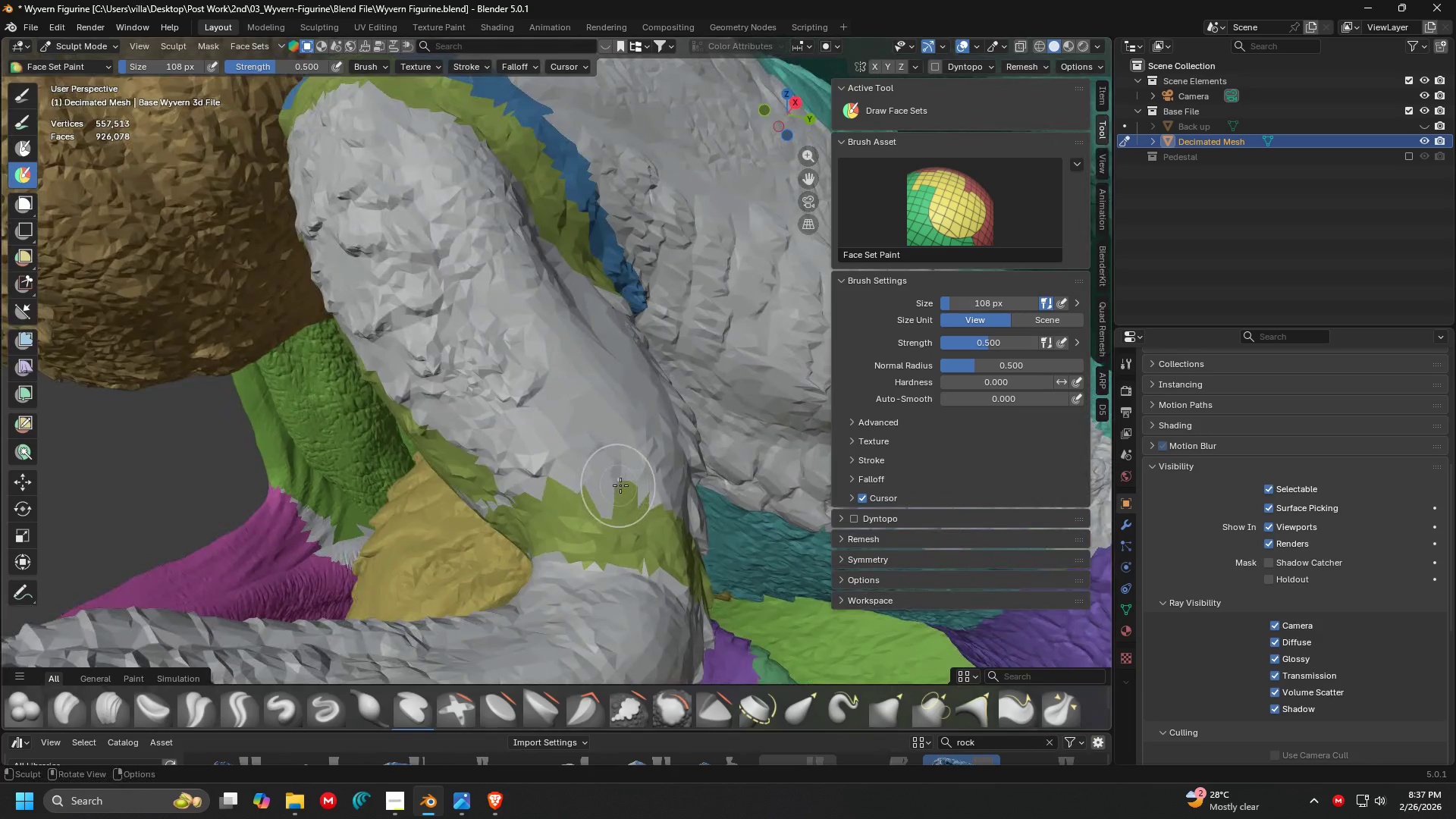 
scroll: coordinate [577, 421], scroll_direction: down, amount: 2.0
 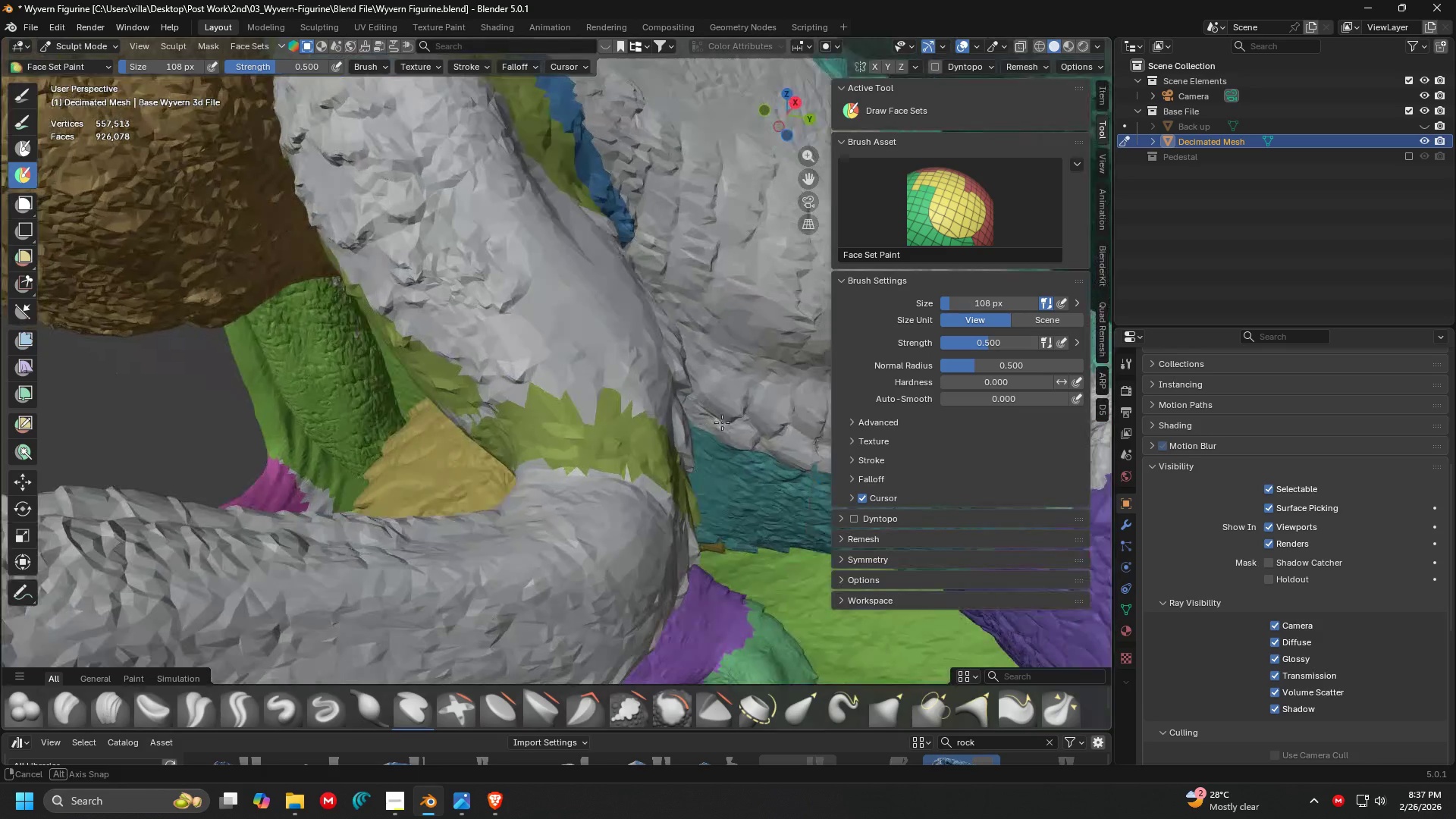 
key(F)
 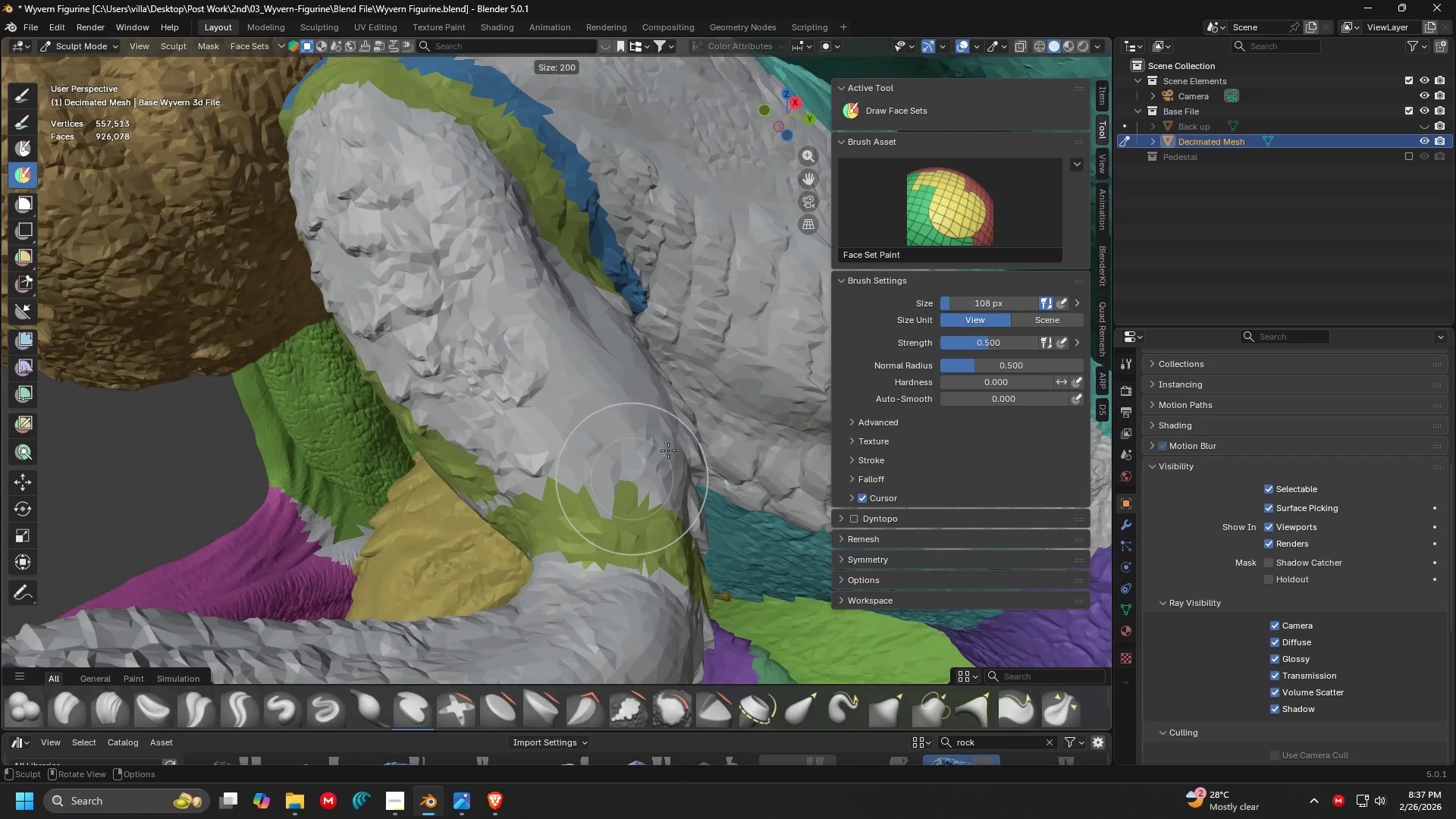 
left_click([678, 440])
 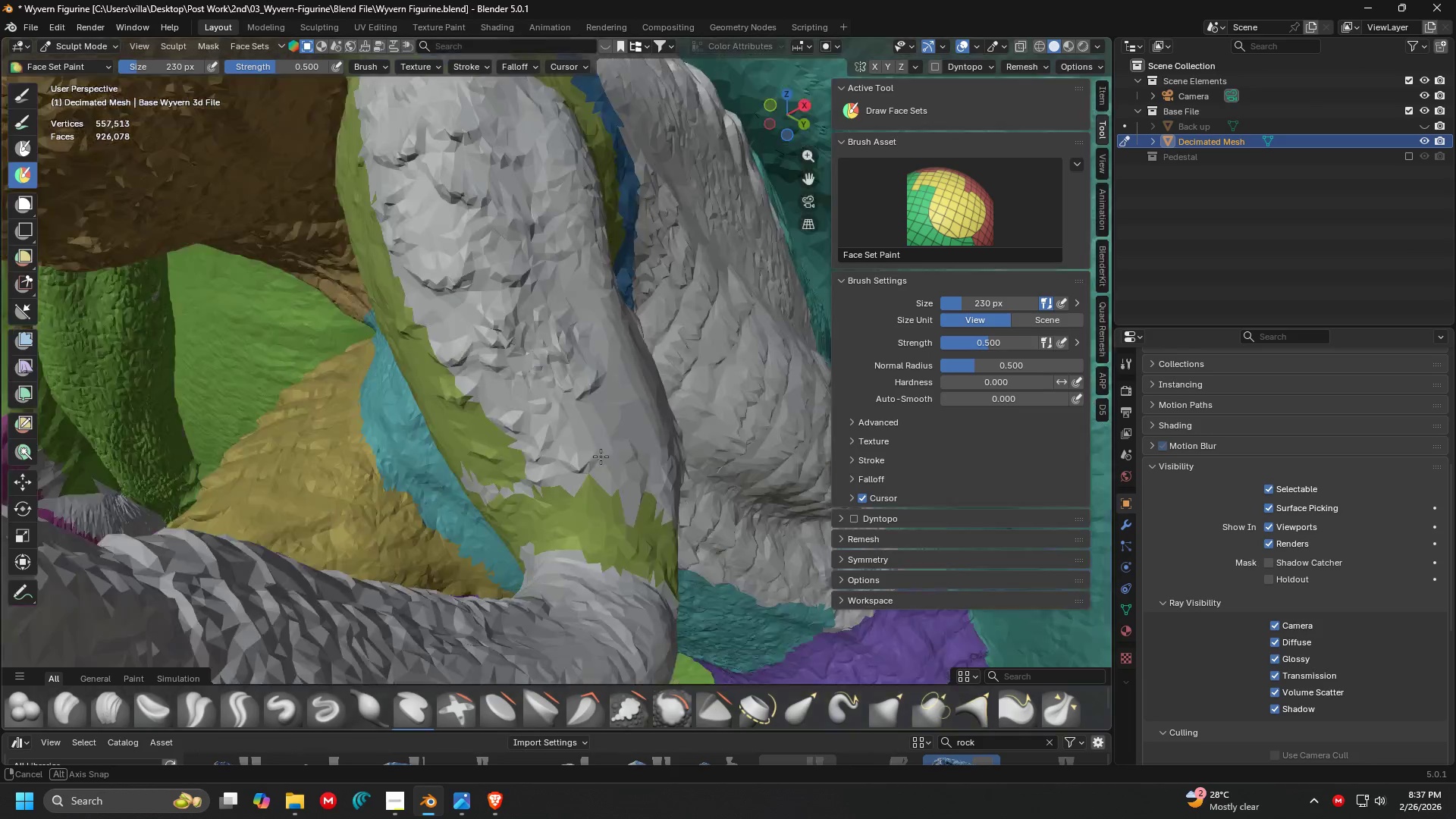 
scroll: coordinate [639, 450], scroll_direction: up, amount: 1.0
 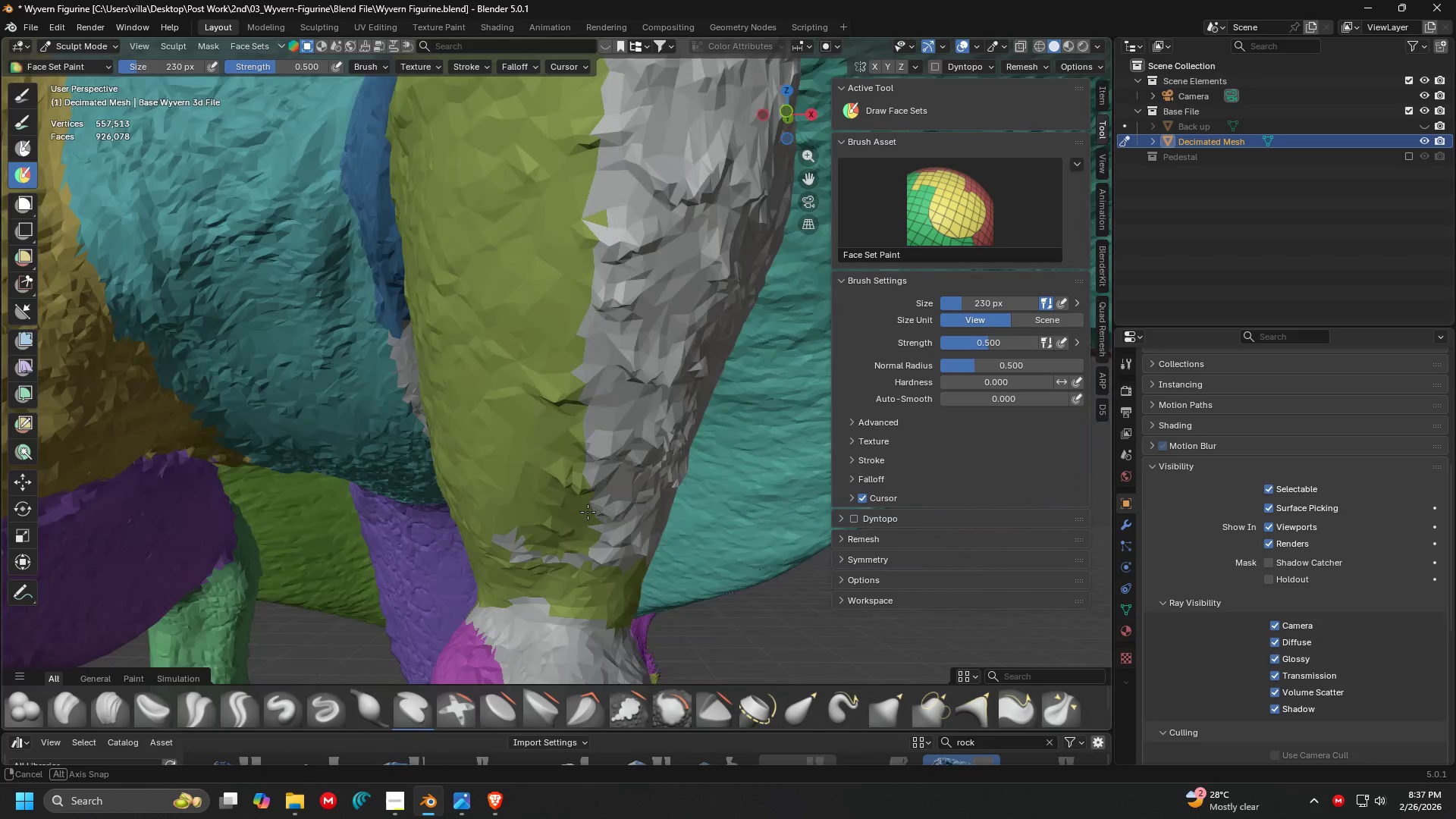 
key(Shift+ShiftLeft)
 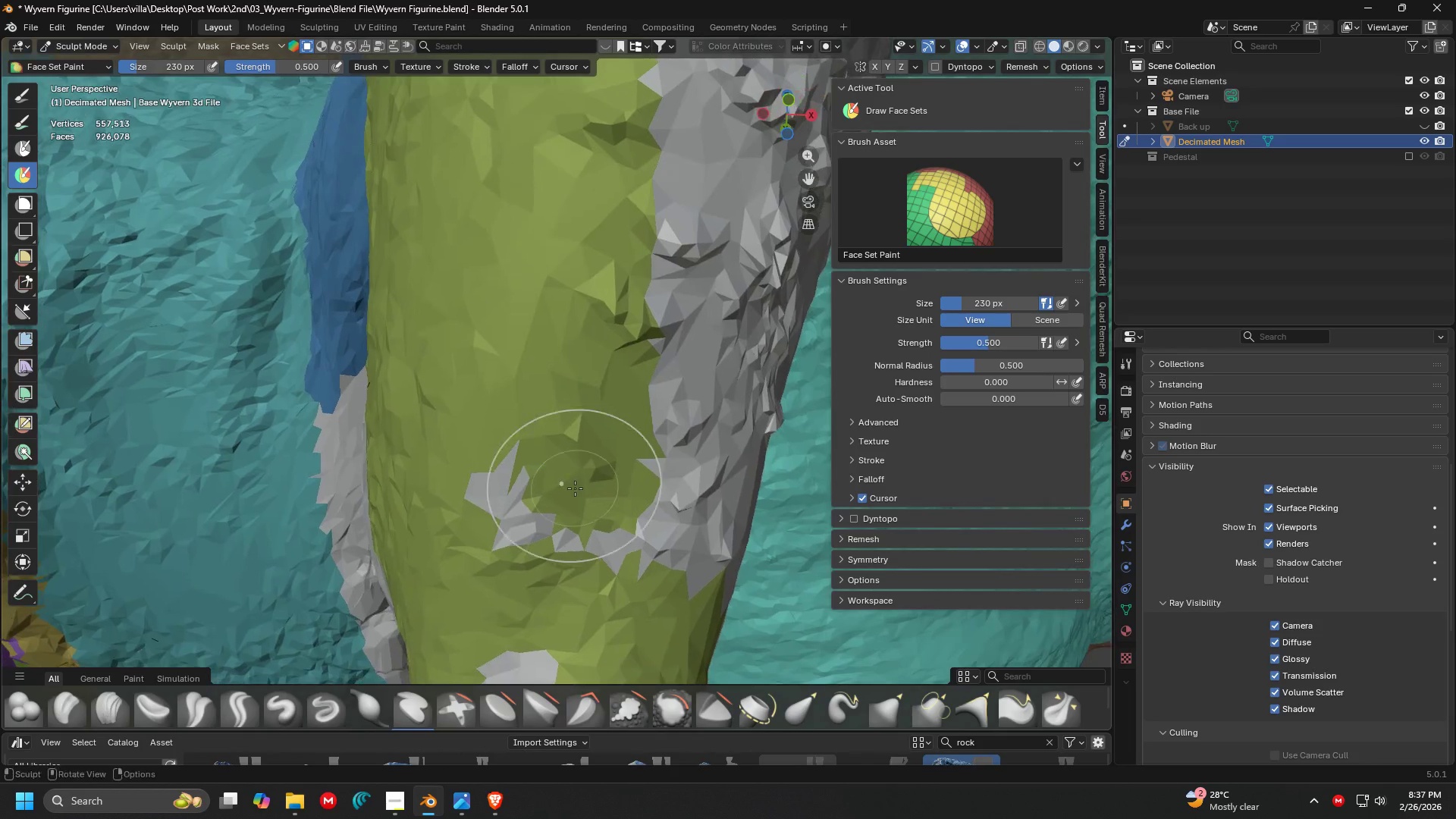 
scroll: coordinate [588, 513], scroll_direction: up, amount: 2.0
 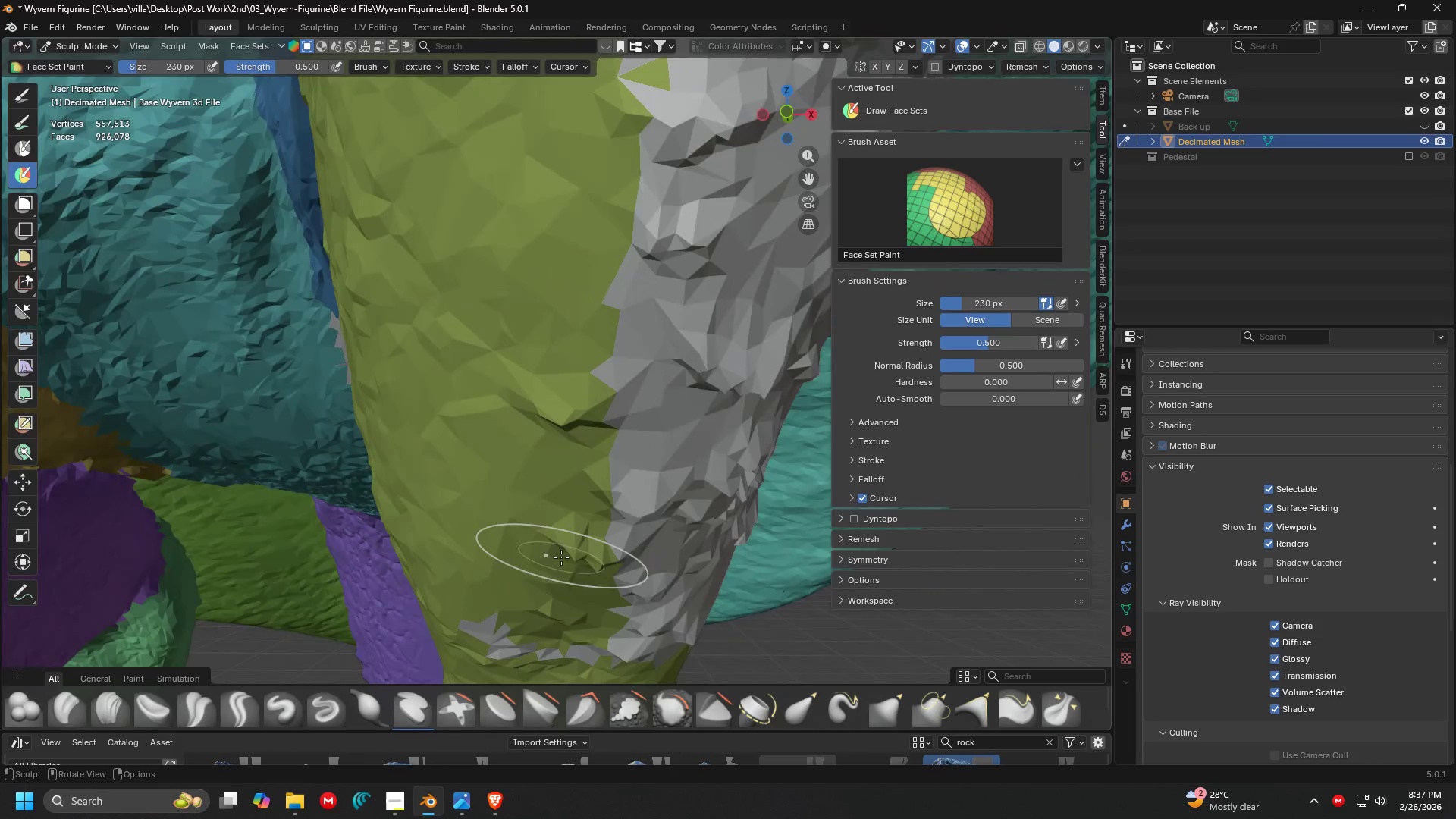 
hold_key(key=ControlLeft, duration=0.8)
left_click_drag(start_coordinate=[525, 541], to_coordinate=[510, 492])
 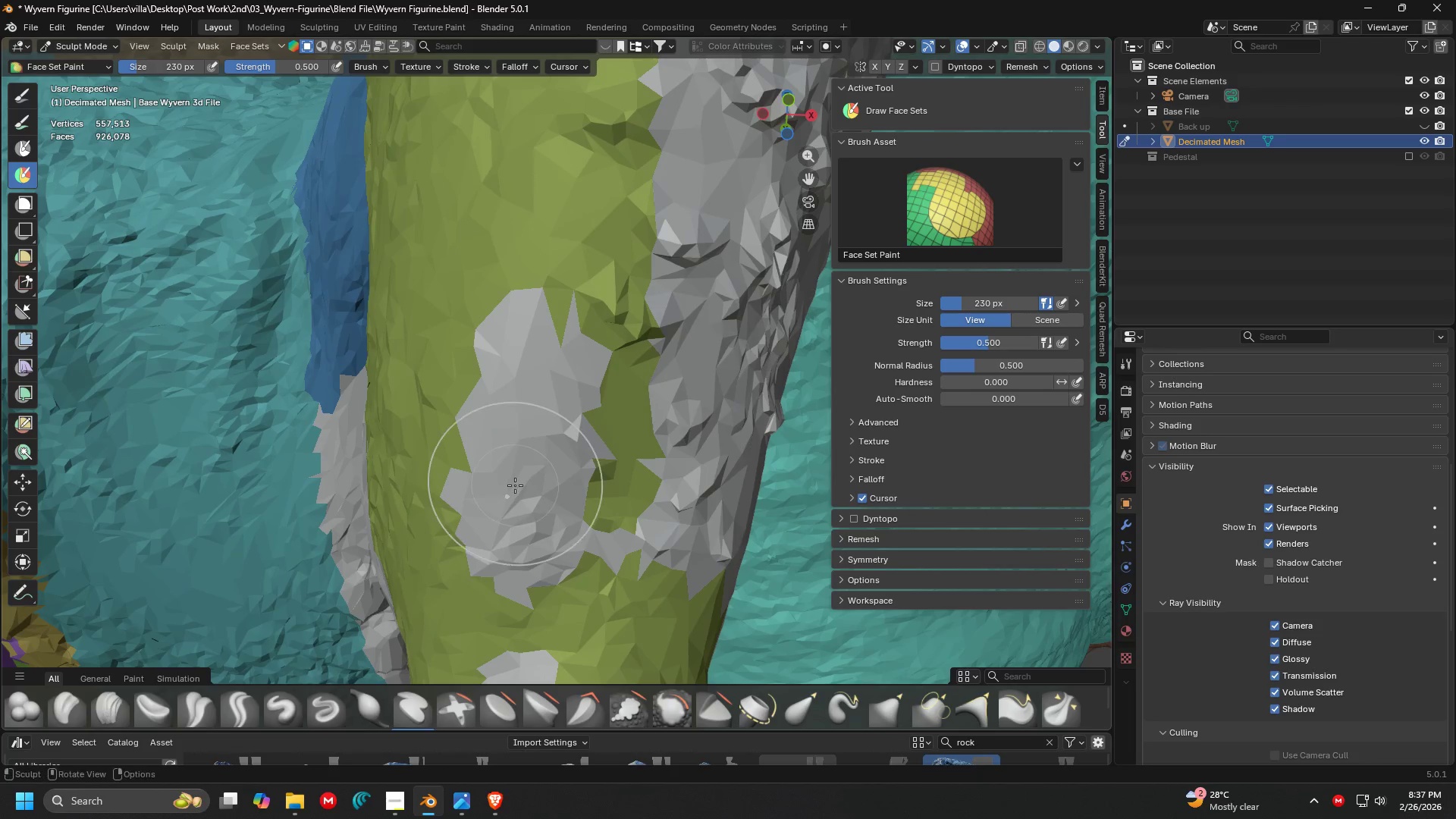 
key(Control+Z)
 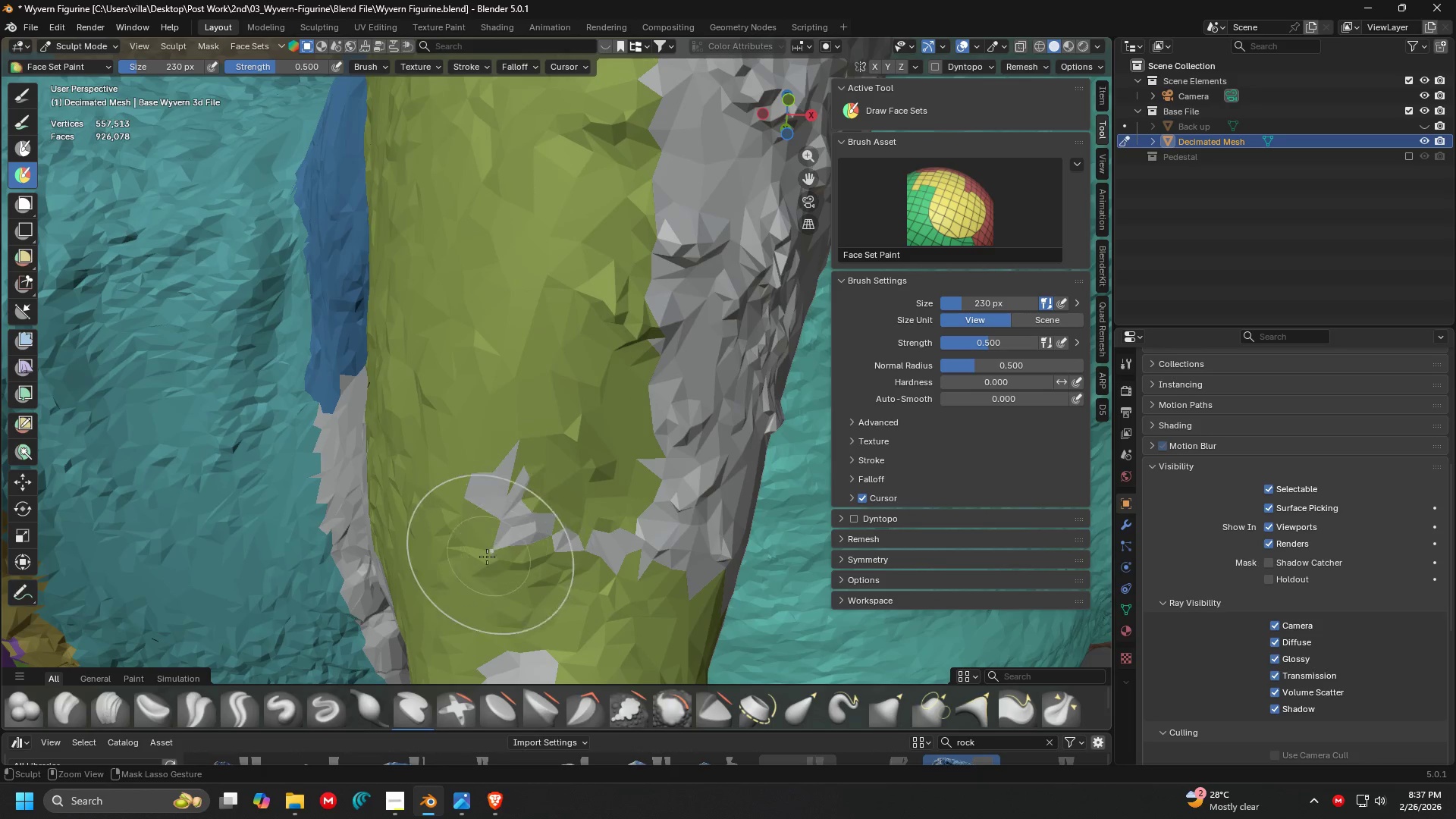 
left_click_drag(start_coordinate=[475, 563], to_coordinate=[635, 504])
 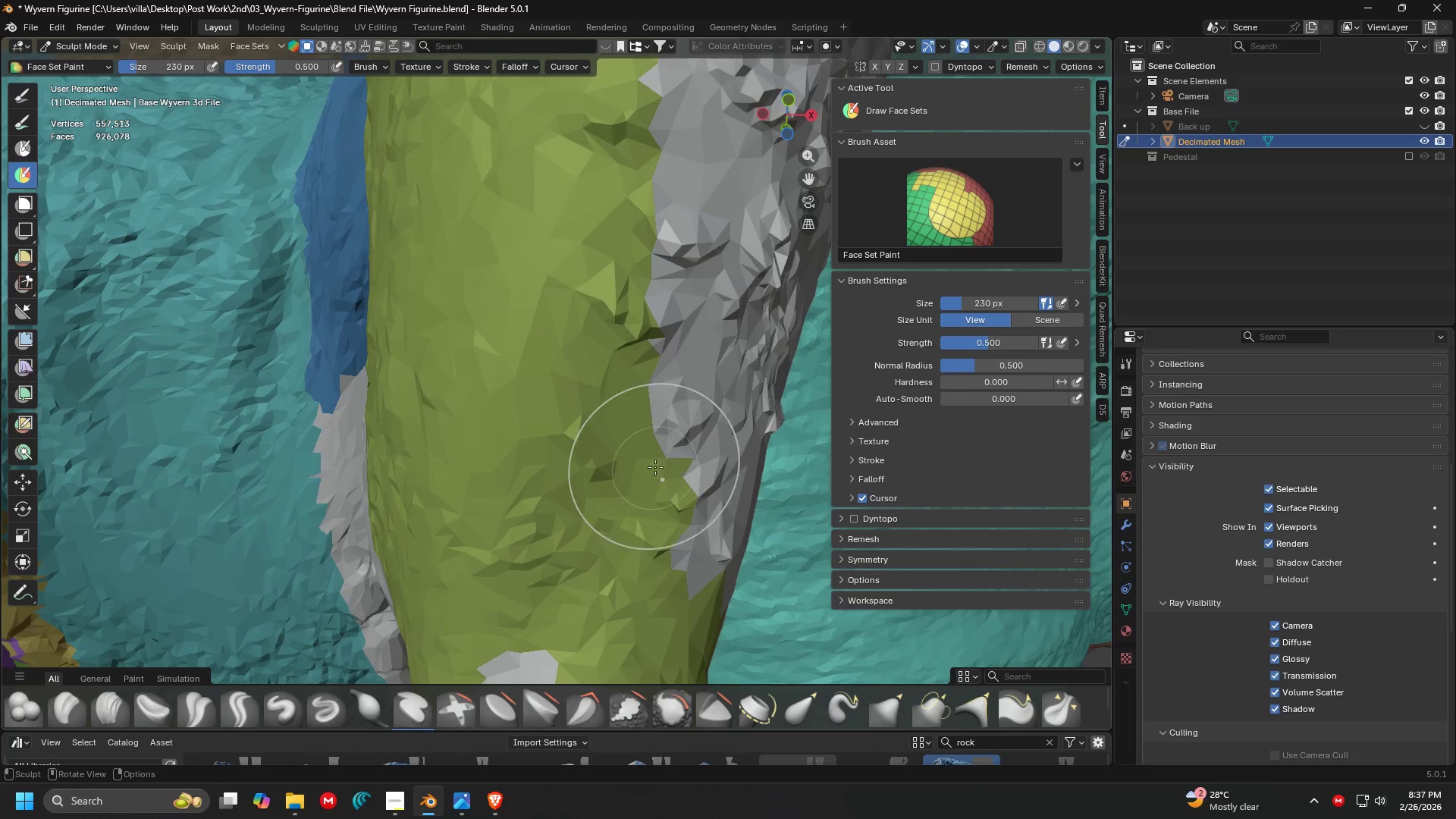 
scroll: coordinate [655, 465], scroll_direction: down, amount: 3.0
 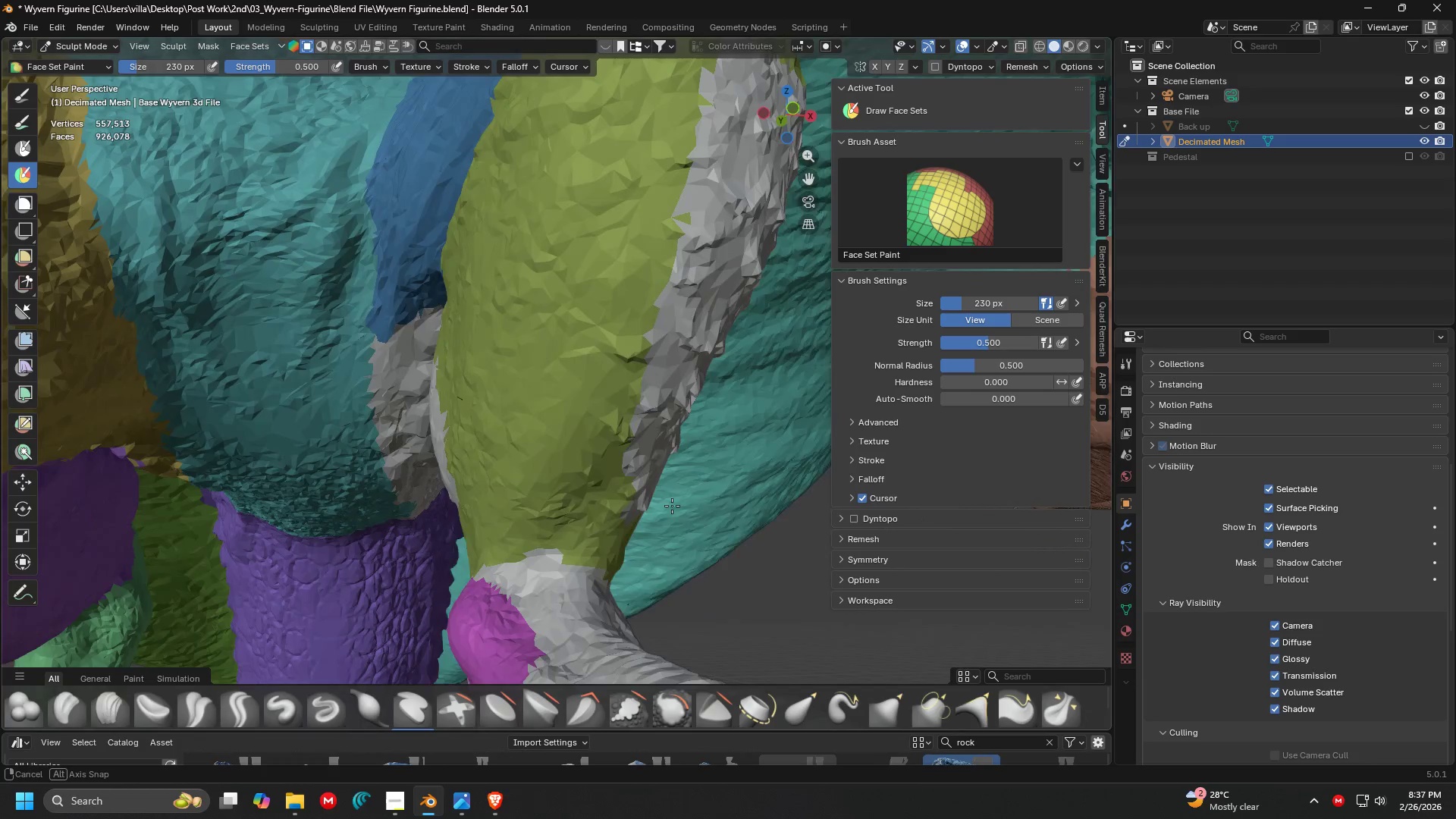 
scroll: coordinate [573, 538], scroll_direction: up, amount: 2.0
 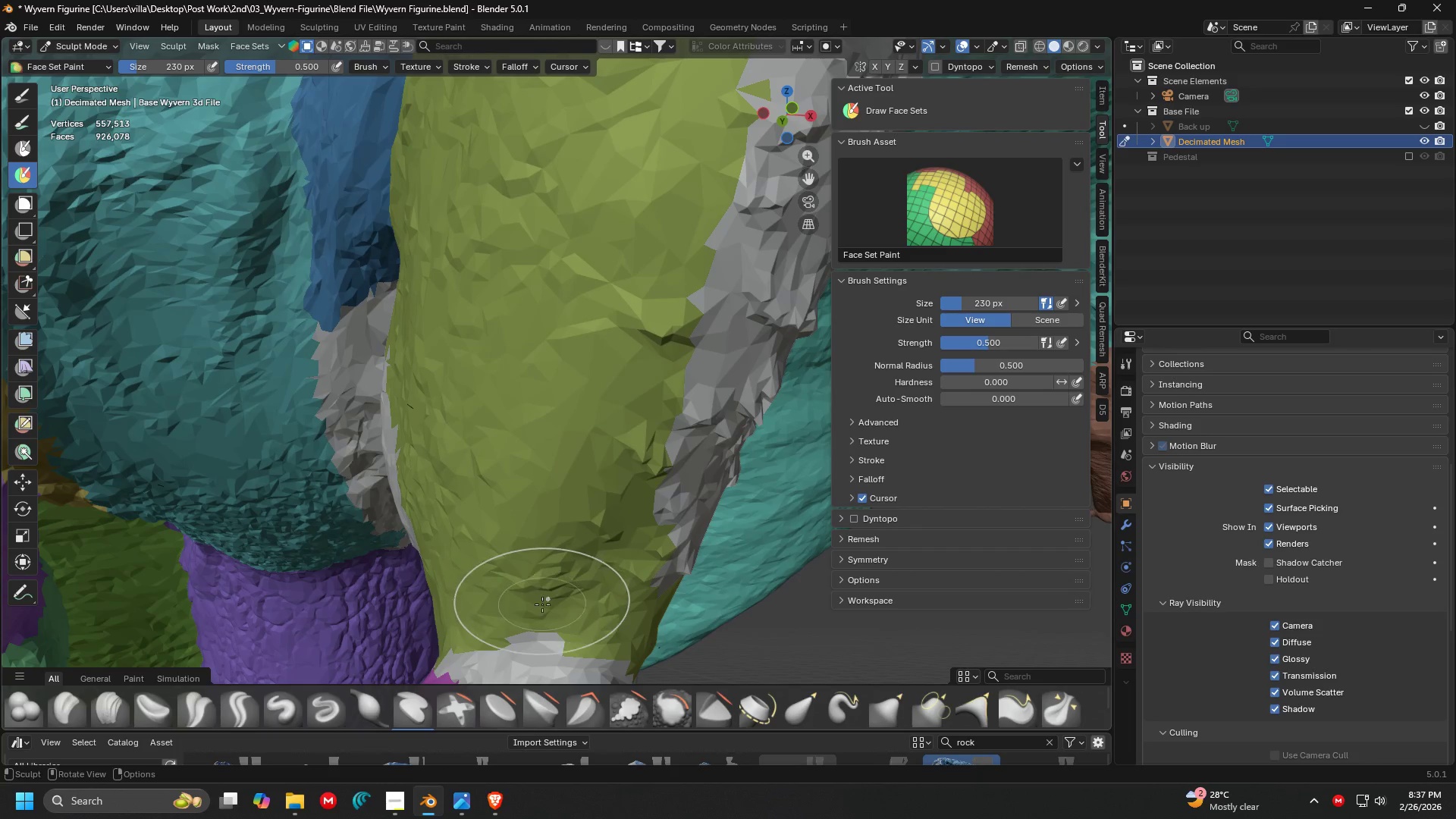 
left_click_drag(start_coordinate=[528, 604], to_coordinate=[556, 610])
 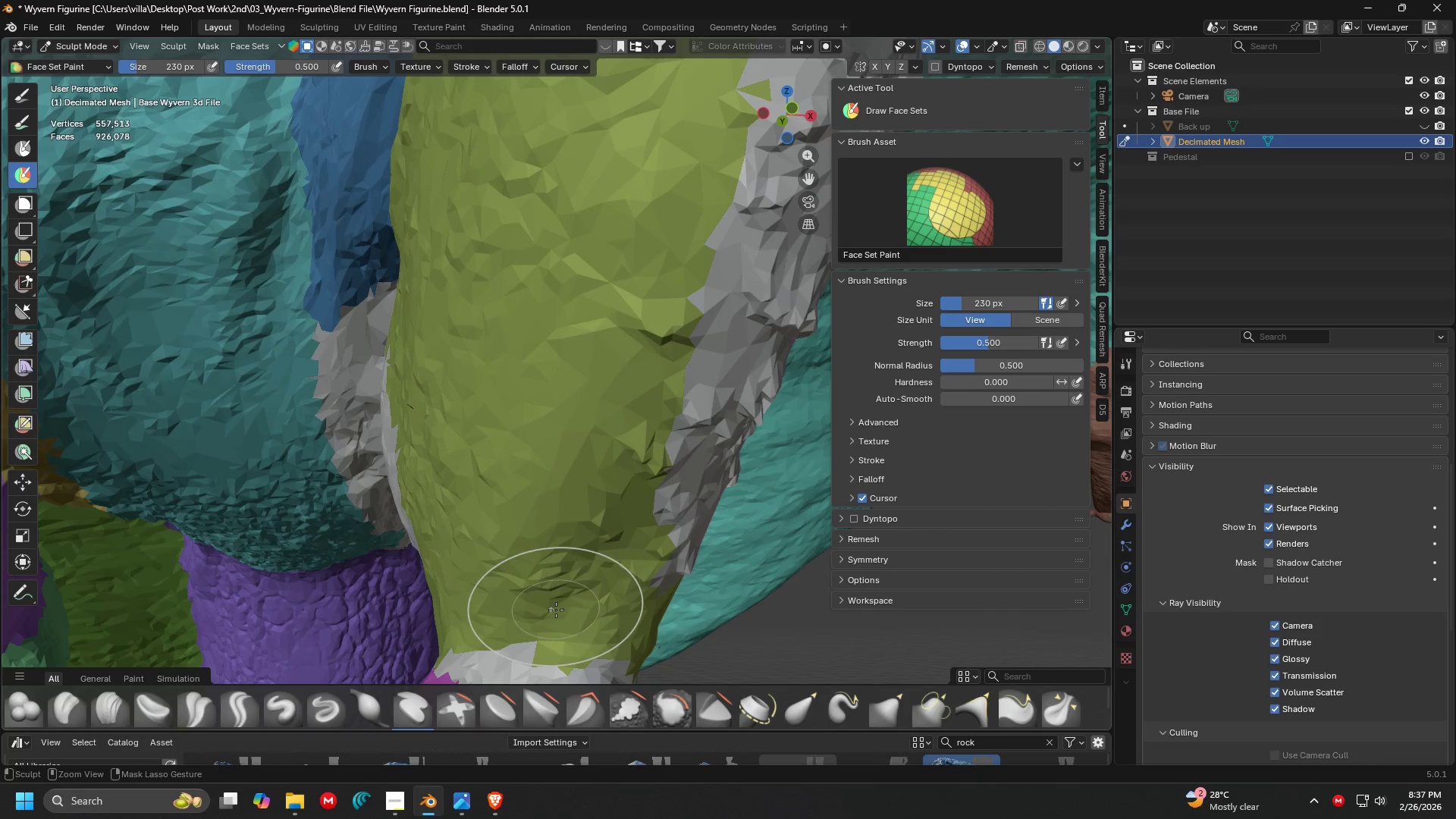 
key(Control+Z)
 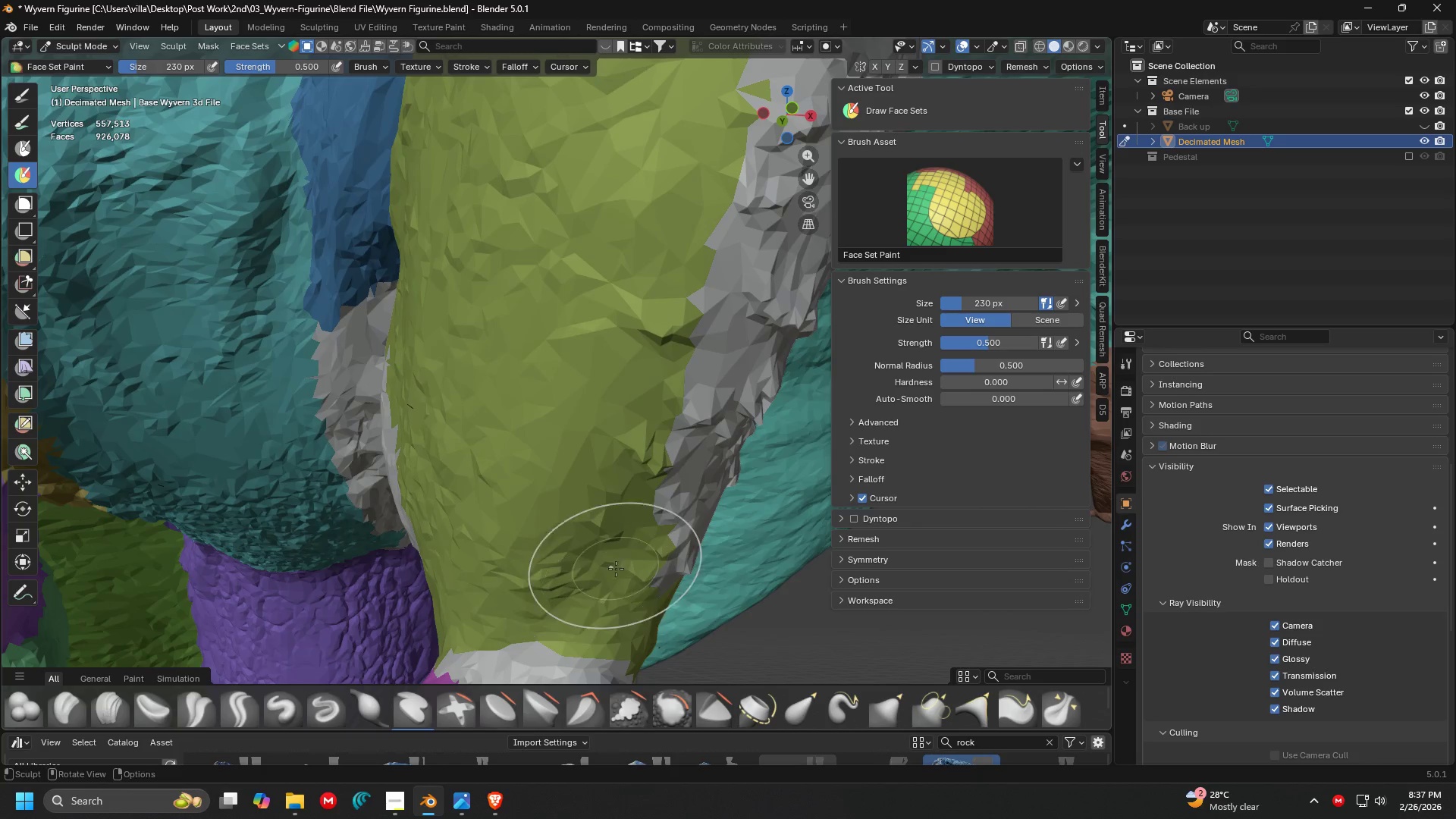 
key(Shift+ShiftLeft)
 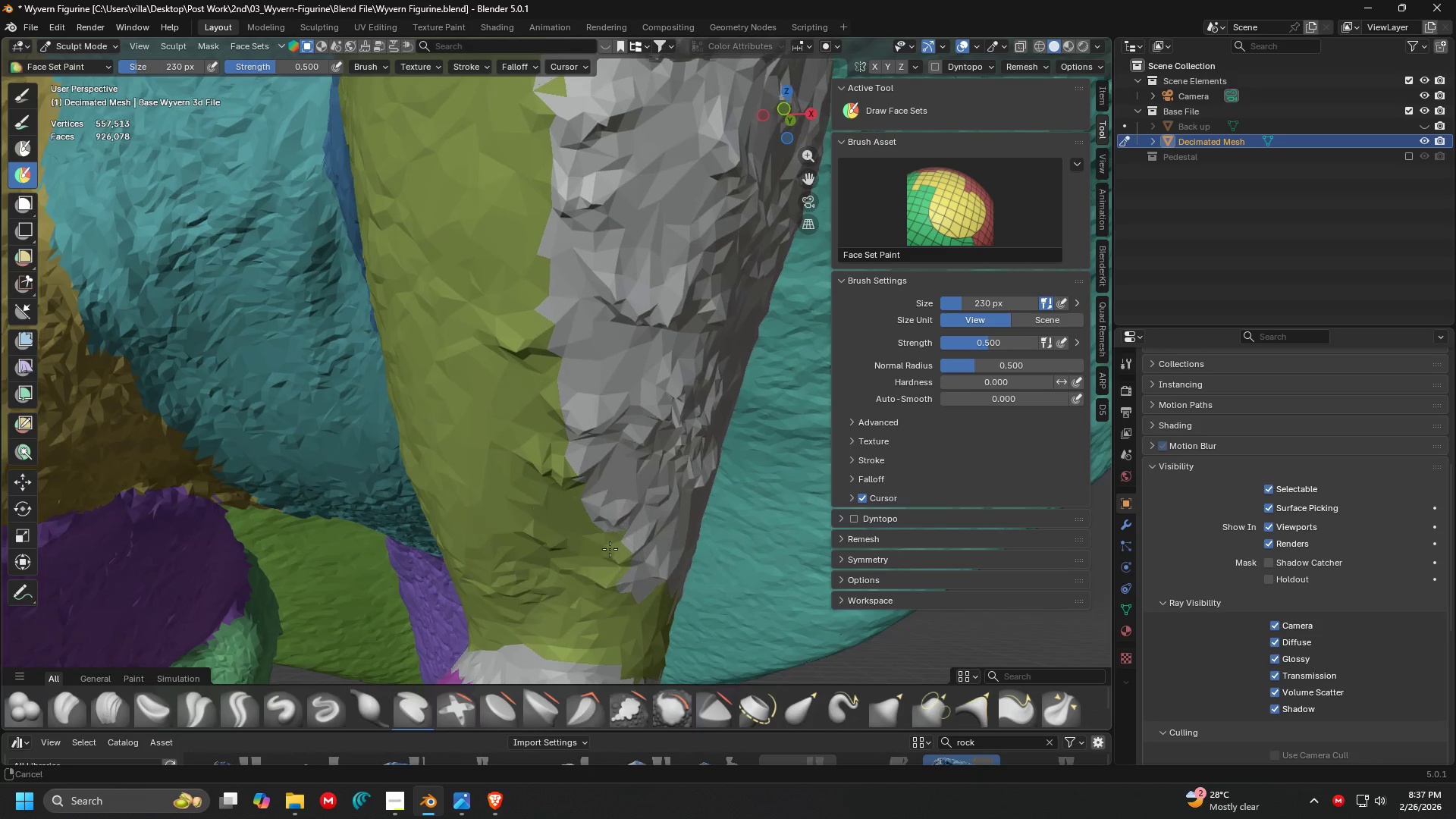 
key(Shift+ShiftLeft)
 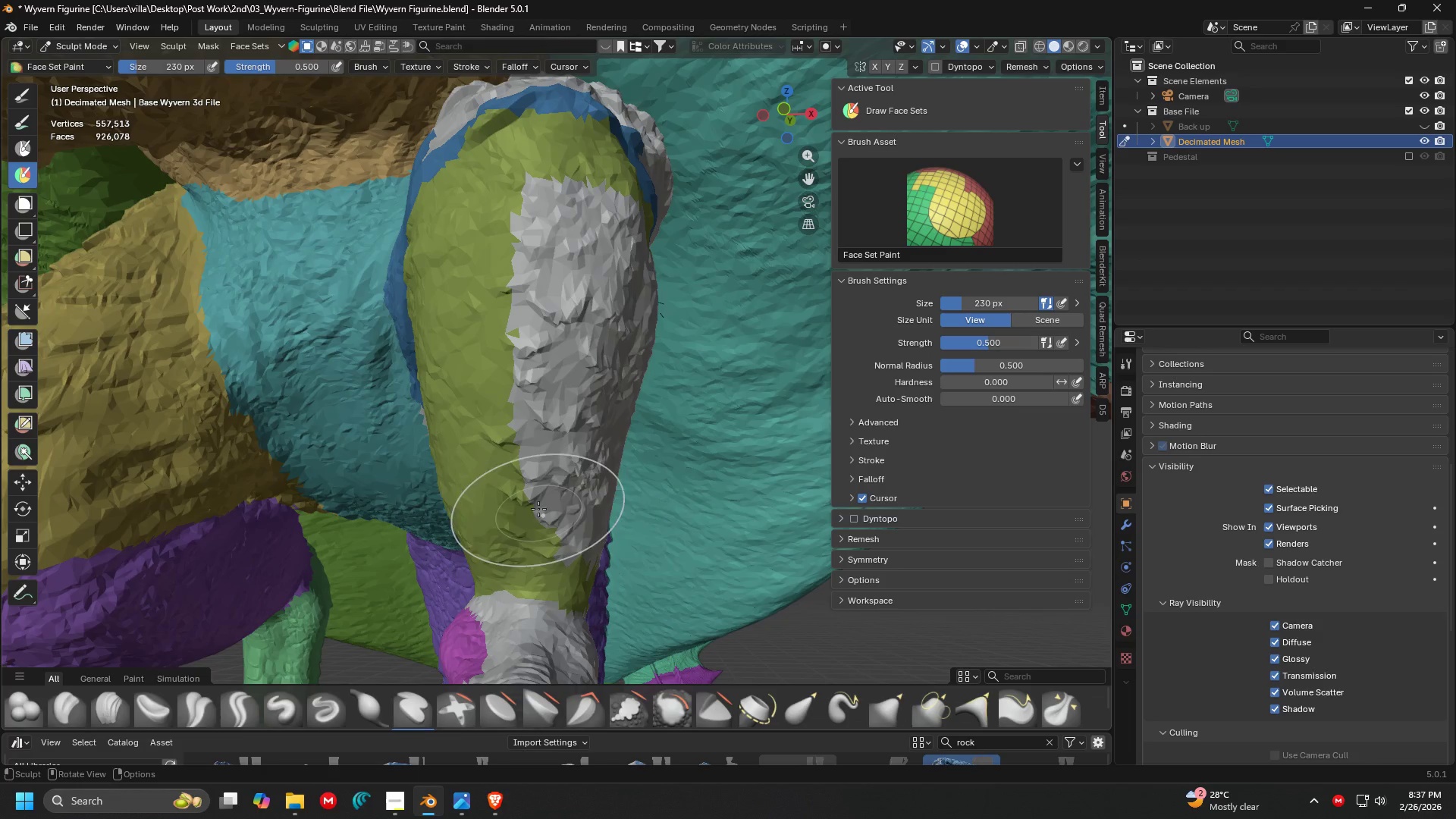 
scroll: coordinate [569, 560], scroll_direction: down, amount: 4.0
 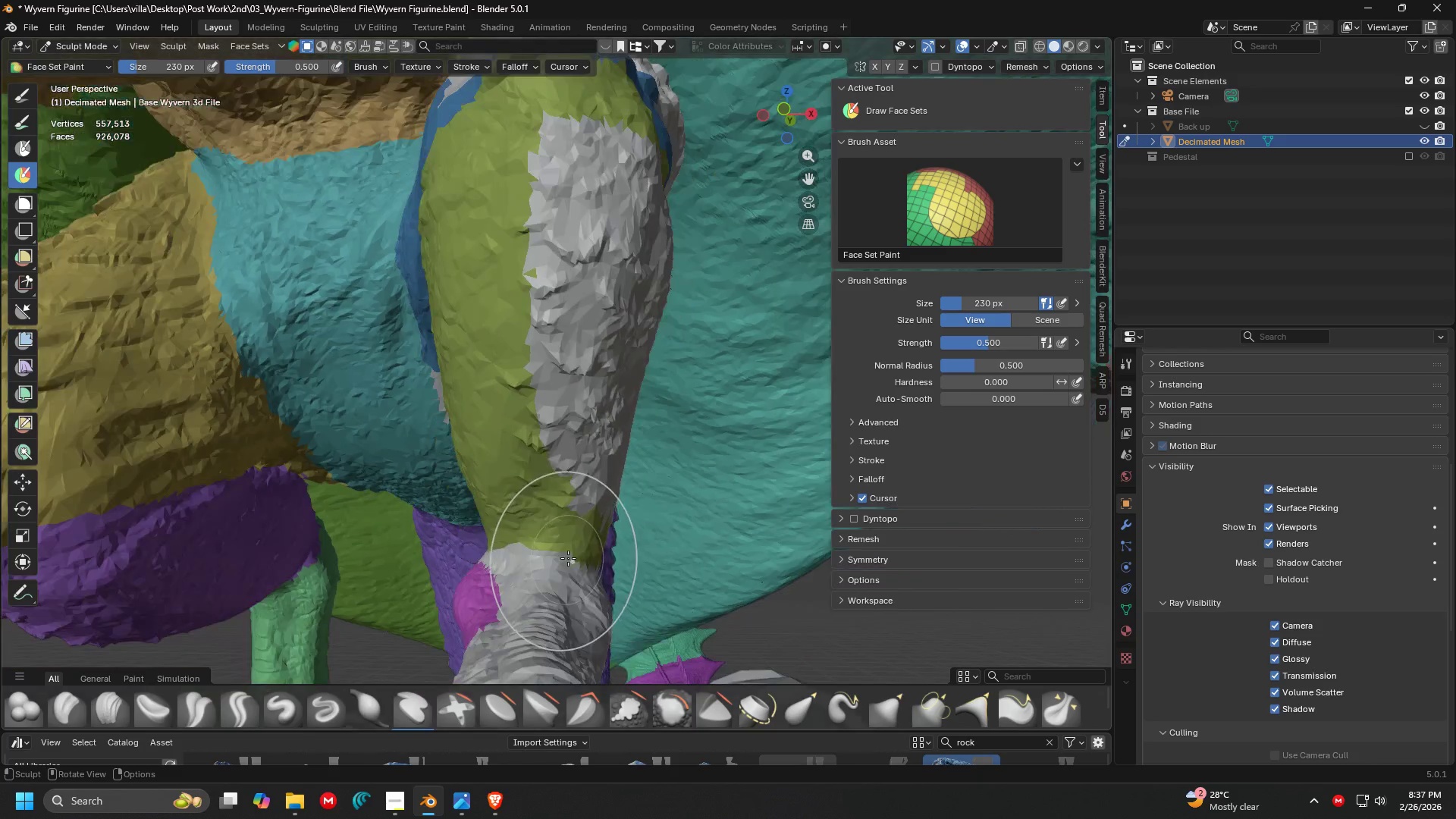 
key(Shift+ShiftLeft)
 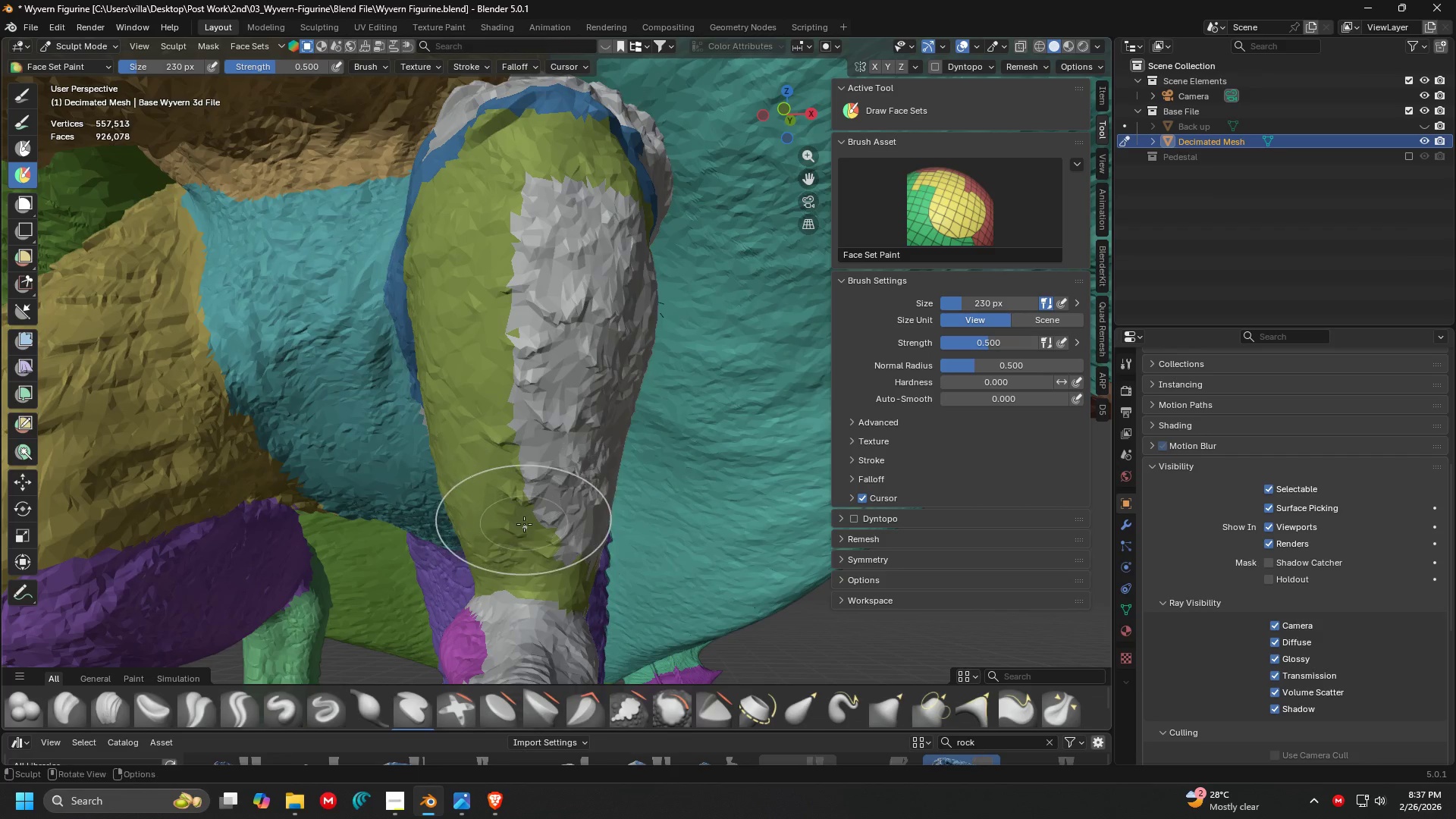 
hold_key(key=ControlLeft, duration=1.5)
left_click_drag(start_coordinate=[524, 524], to_coordinate=[538, 330])
 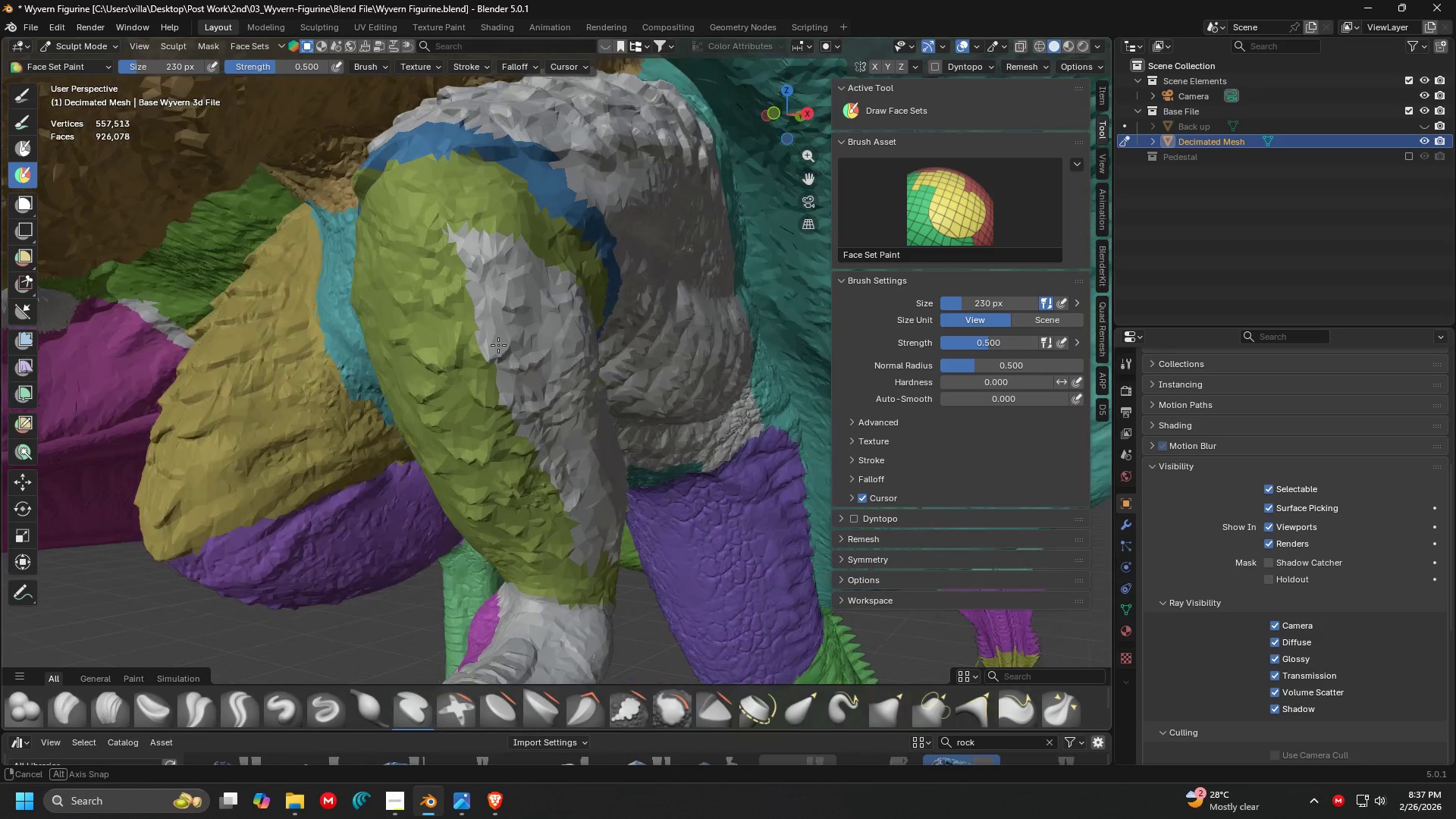 
hold_key(key=ControlLeft, duration=1.5)
left_click_drag(start_coordinate=[497, 479], to_coordinate=[520, 428])
 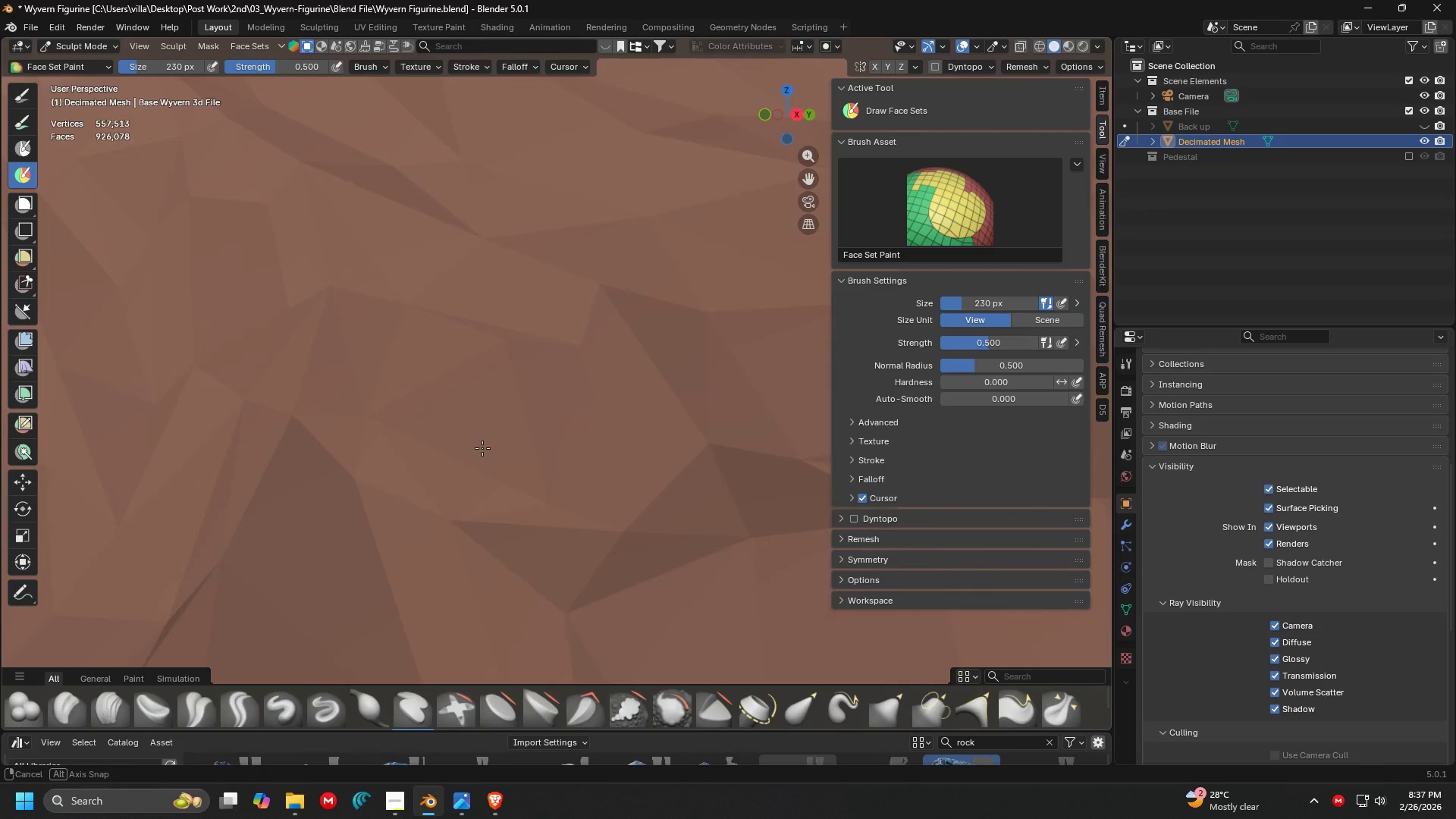 
hold_key(key=ControlLeft, duration=0.7)
 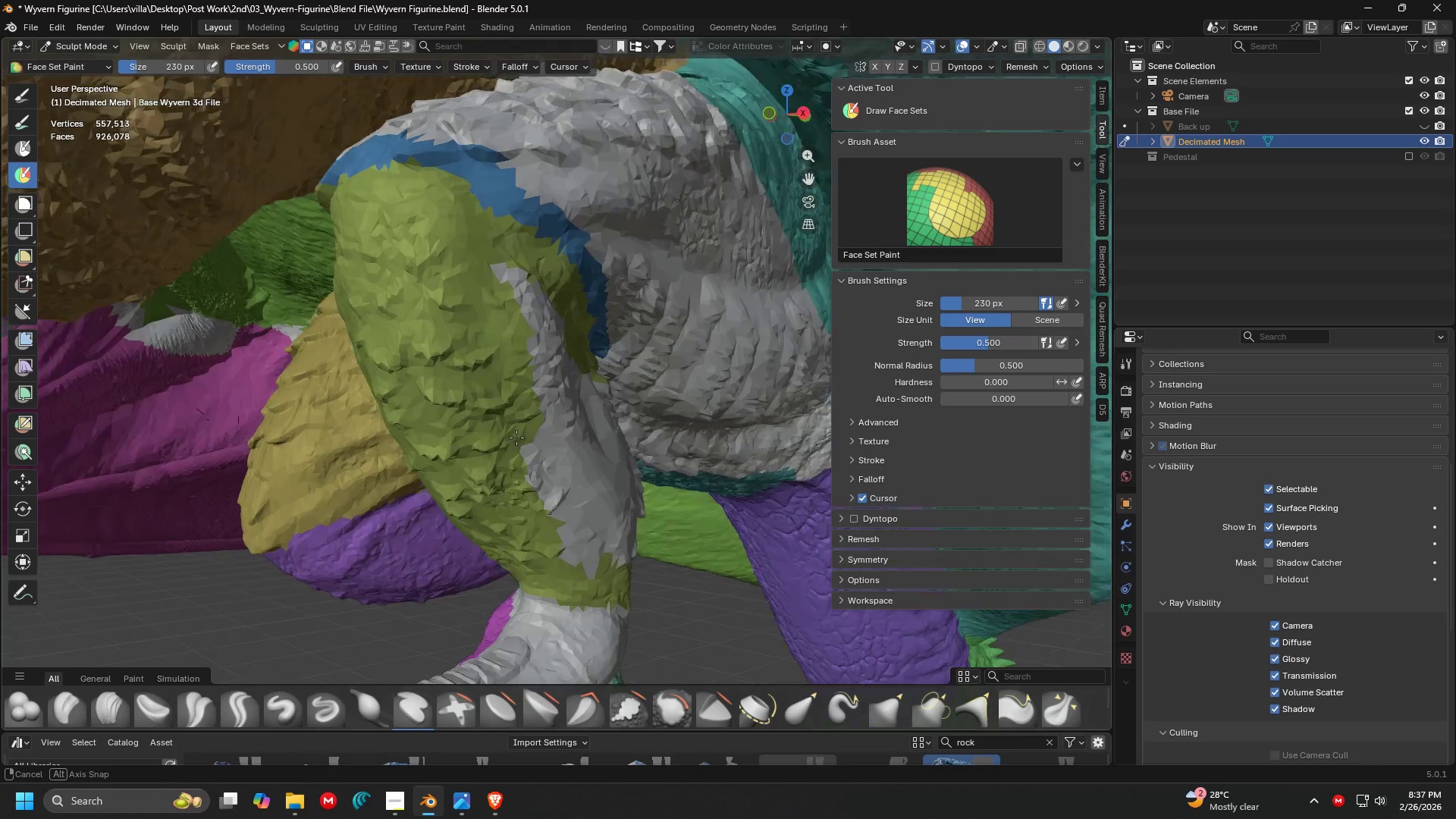 
hold_key(key=ControlLeft, duration=0.33)
 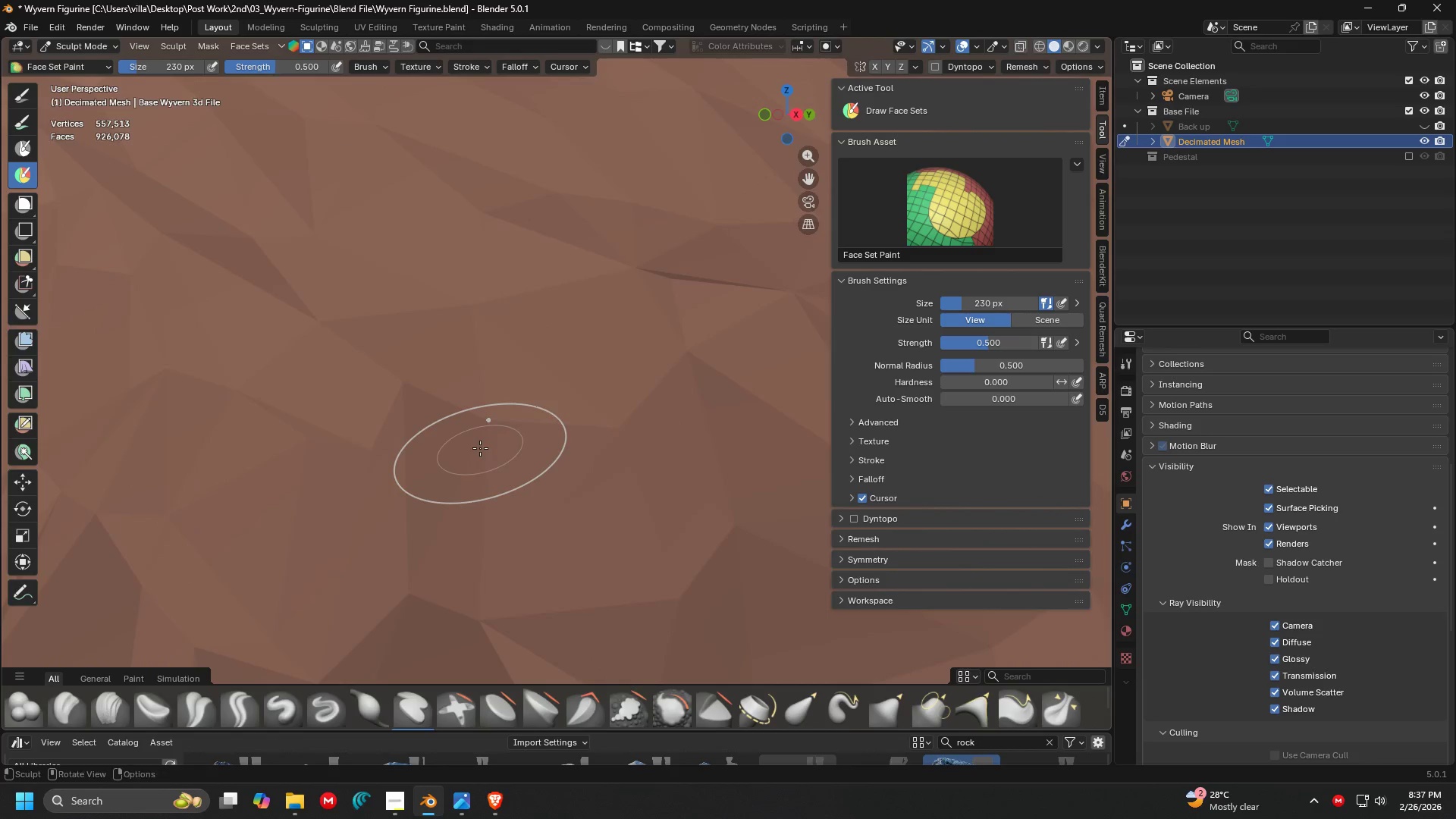 
hold_key(key=ControlLeft, duration=1.5)
 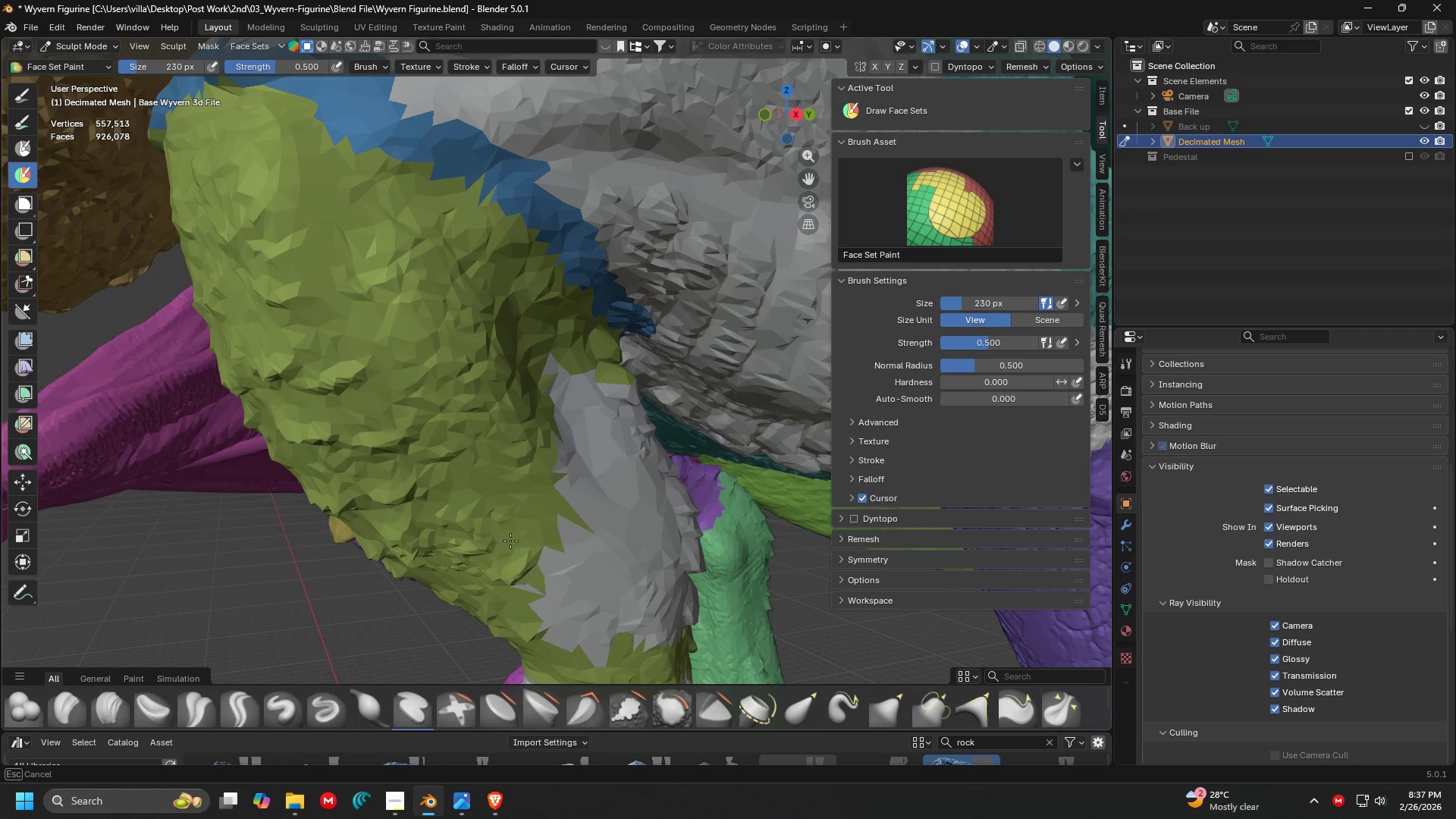 
scroll: coordinate [480, 447], scroll_direction: up, amount: 2.0
 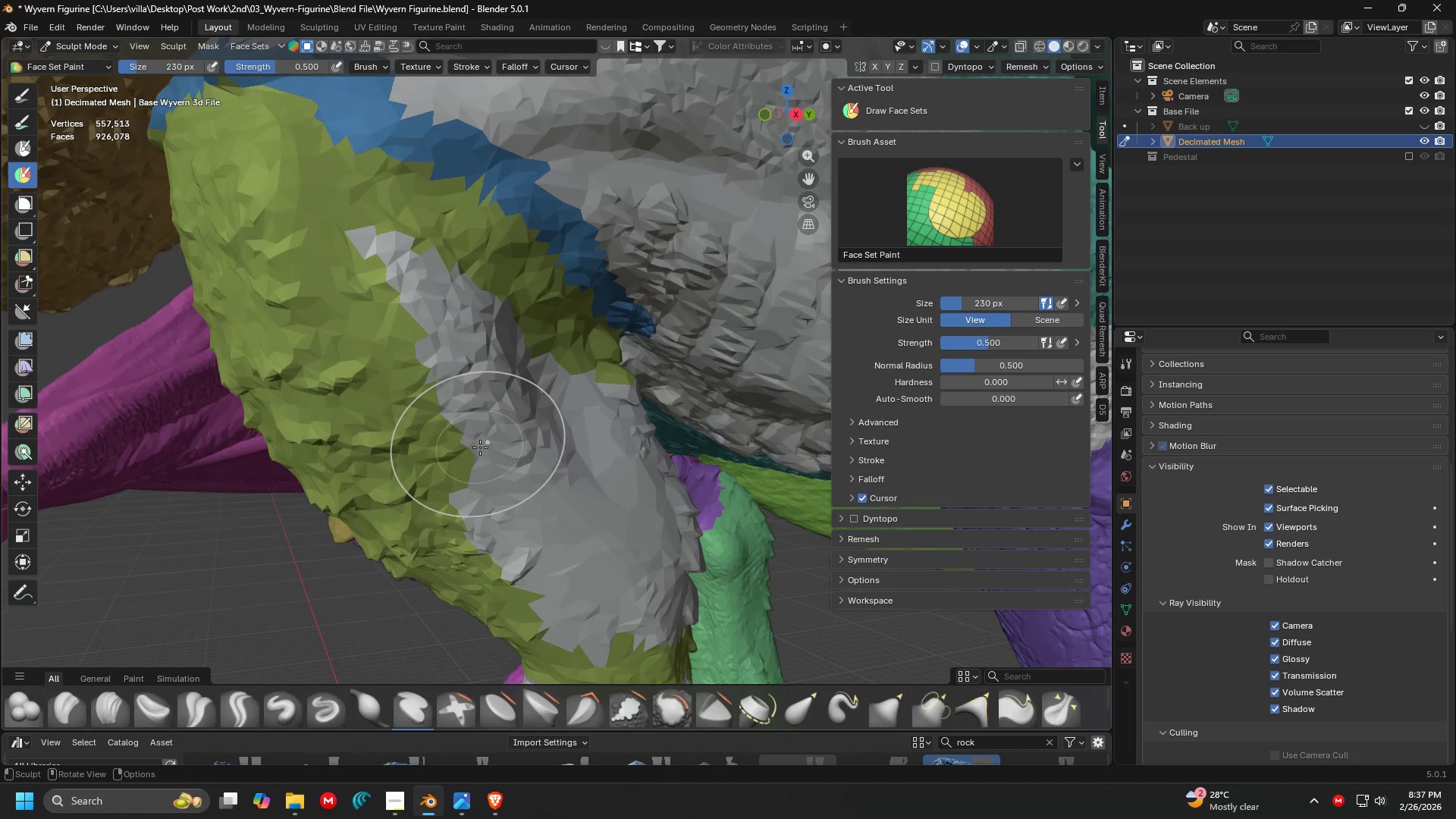 
left_click_drag(start_coordinate=[439, 433], to_coordinate=[603, 530])
 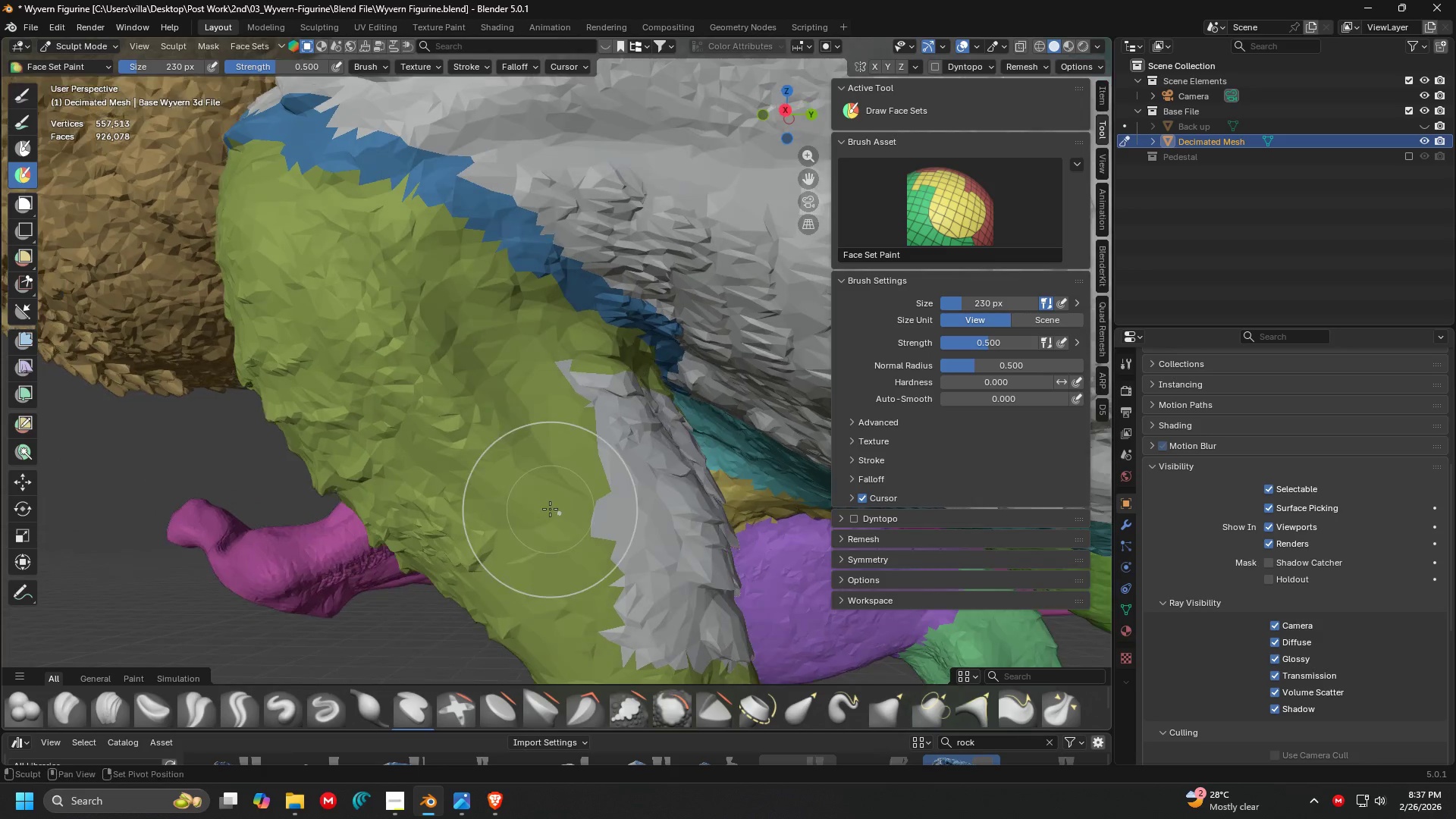 
hold_key(key=ControlLeft, duration=1.51)
 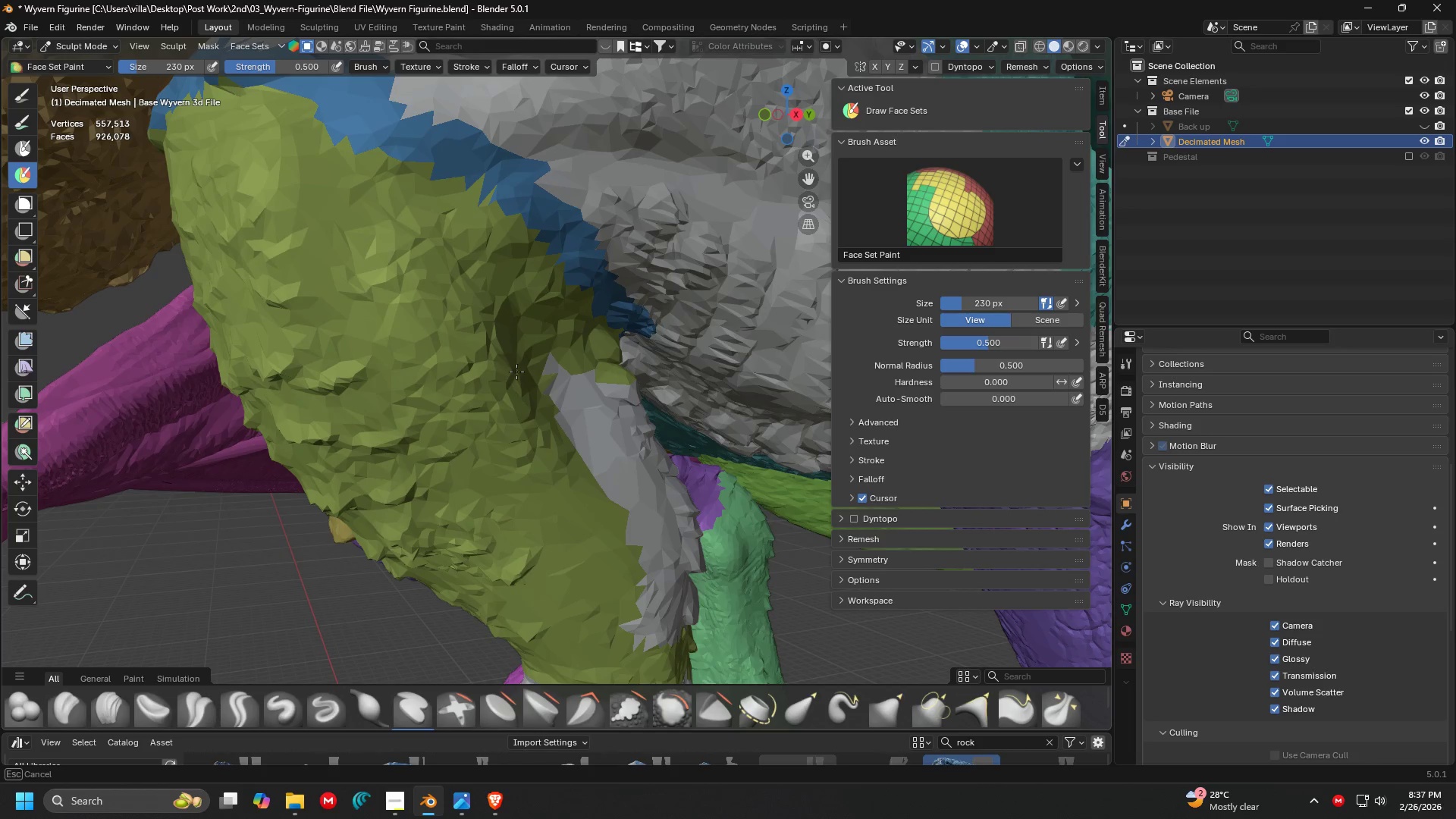 
hold_key(key=ControlLeft, duration=1.25)
 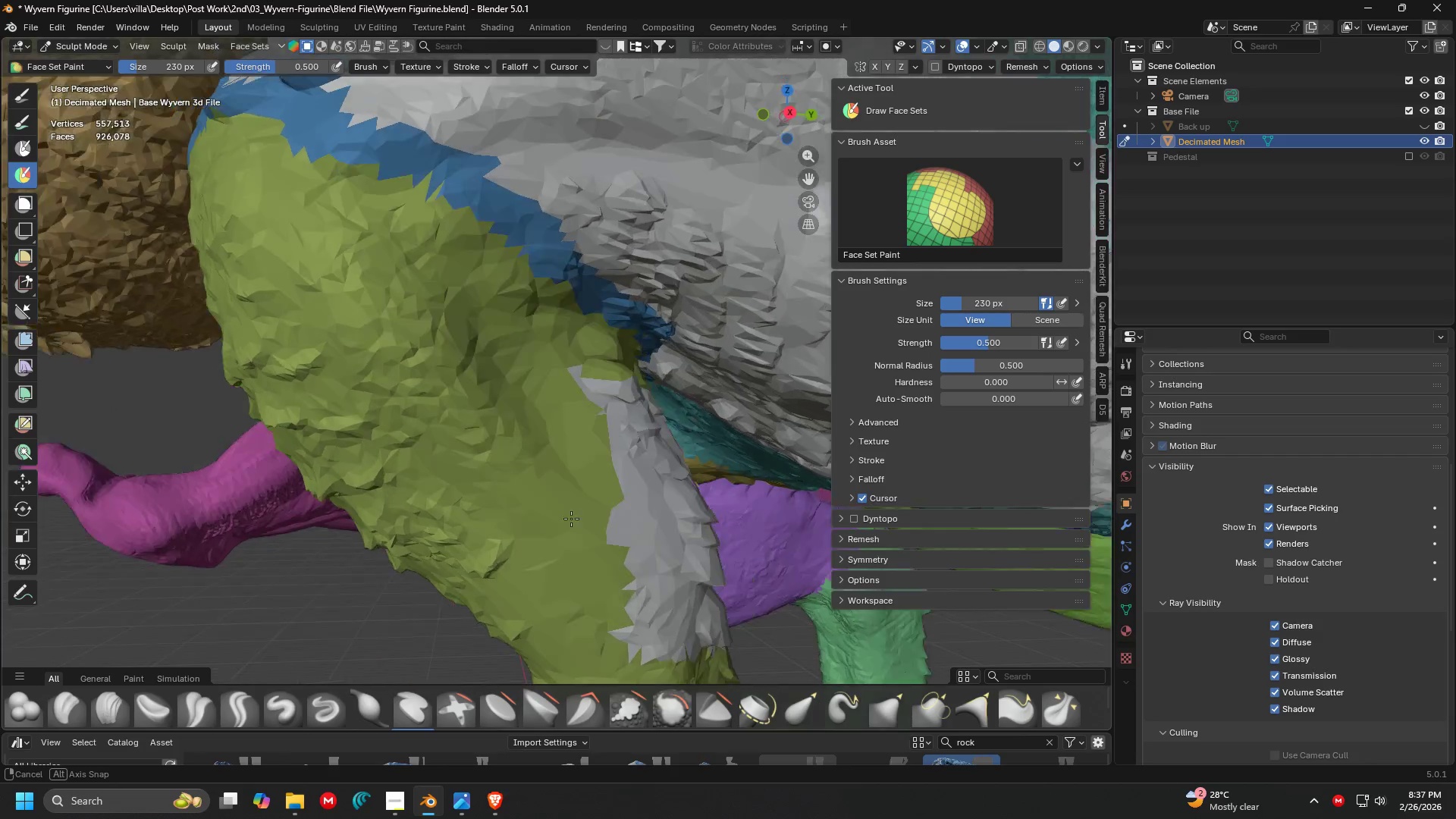 
hold_key(key=ShiftLeft, duration=0.33)
 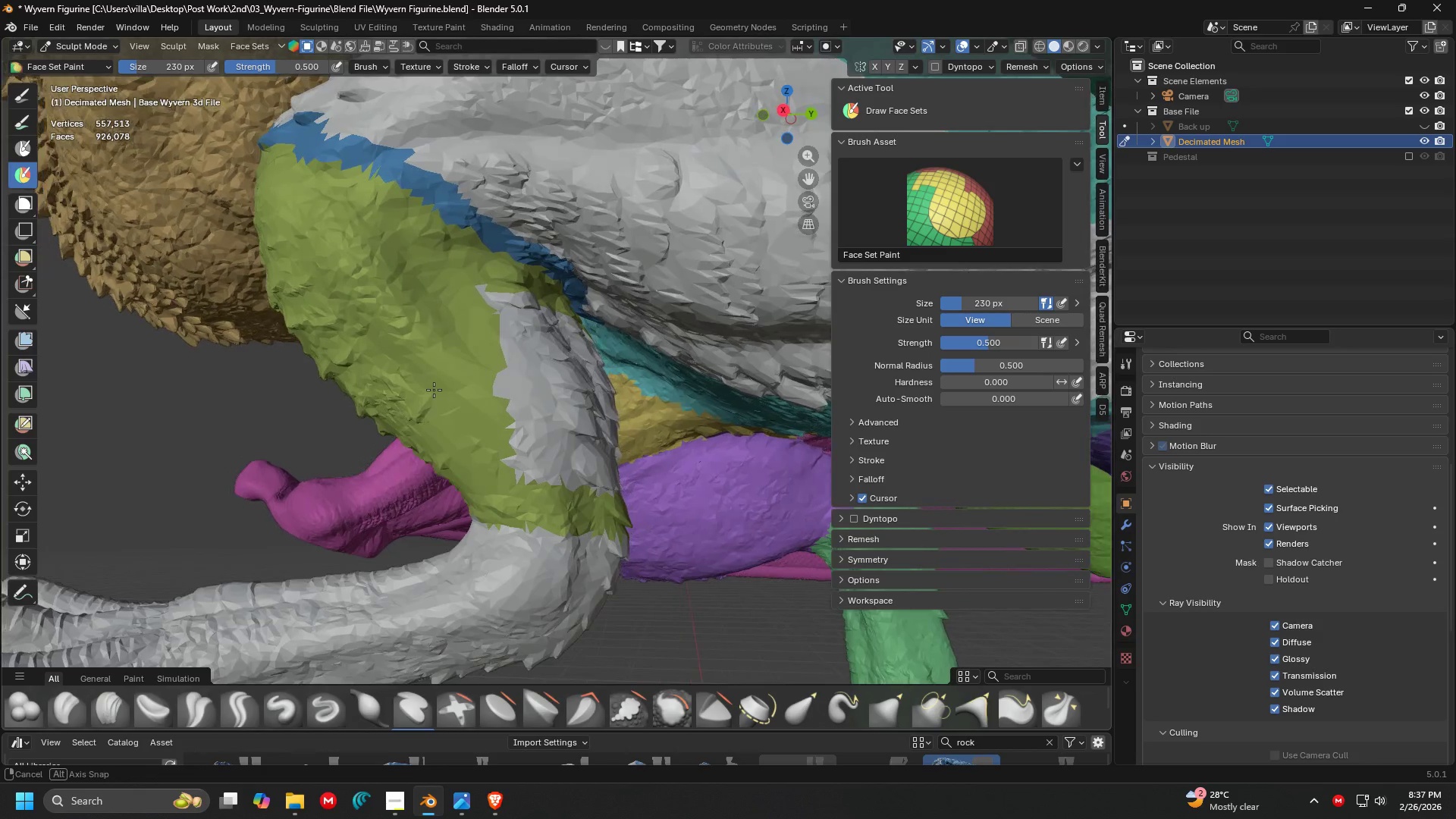 
key(Shift+ShiftLeft)
 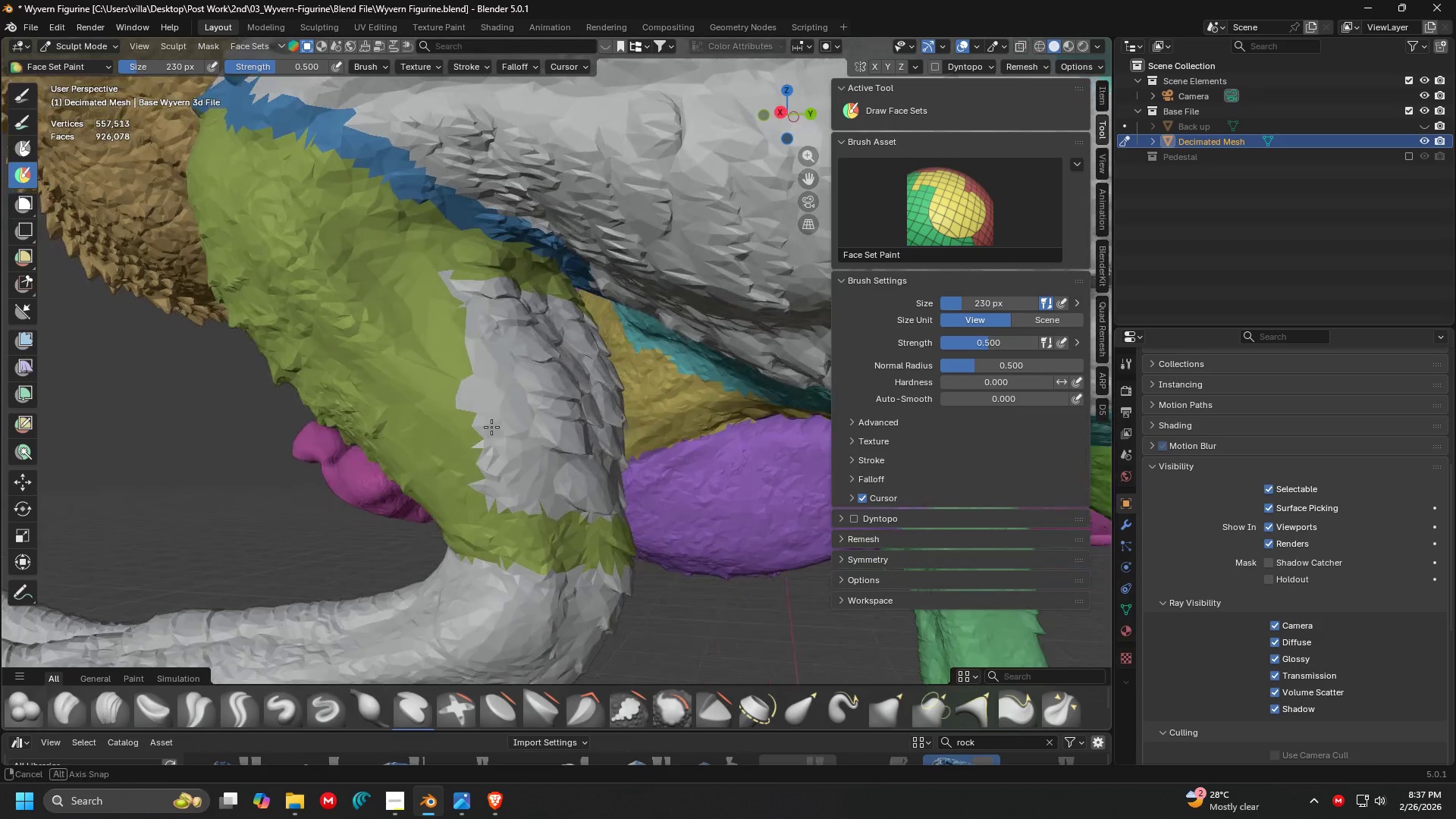 
scroll: coordinate [434, 390], scroll_direction: down, amount: 1.0
 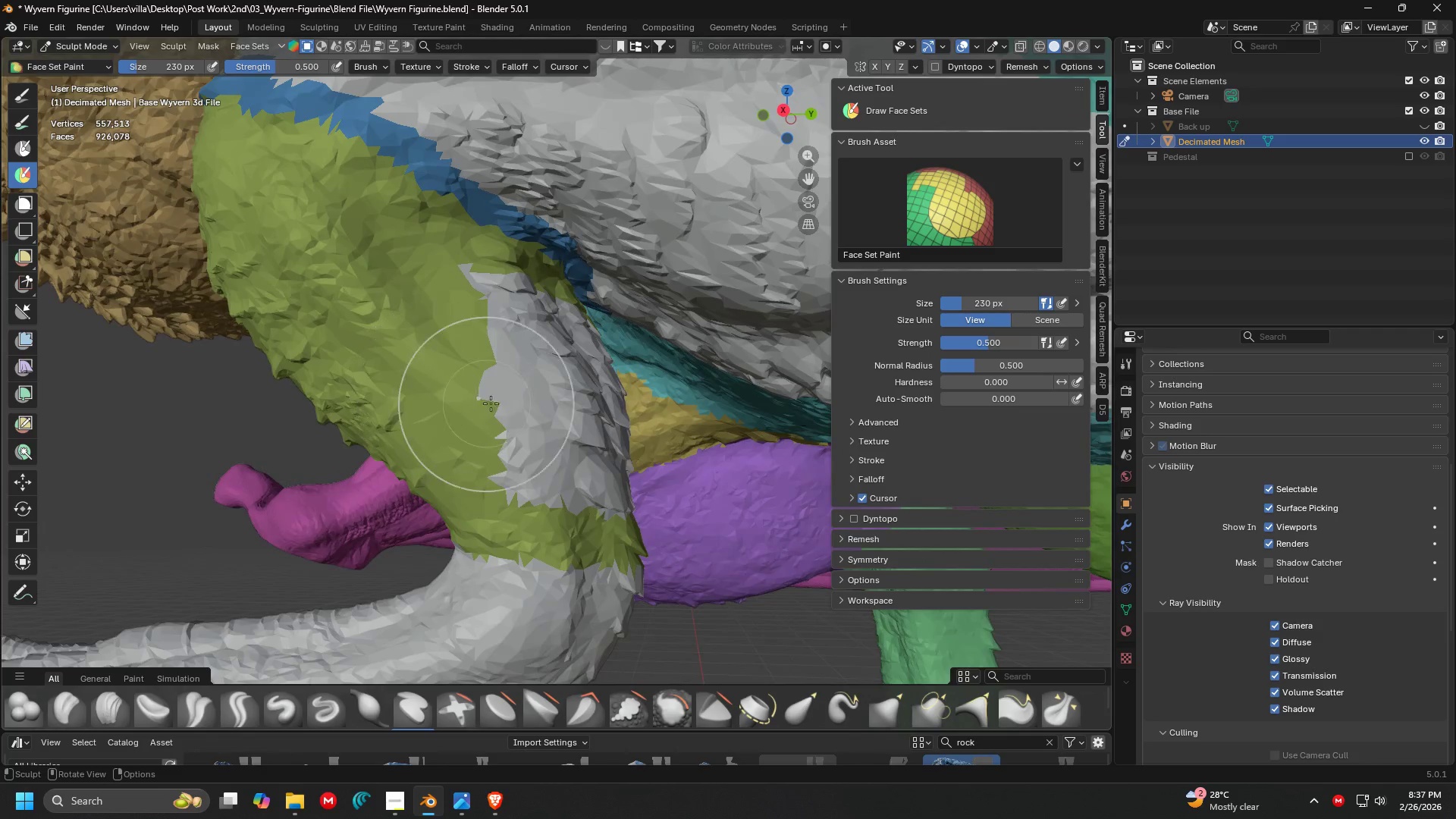 
hold_key(key=ControlLeft, duration=1.52)
left_click_drag(start_coordinate=[466, 479], to_coordinate=[540, 469])
 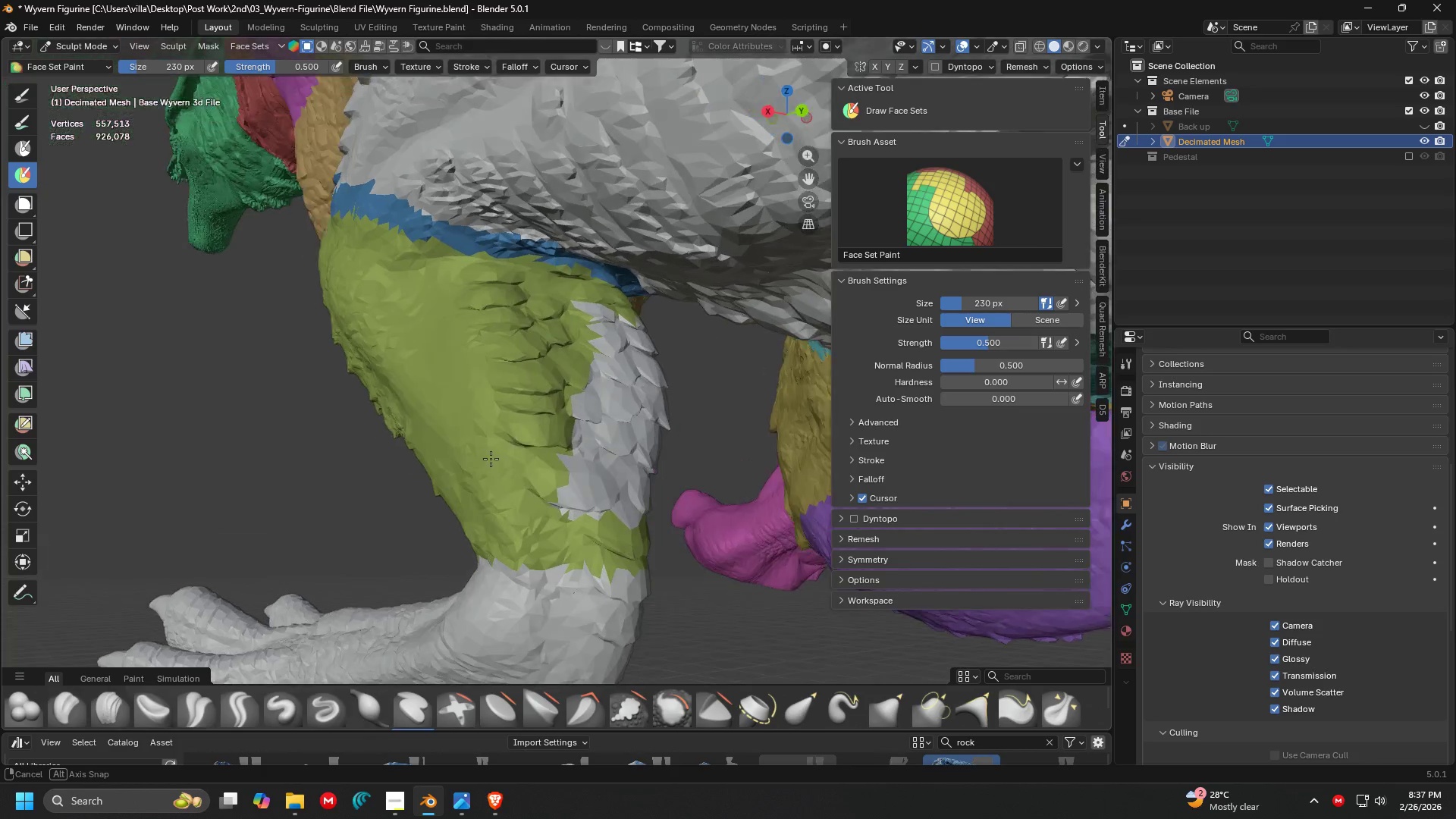 
hold_key(key=ControlLeft, duration=1.36)
 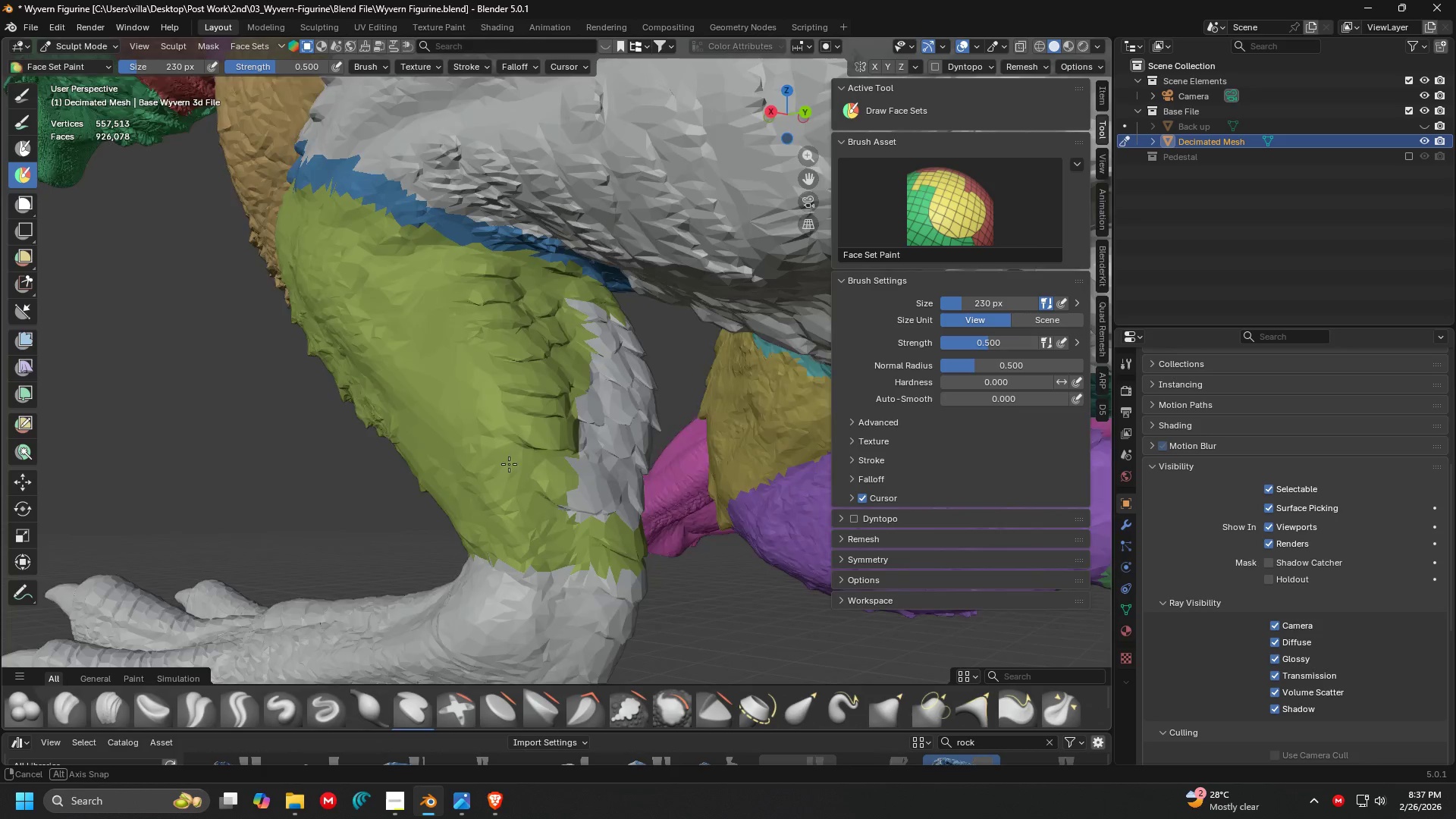 
scroll: coordinate [490, 458], scroll_direction: up, amount: 2.0
 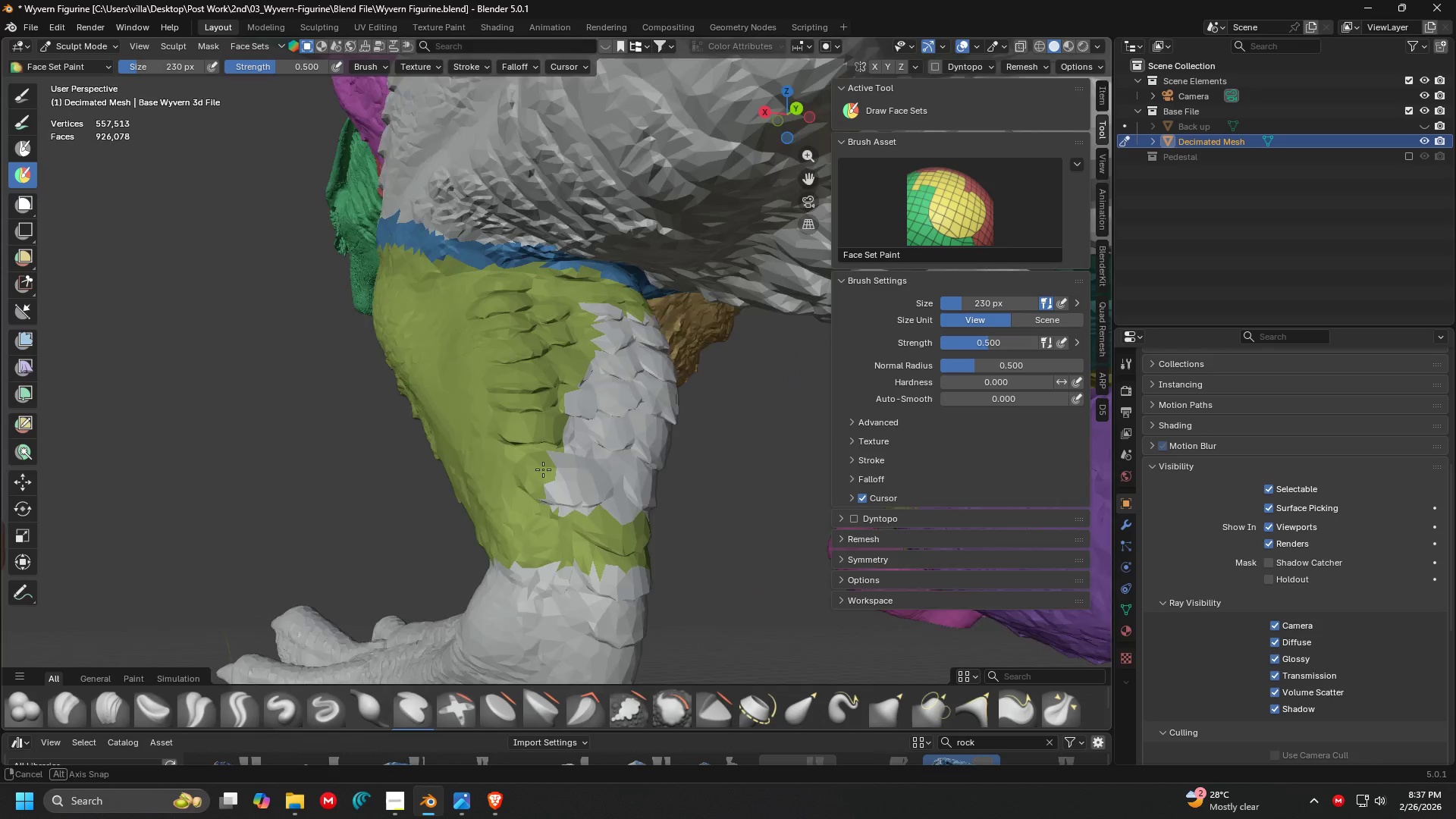 
hold_key(key=ControlLeft, duration=1.48)
left_click_drag(start_coordinate=[525, 478], to_coordinate=[589, 337])
 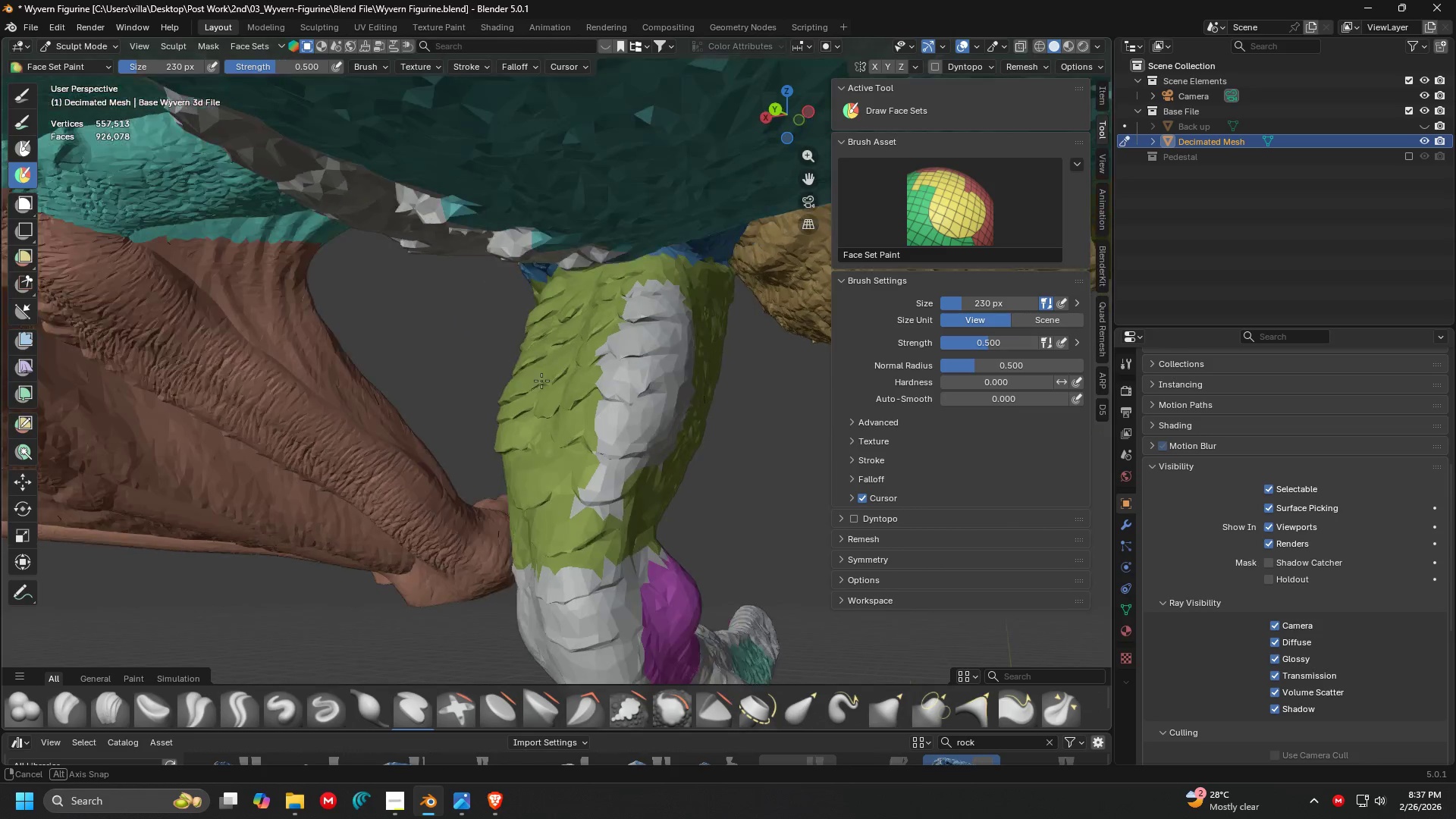 
hold_key(key=ControlLeft, duration=1.5)
 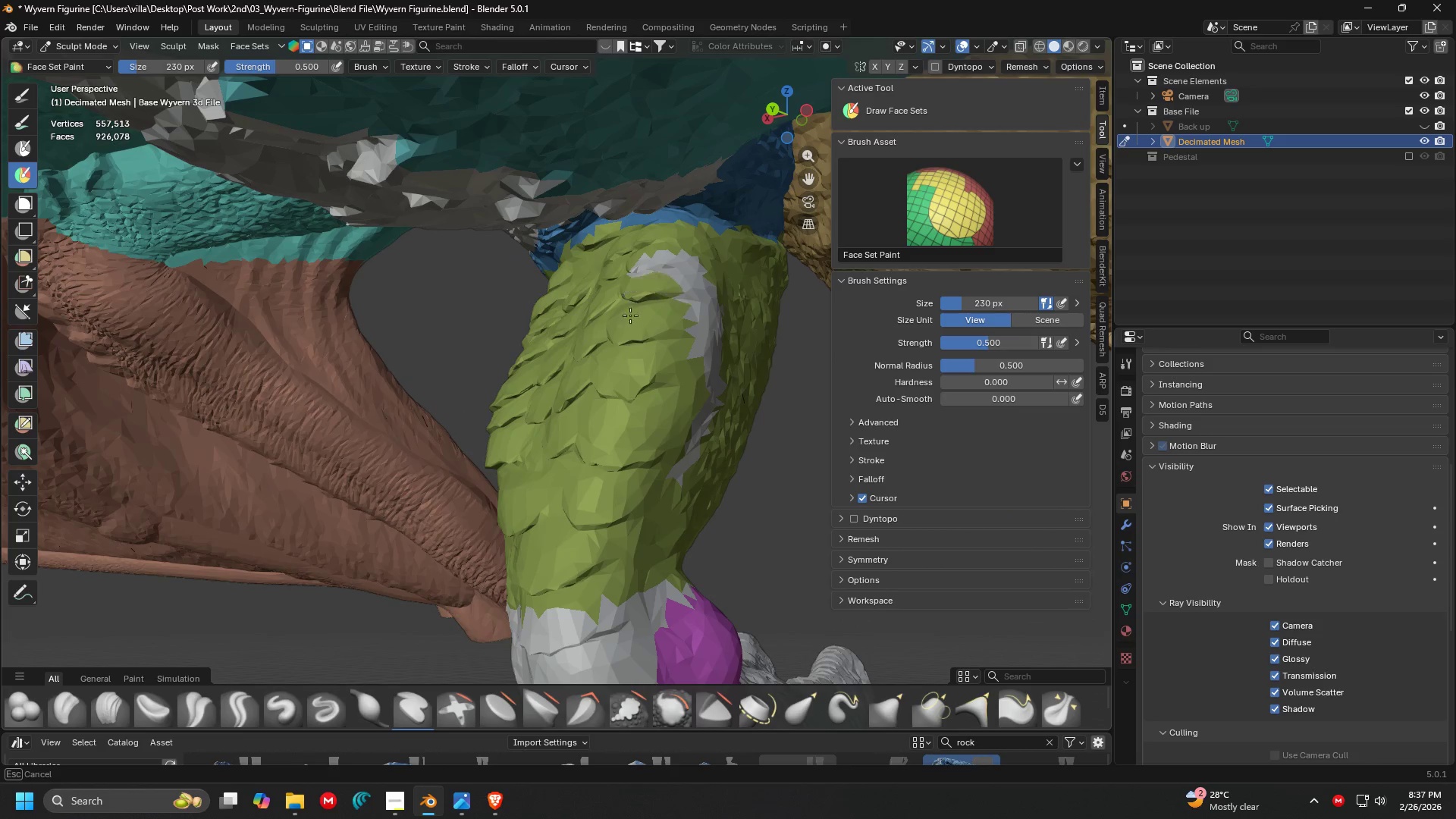 
scroll: coordinate [526, 377], scroll_direction: up, amount: 1.0
 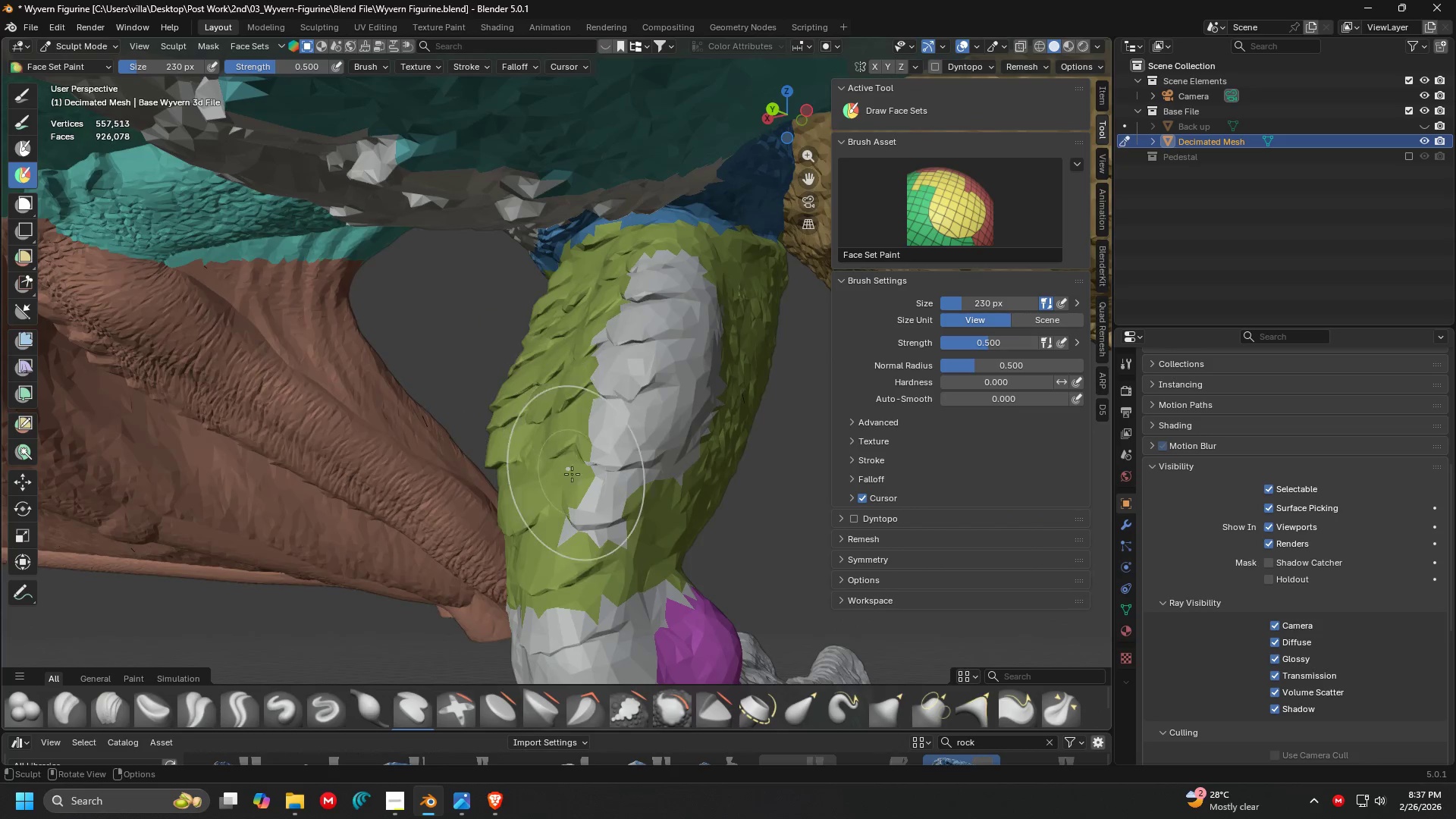 
left_click_drag(start_coordinate=[539, 516], to_coordinate=[735, 348])
 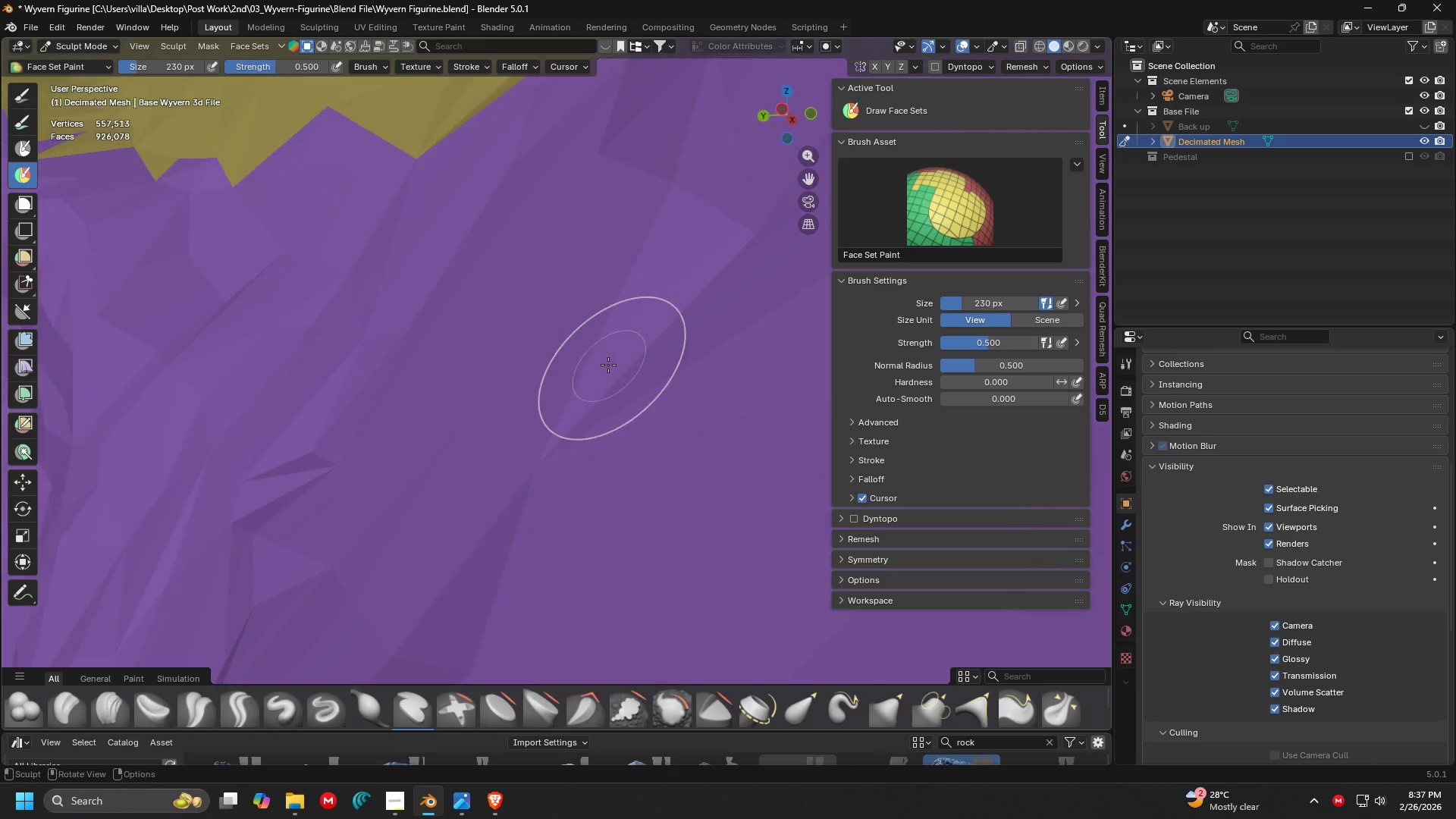 
hold_key(key=ControlLeft, duration=1.52)
 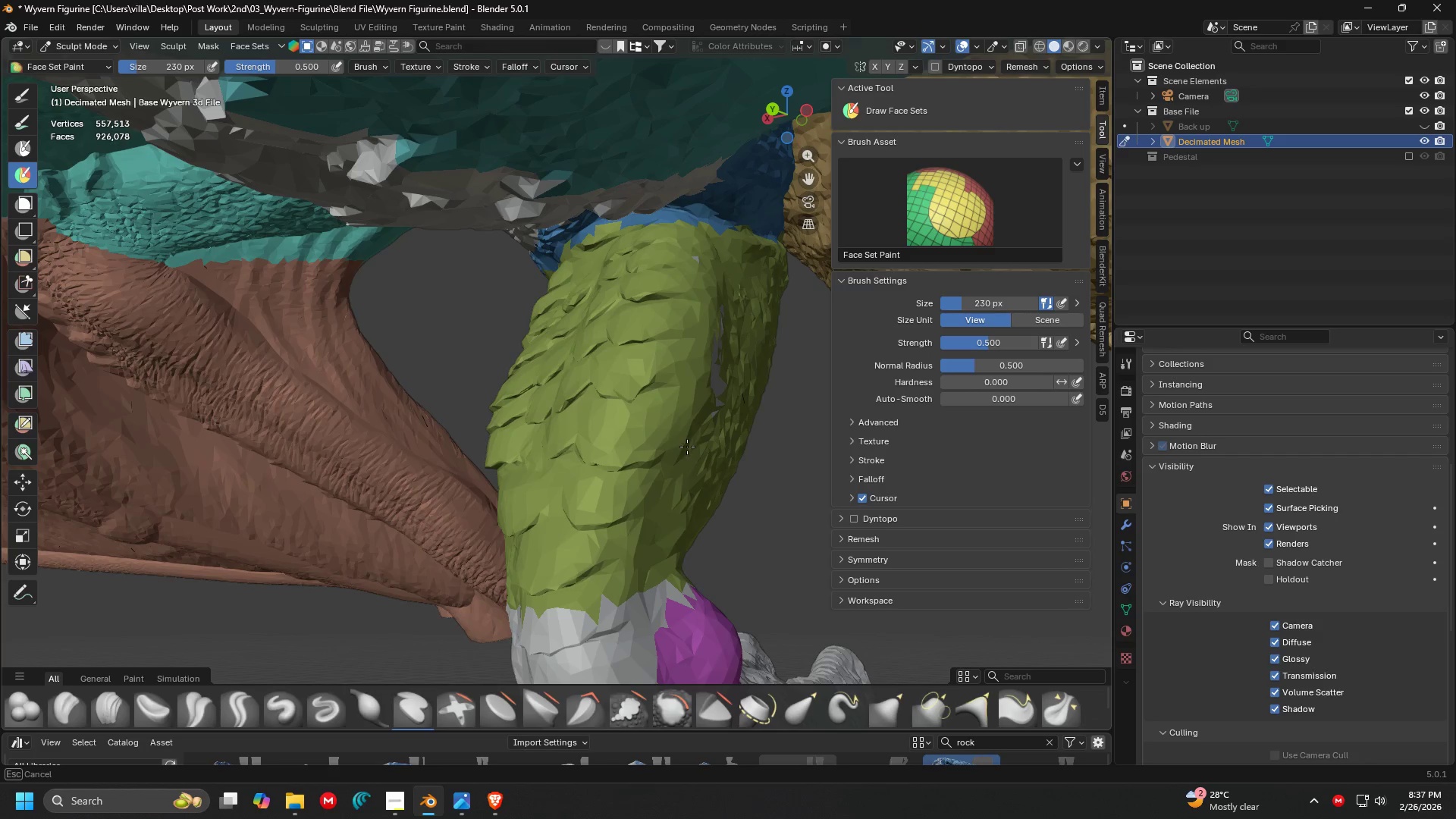 
hold_key(key=ControlLeft, duration=1.52)
 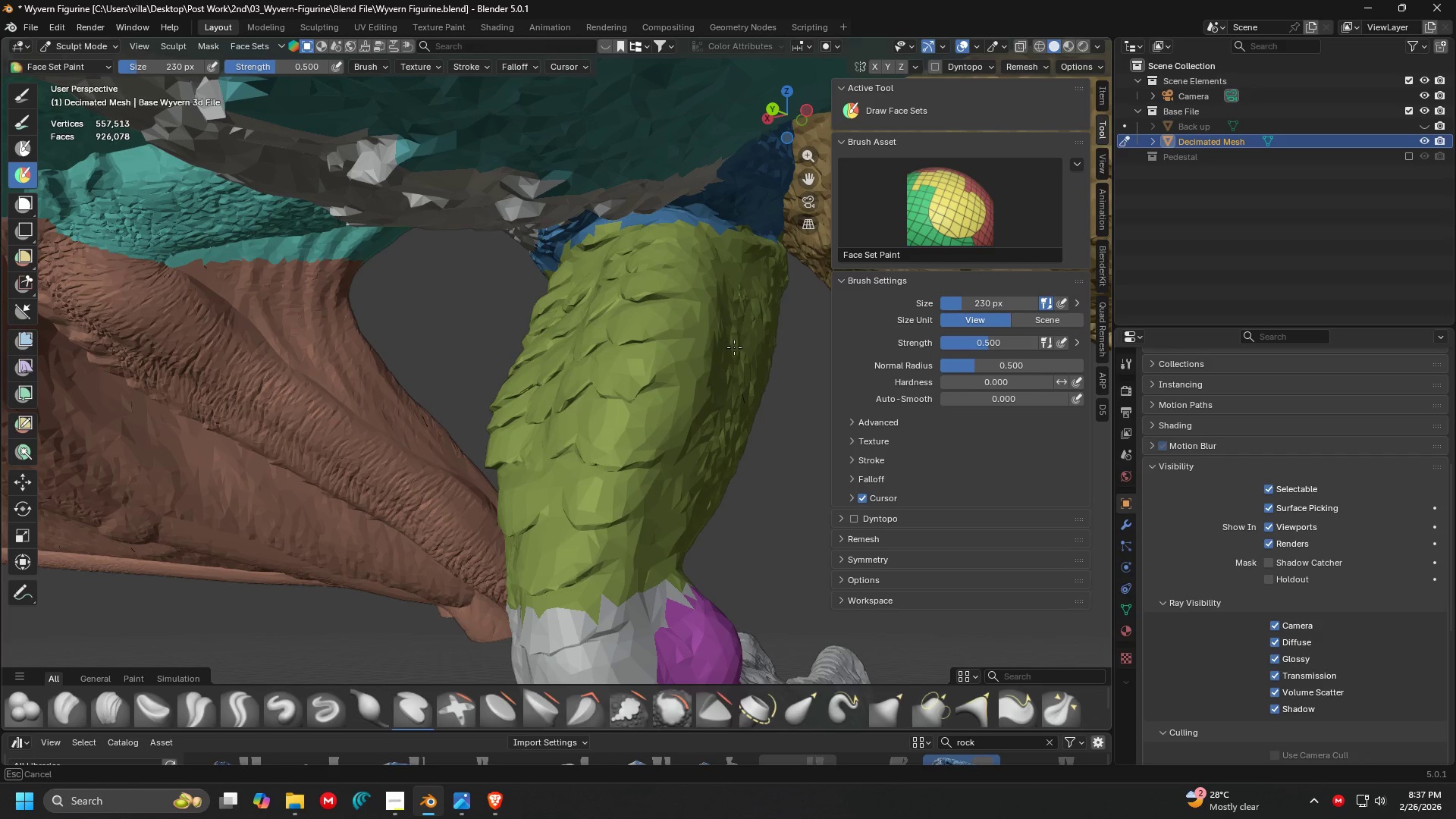 
hold_key(key=ControlLeft, duration=0.64)
 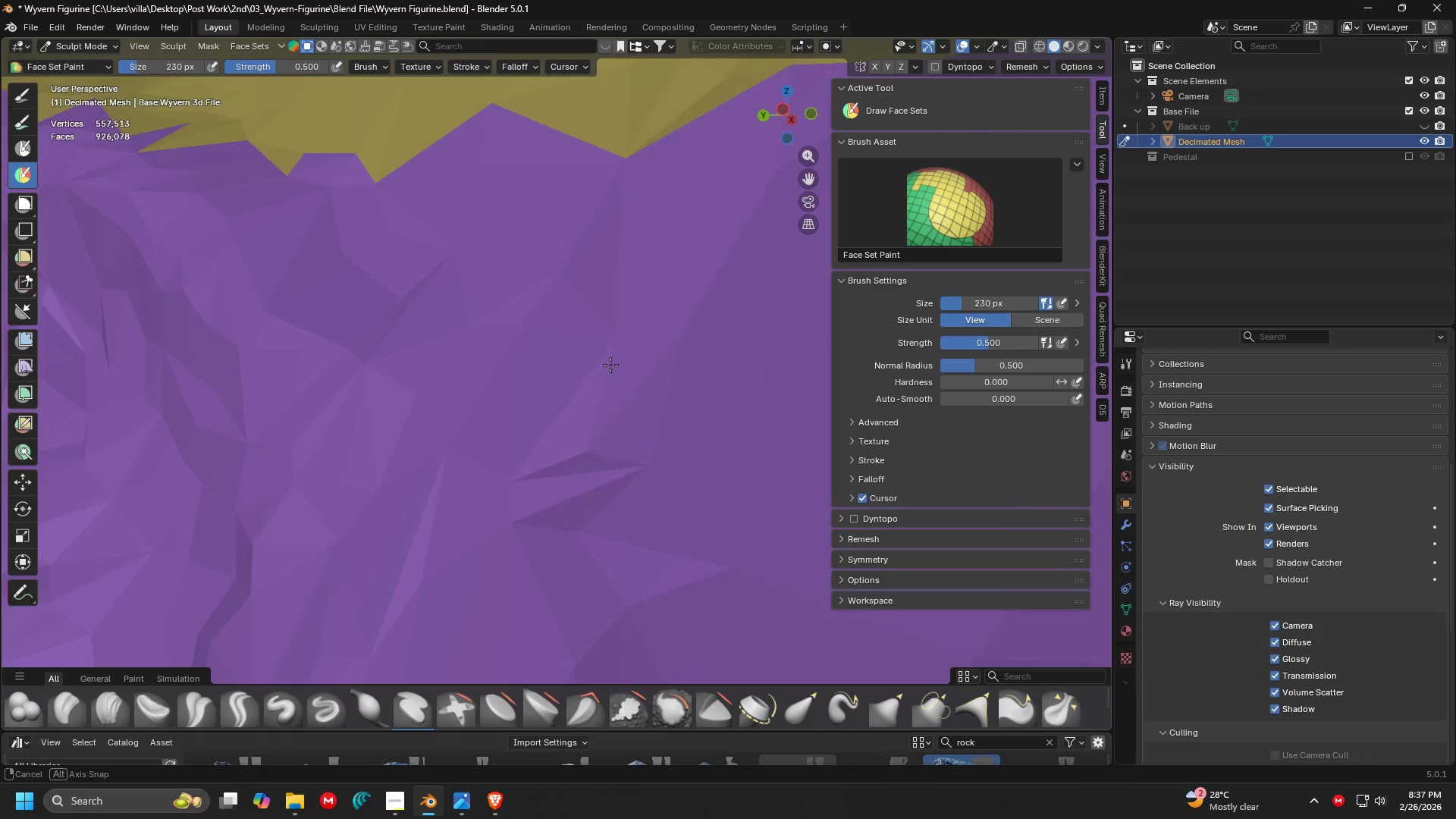 
key(Shift+ShiftLeft)
 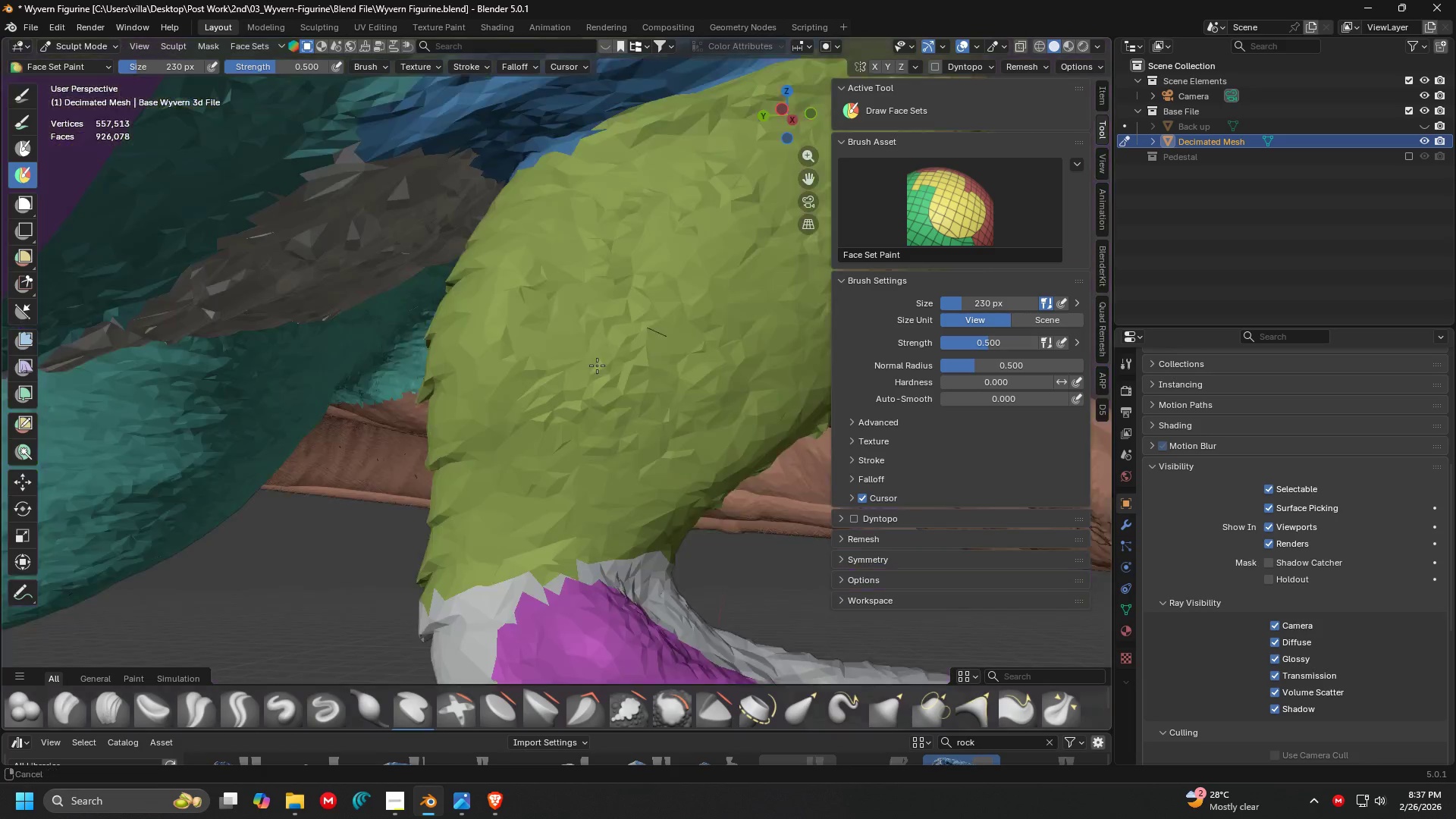 
key(Shift+ShiftLeft)
 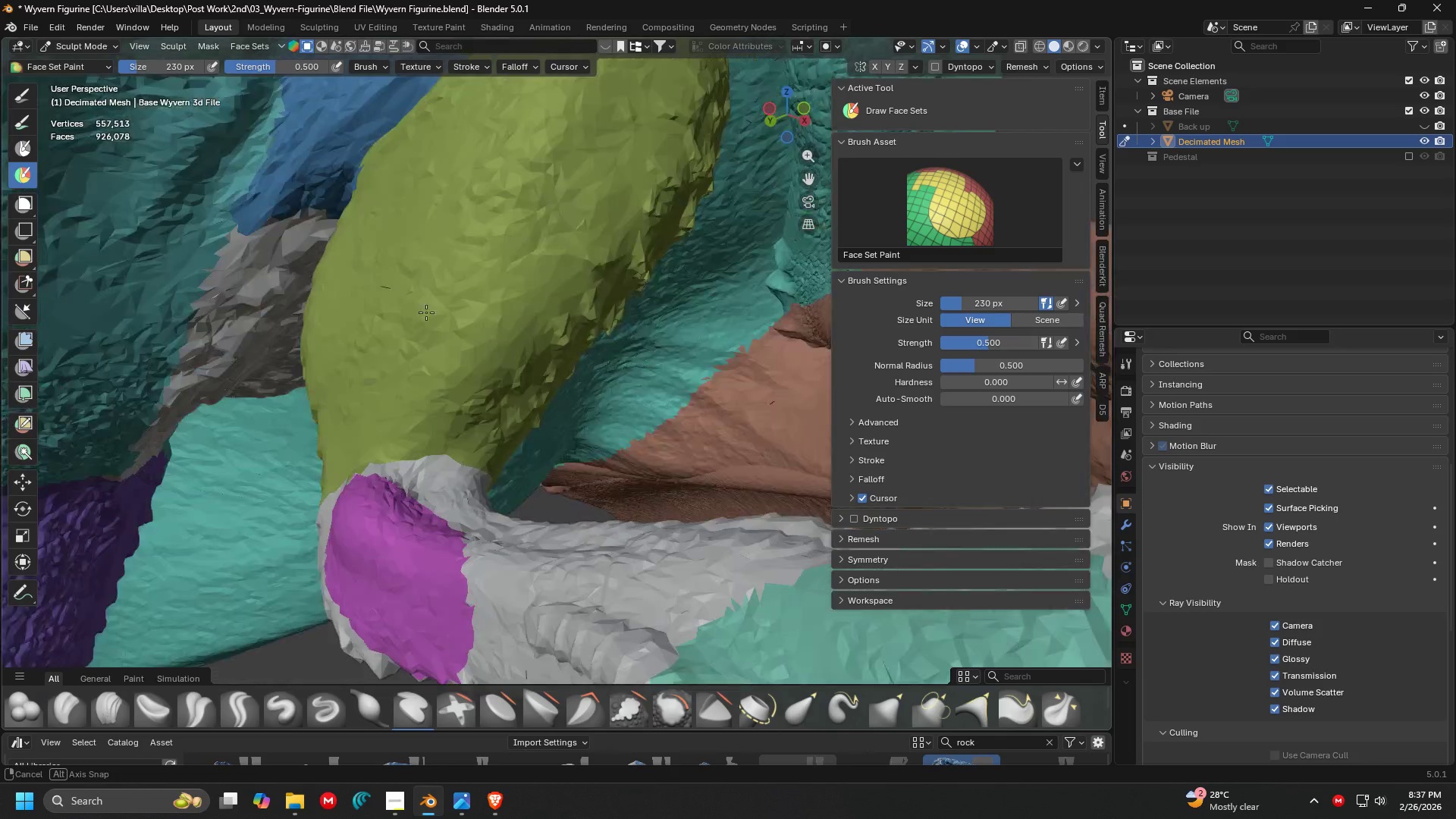 
scroll: coordinate [571, 333], scroll_direction: down, amount: 10.0
 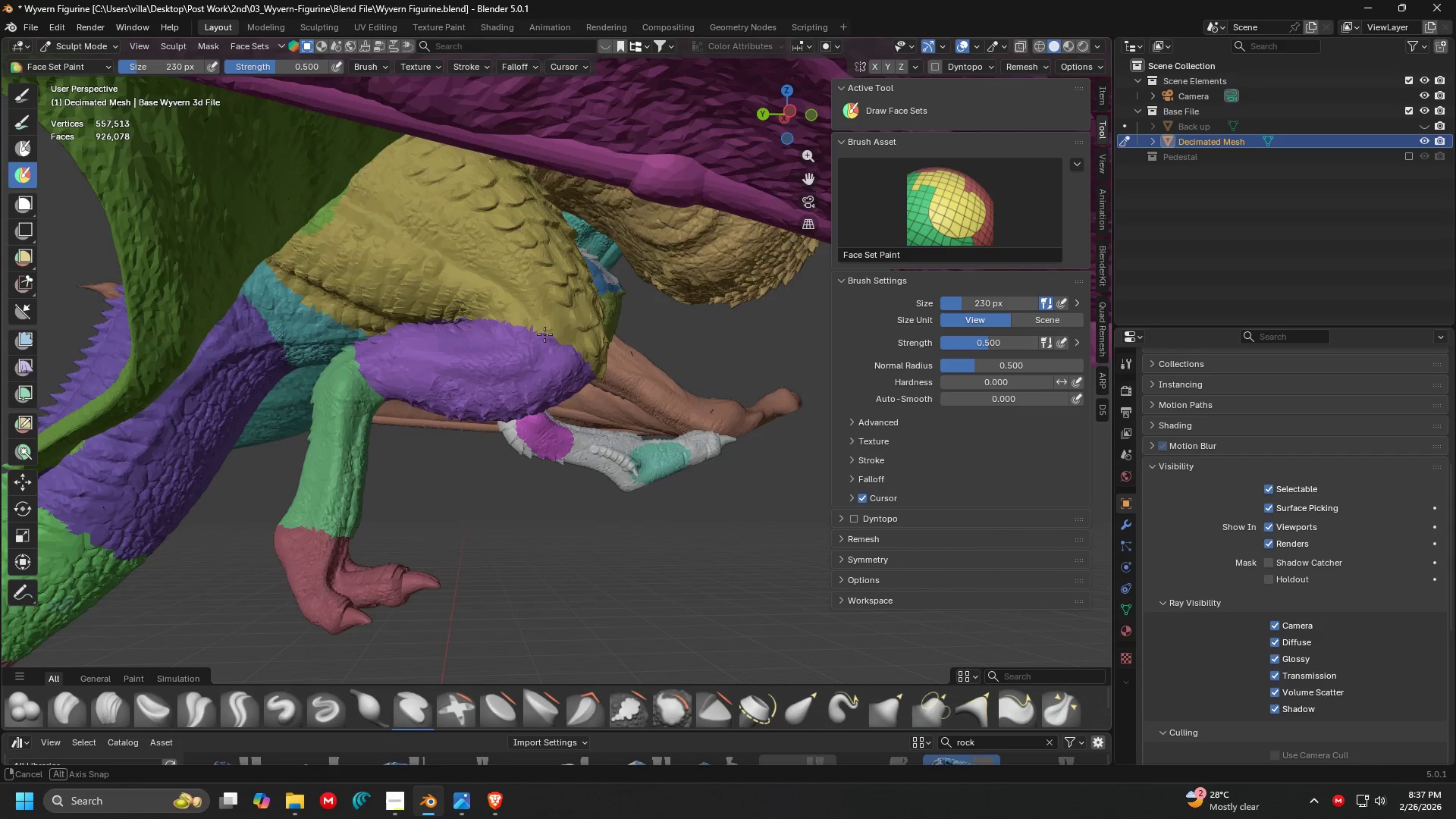 
scroll: coordinate [432, 330], scroll_direction: up, amount: 2.0
 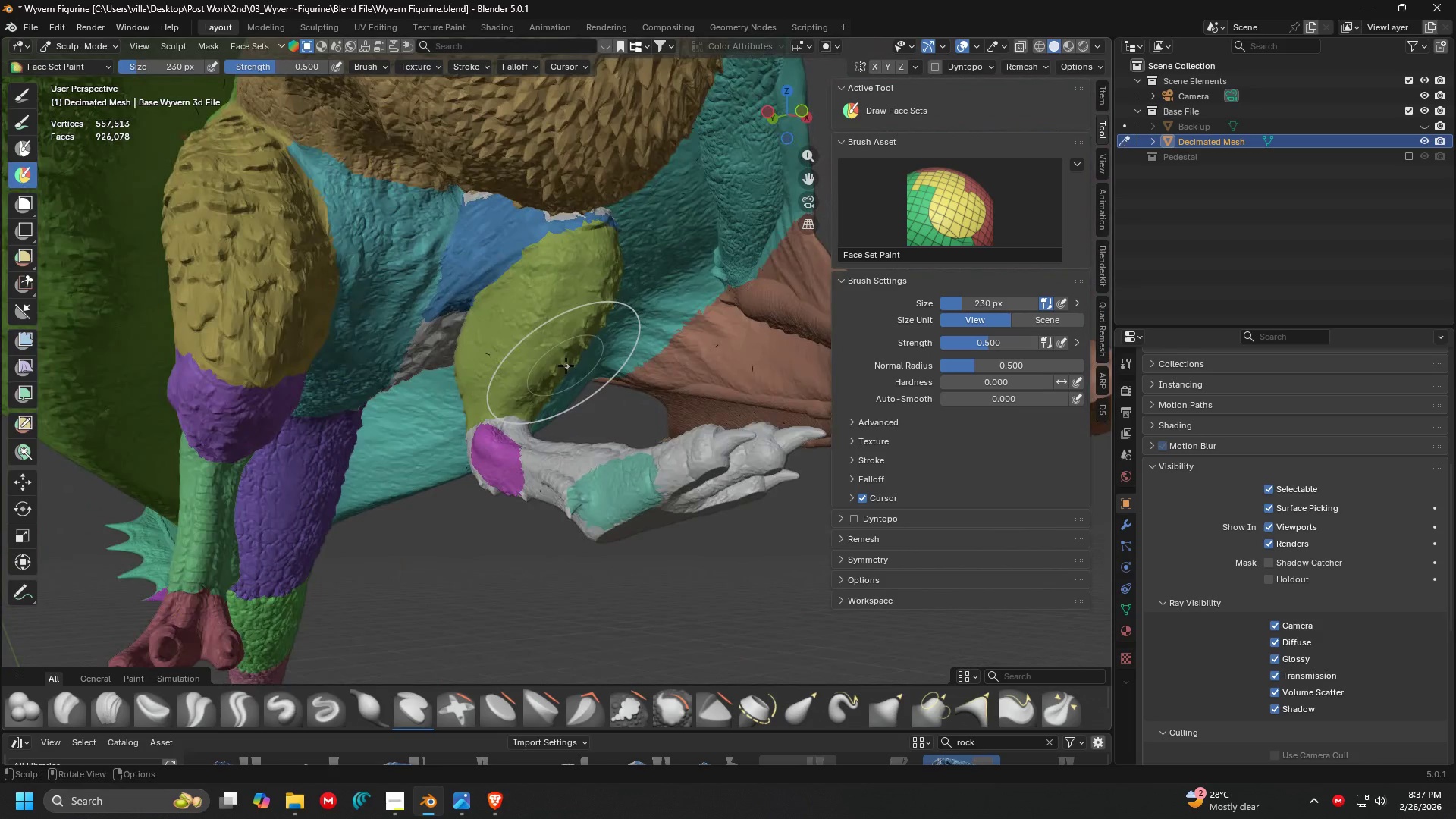 
key(Shift+ShiftLeft)
 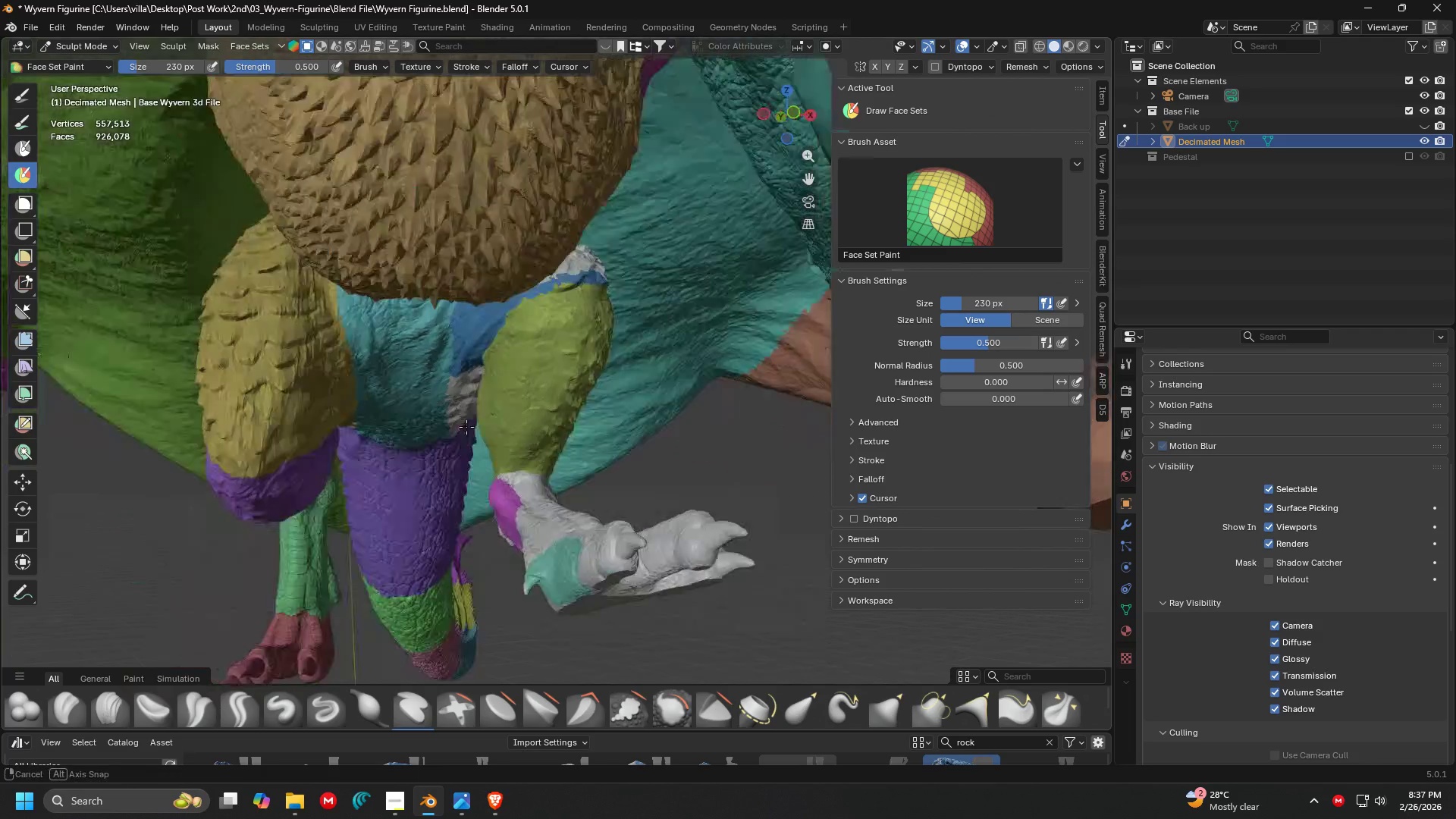 
key(Shift+ShiftLeft)
 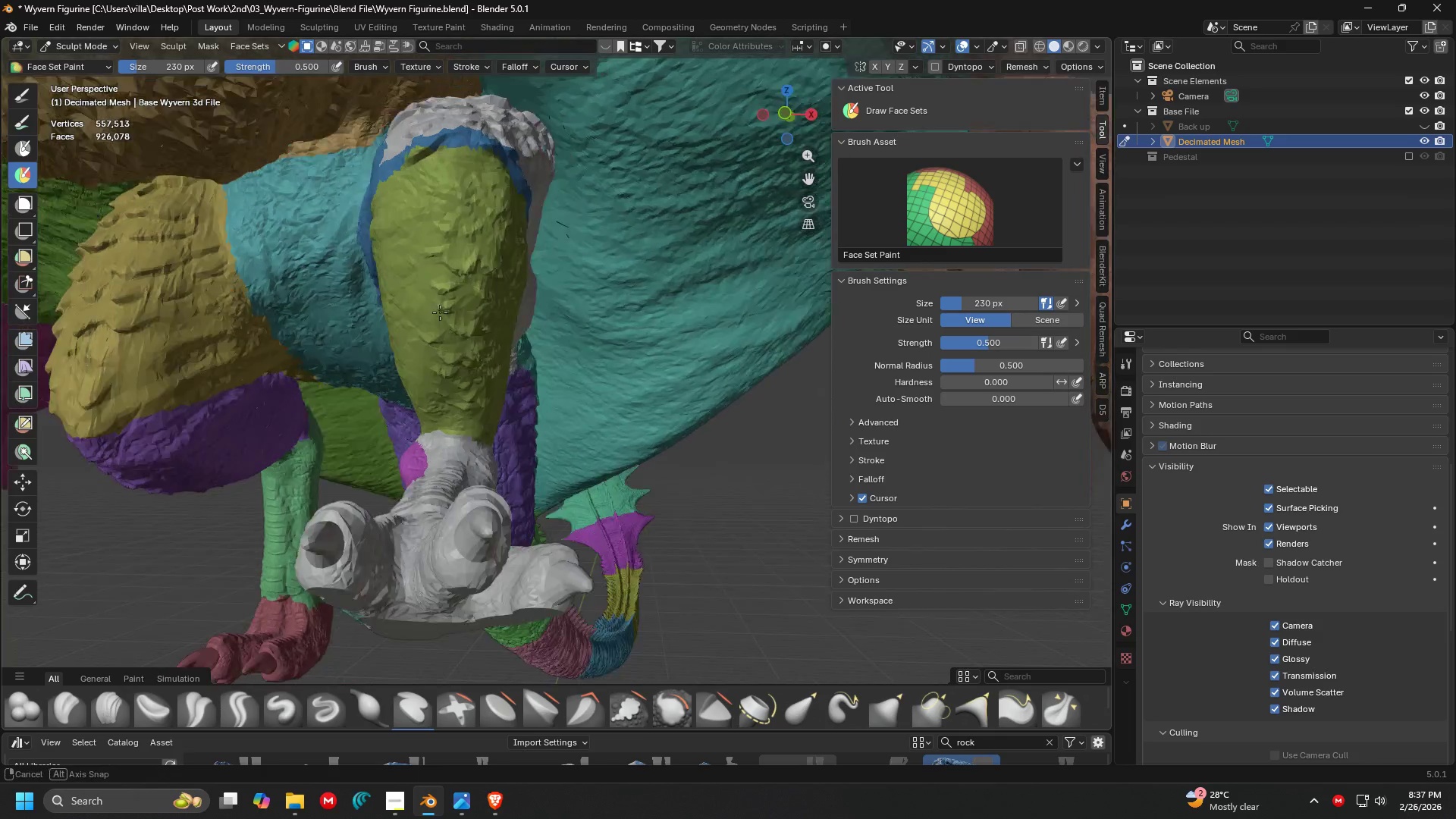 
scroll: coordinate [445, 431], scroll_direction: up, amount: 2.0
 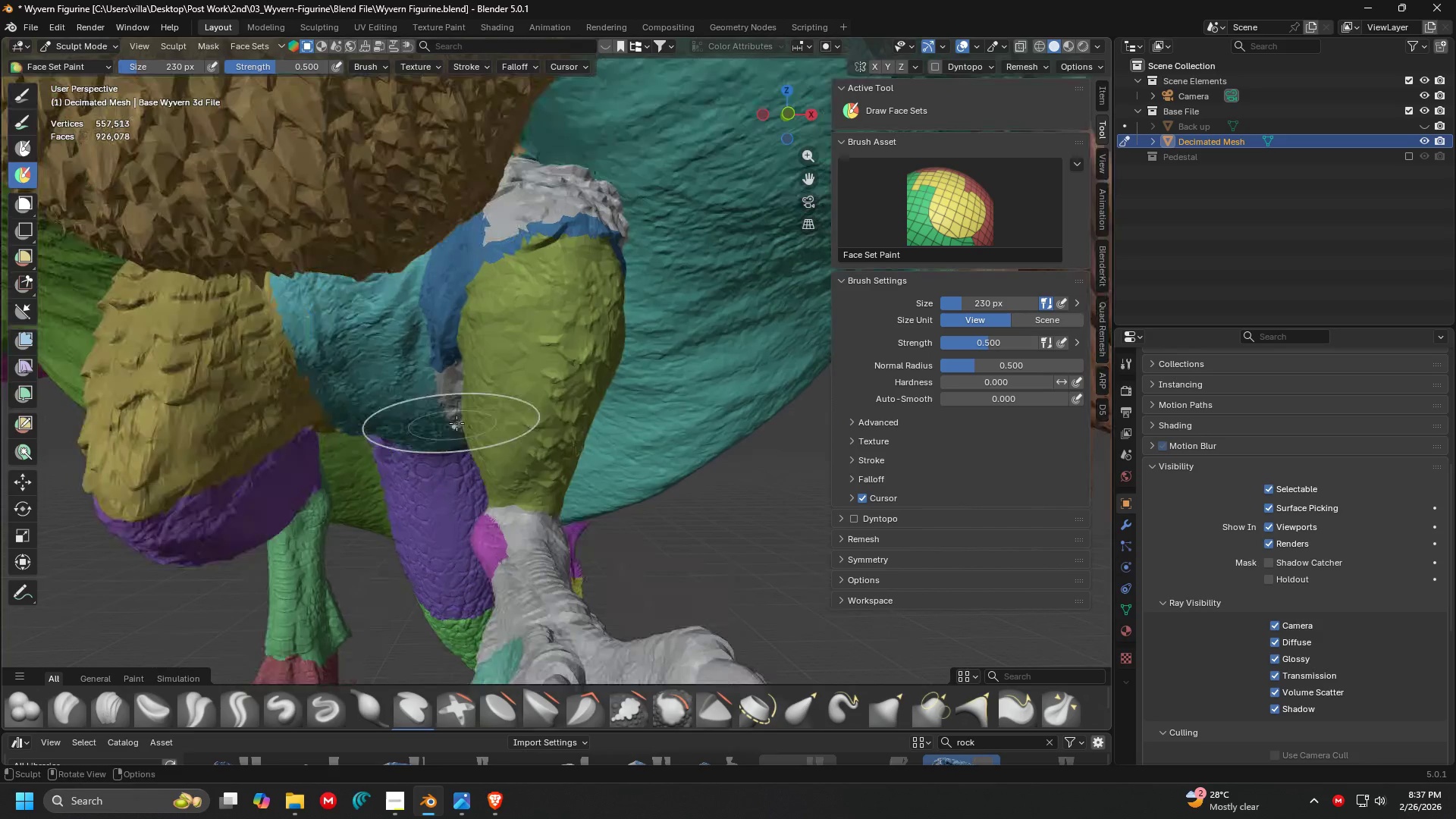 
key(Shift+ShiftLeft)
 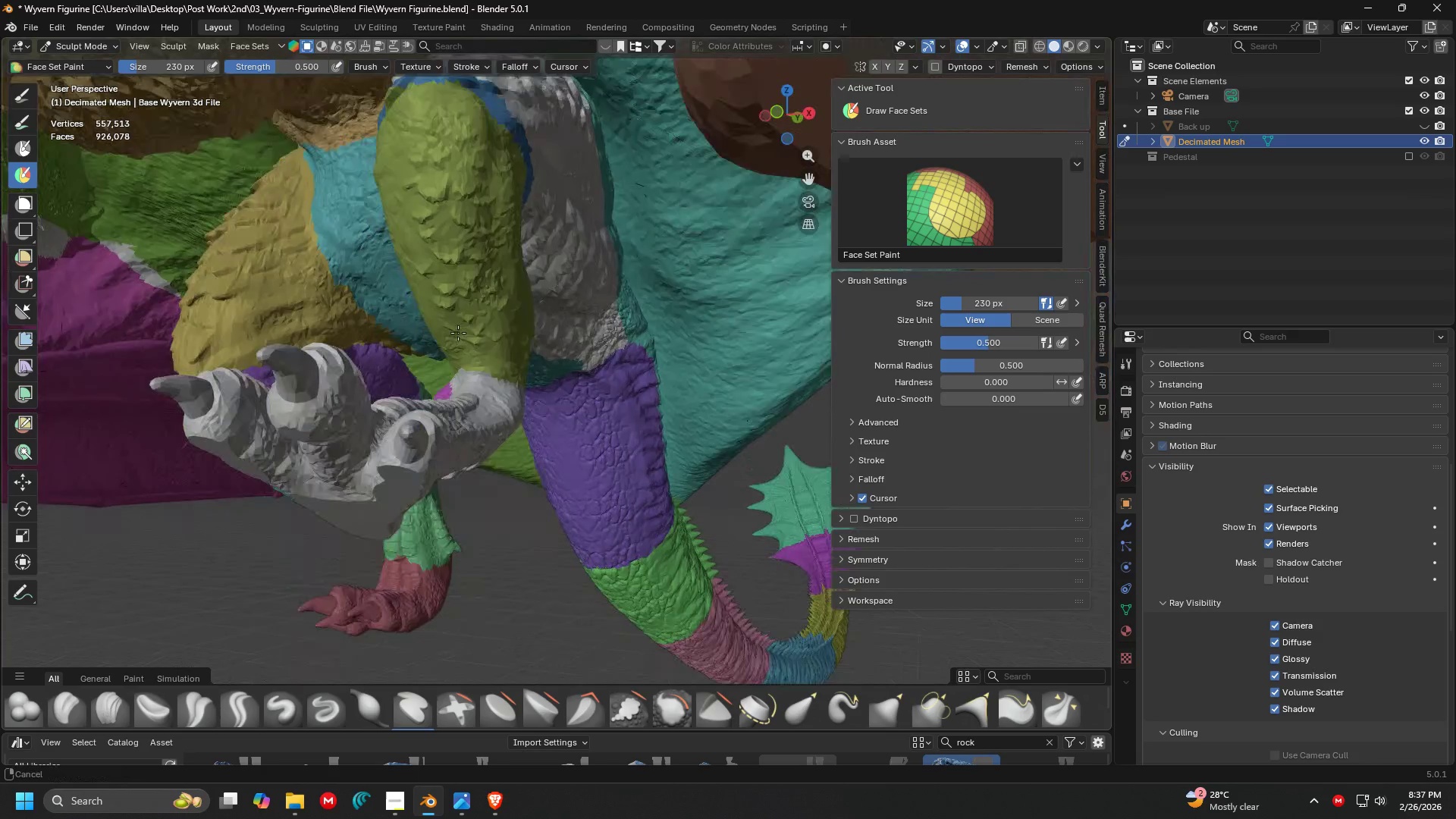 
key(Shift+ShiftLeft)
 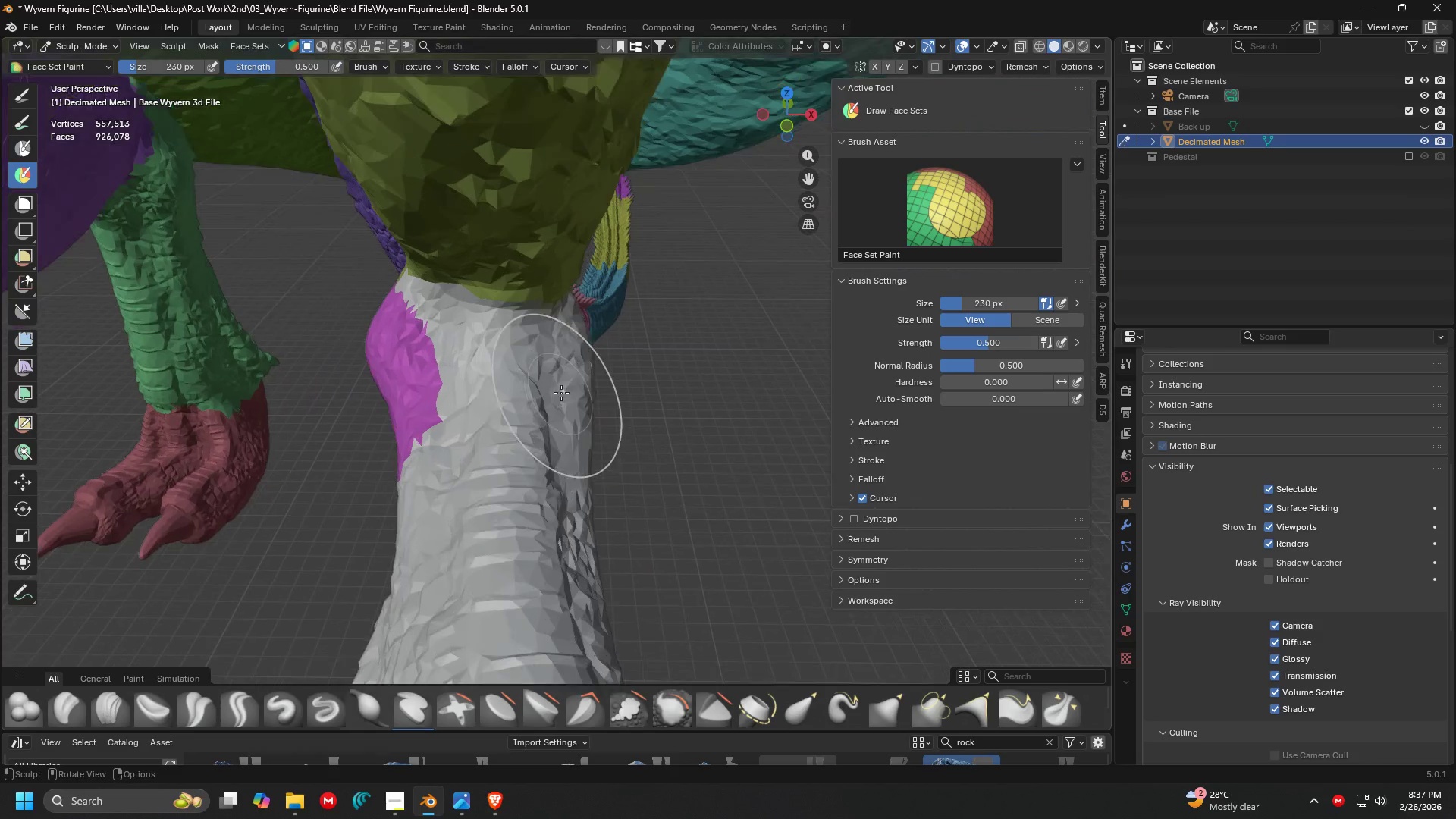 
key(Shift+ShiftLeft)
 